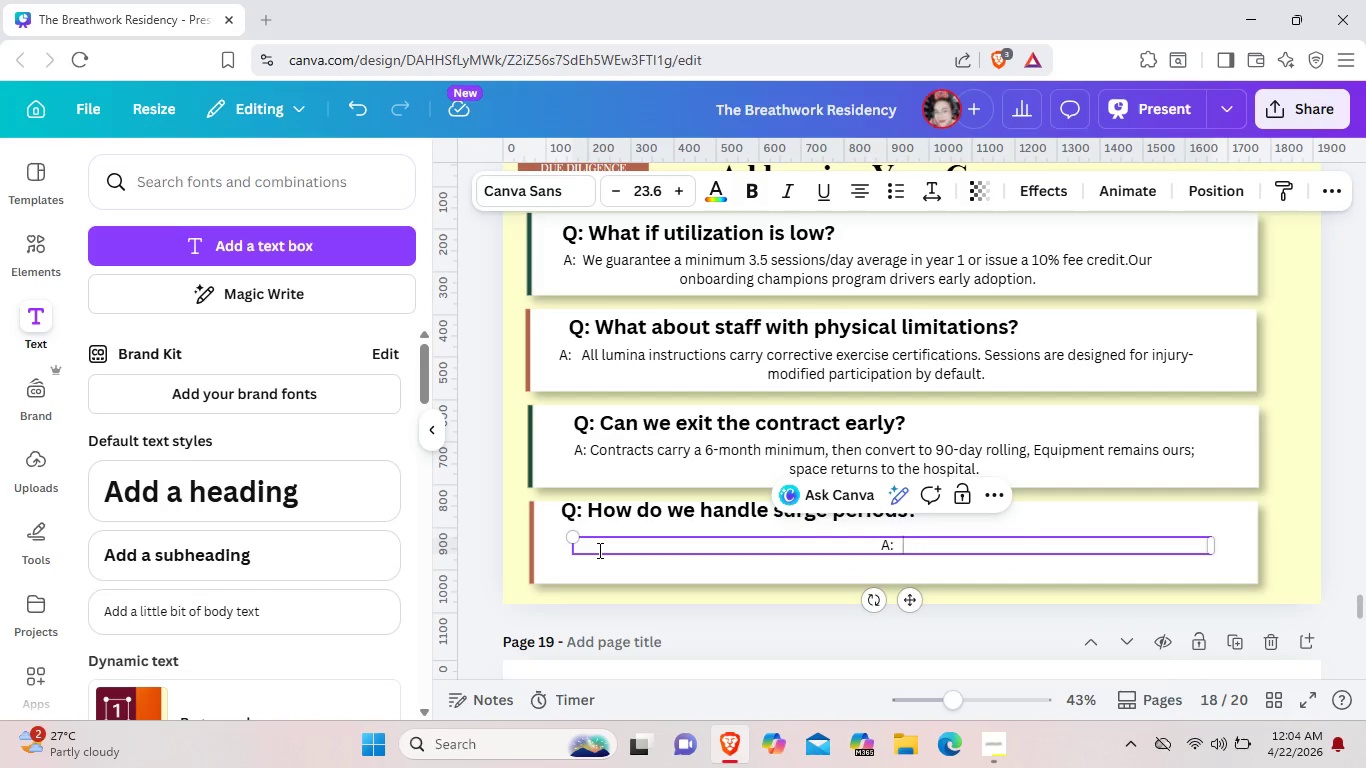 
type(Residency contin)
 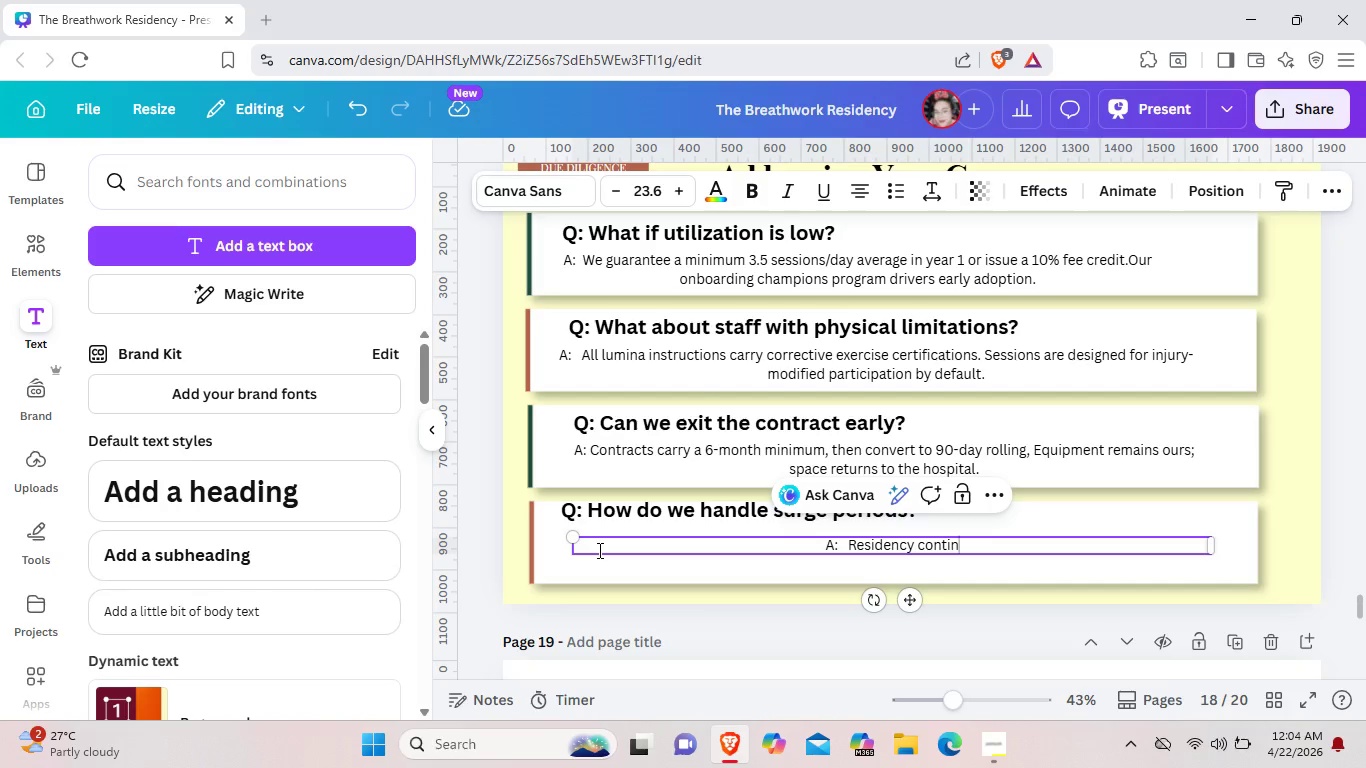 
type(ues with scales)
key(Backspace)
type(d proh)
key(Backspace)
type(hr)
key(Backspace)
key(Backspace)
key(Backspace)
type(g)
key(Backspace)
type(ogramming)
 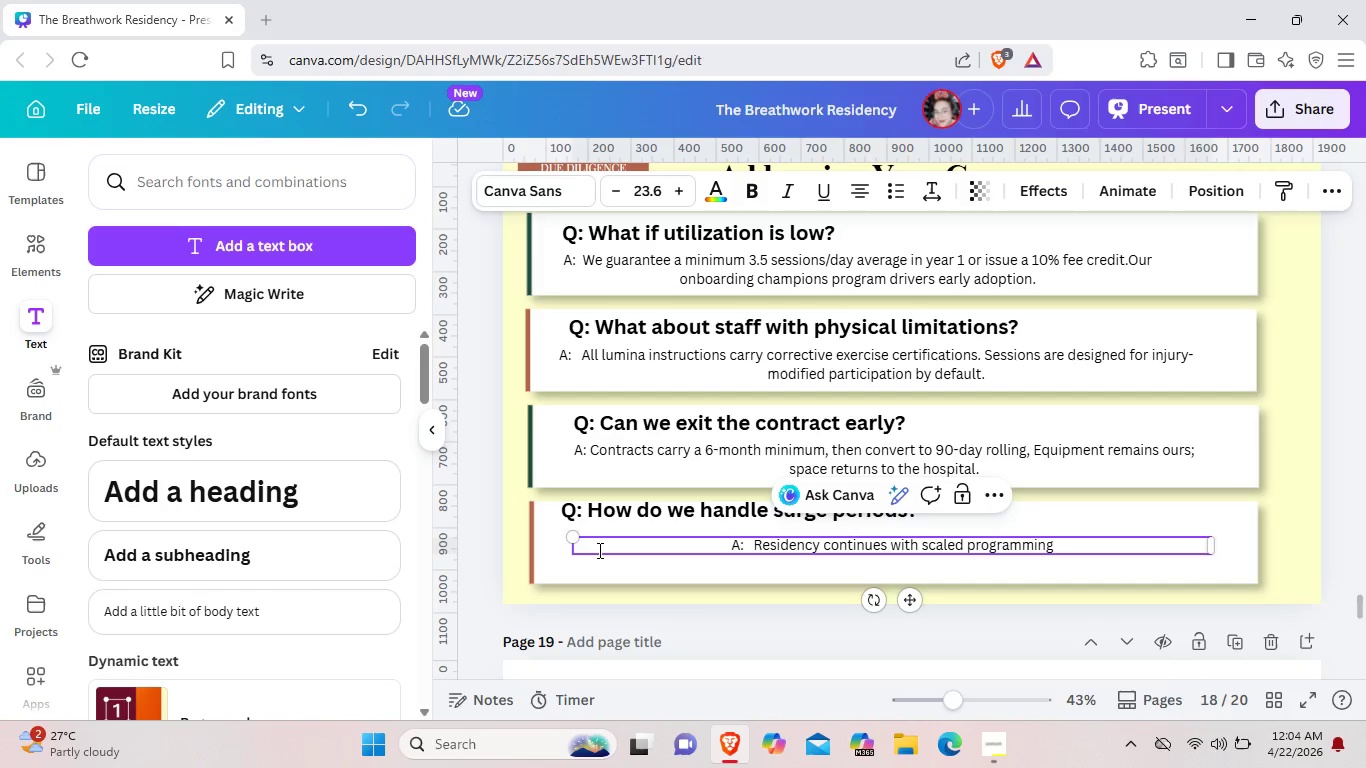 
wait(9.91)
 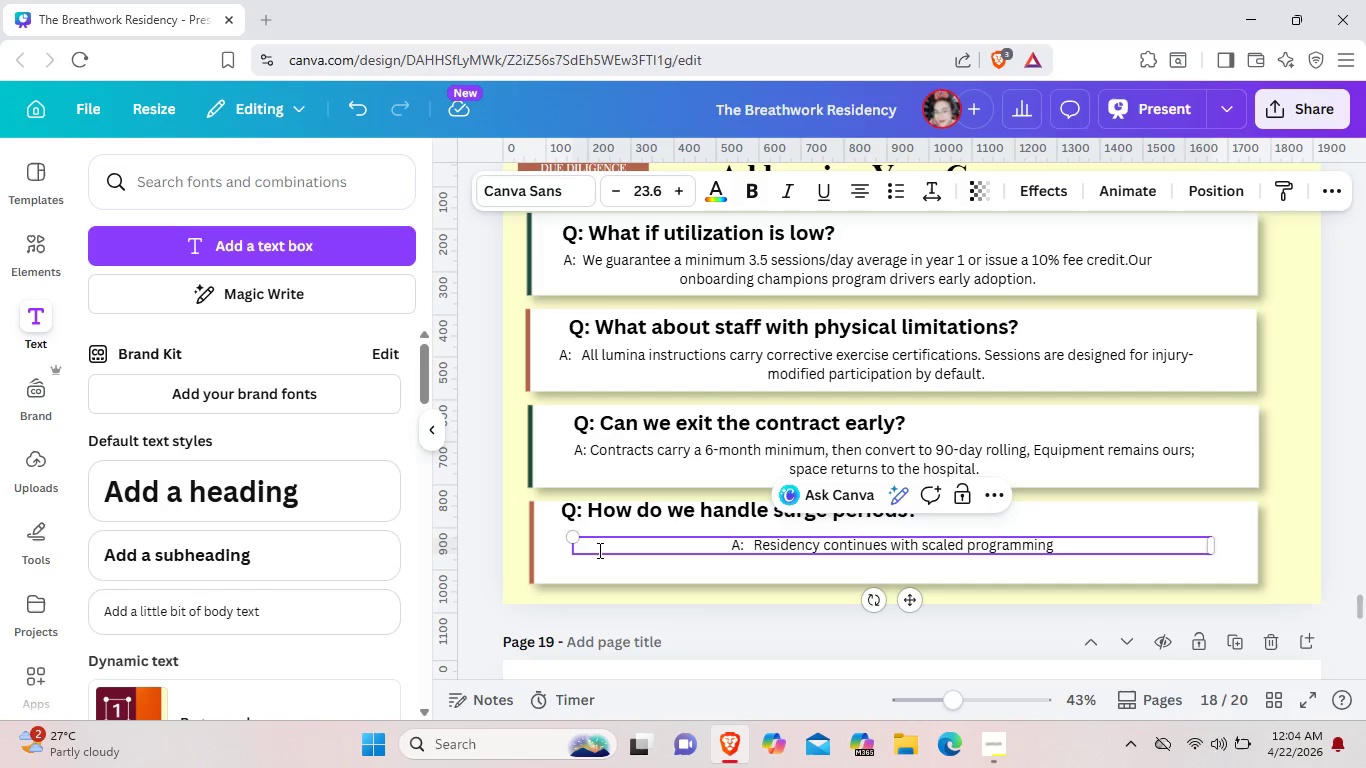 
type( during high-census periods)
 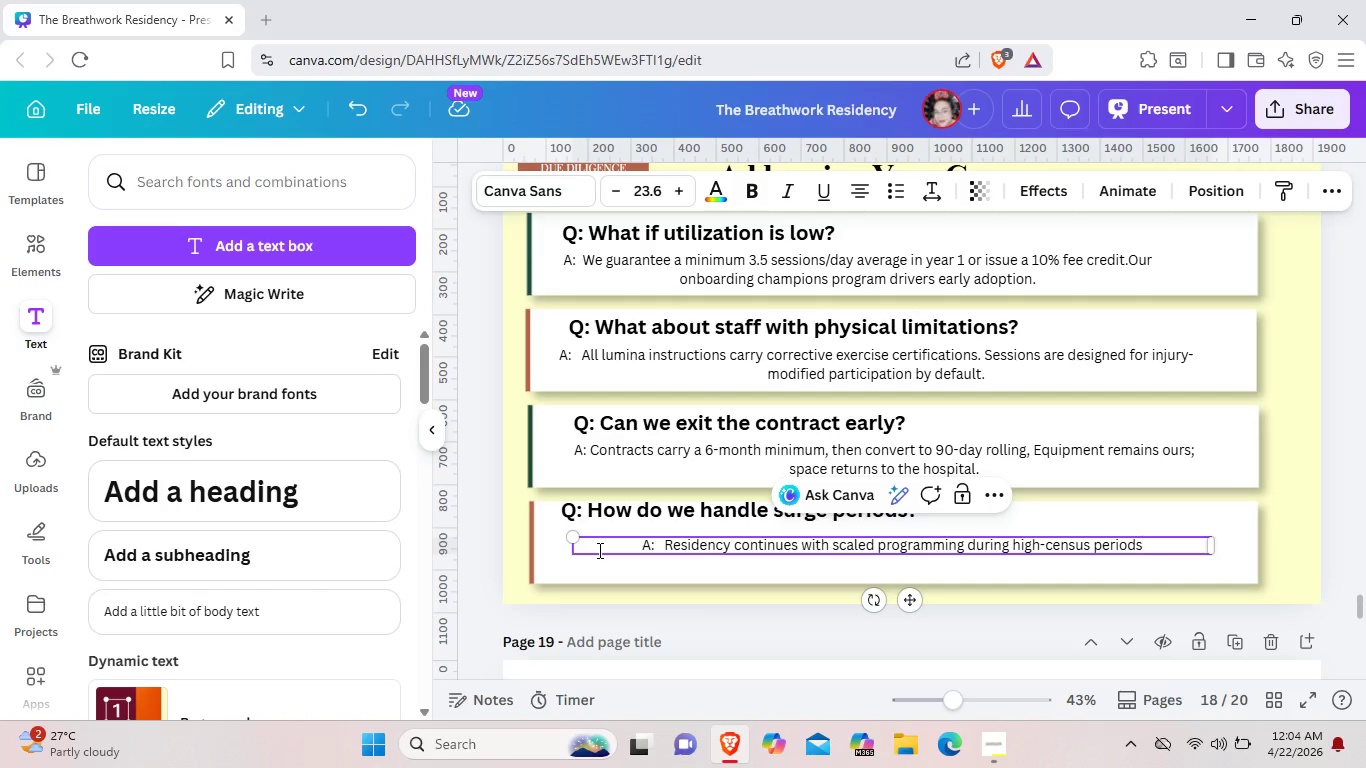 
type(. Session frequency)
 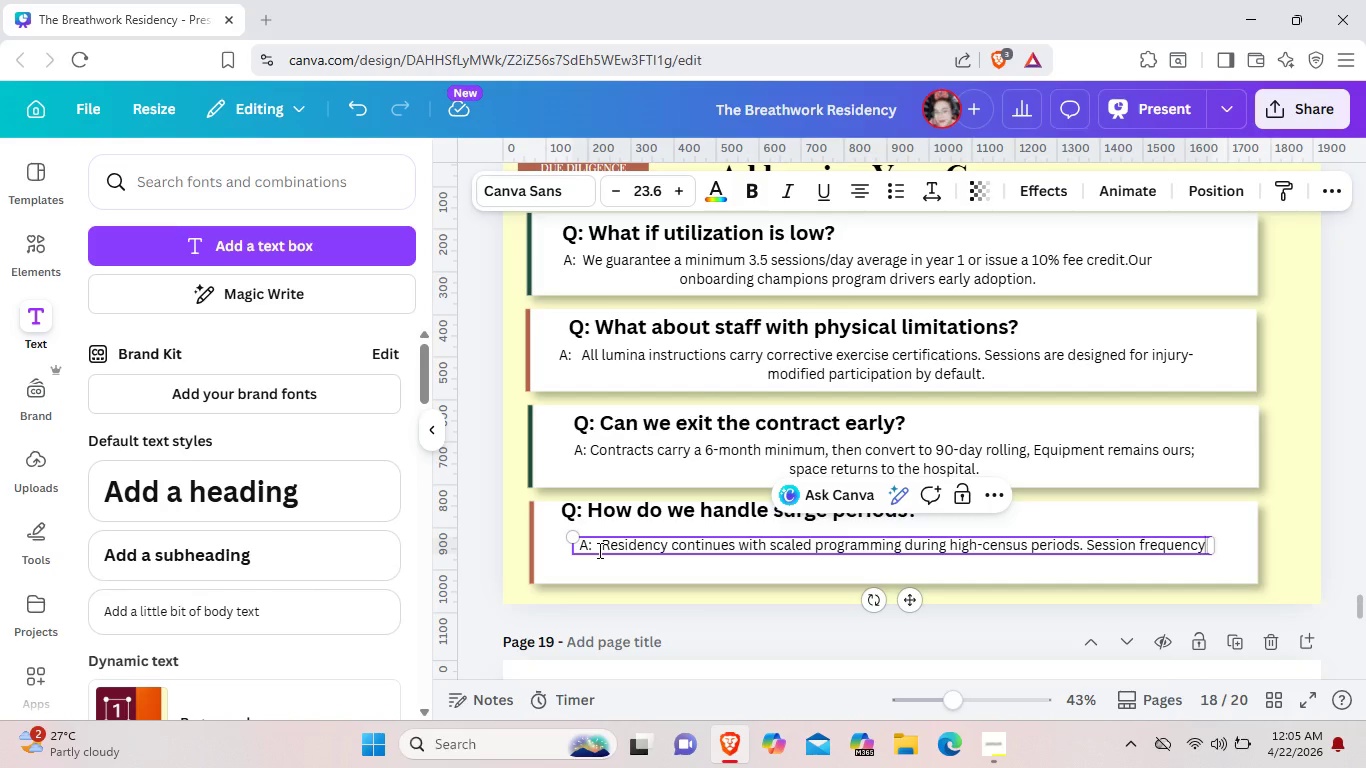 
type(flexes)
 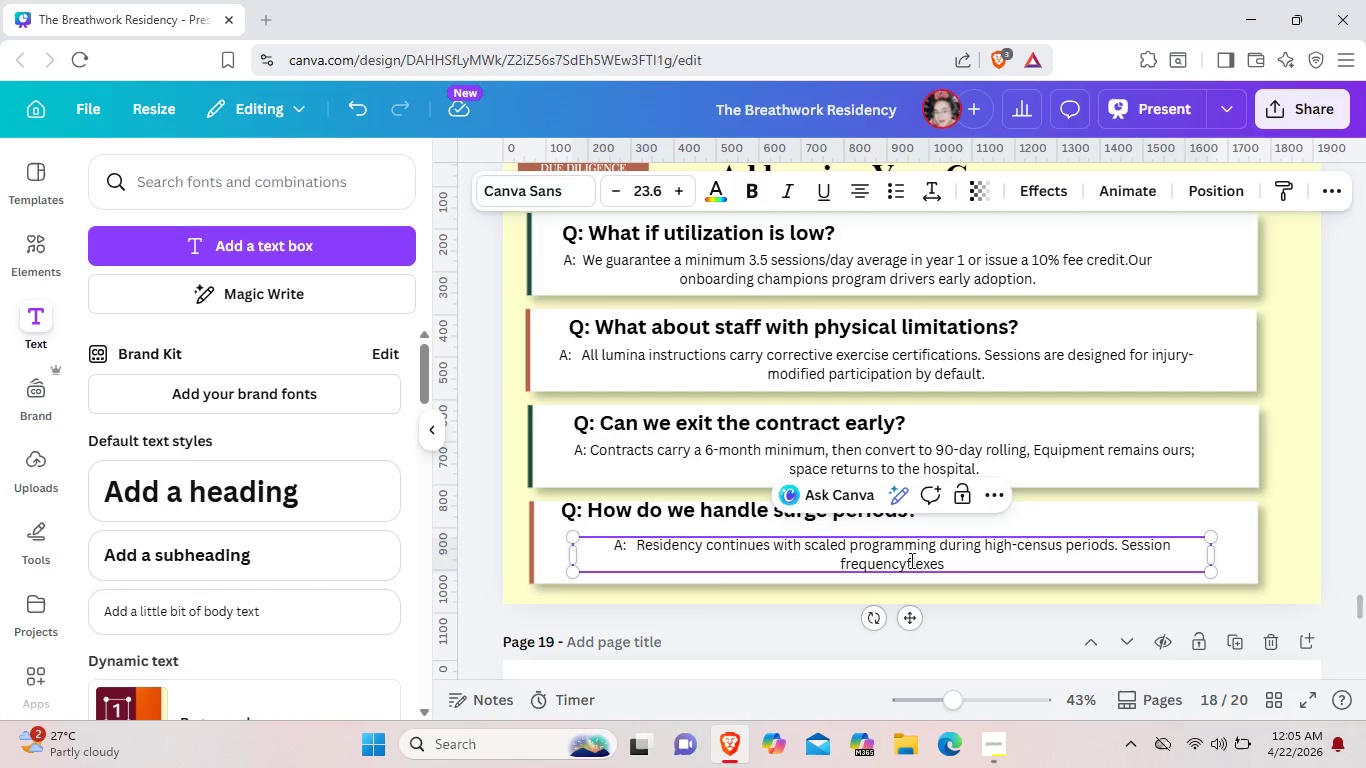 
wait(5.2)
 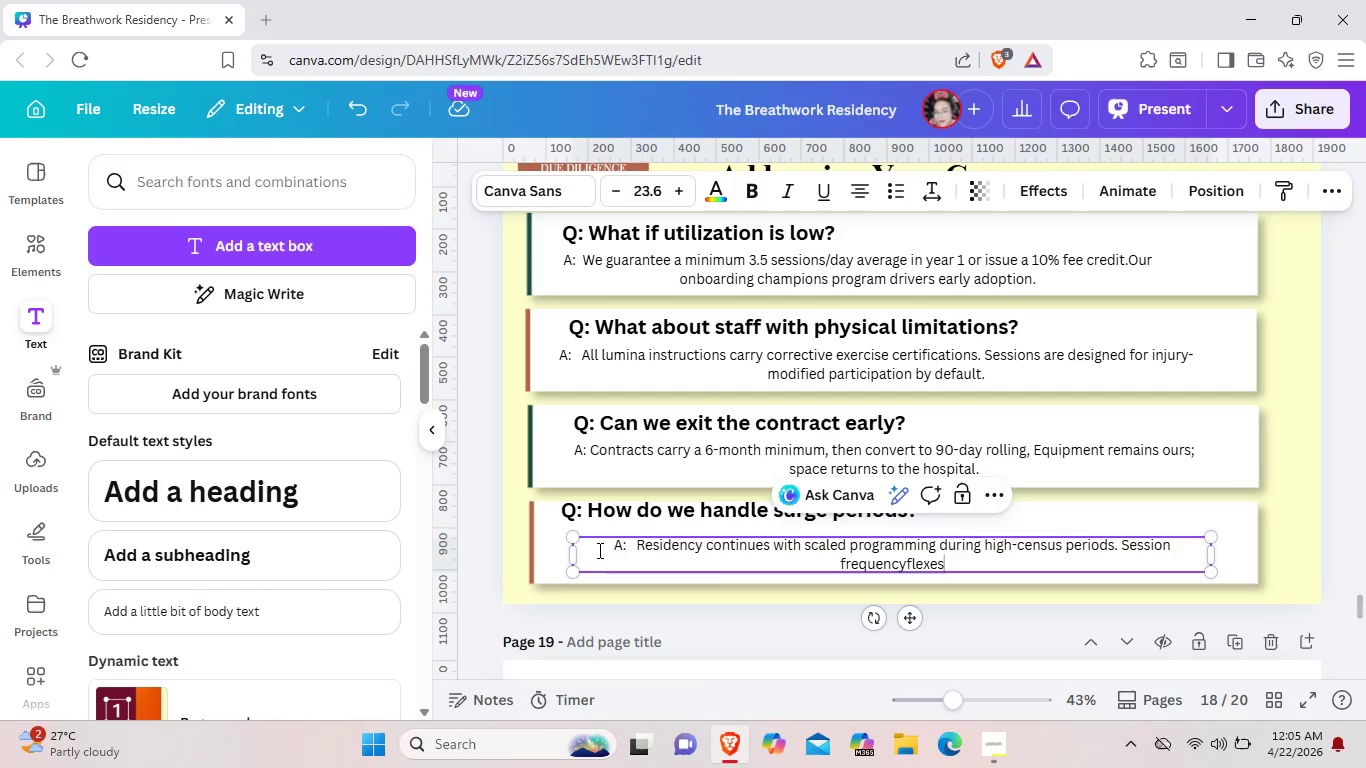 
key(B)
 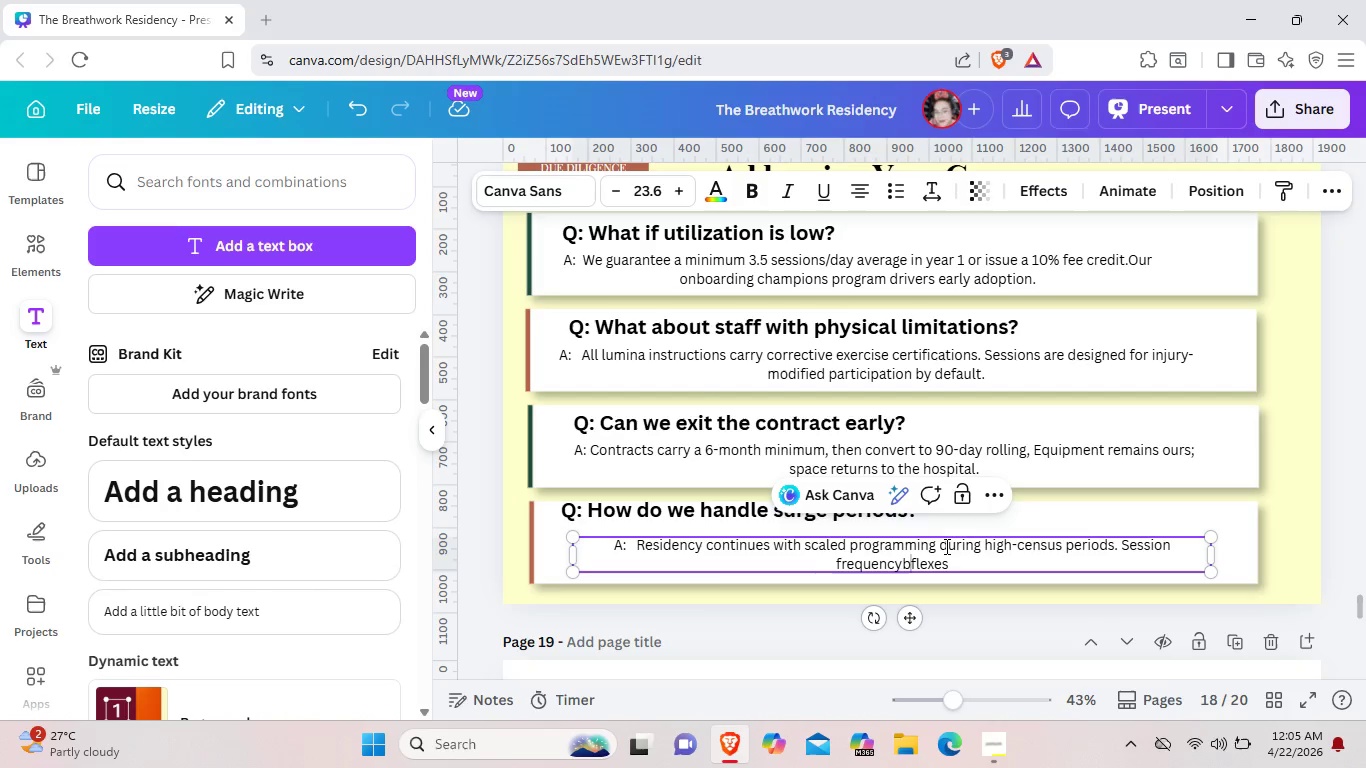 
key(Backspace)
 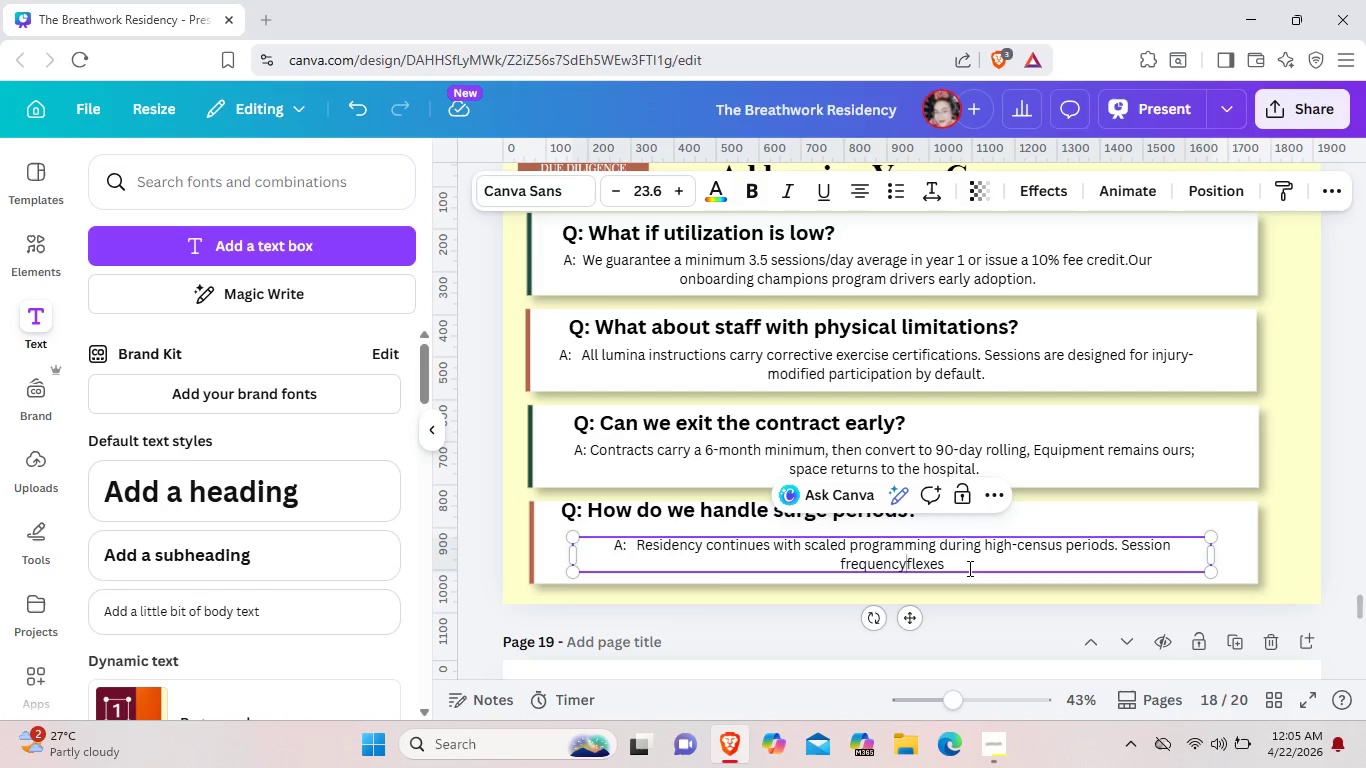 
key(Space)
 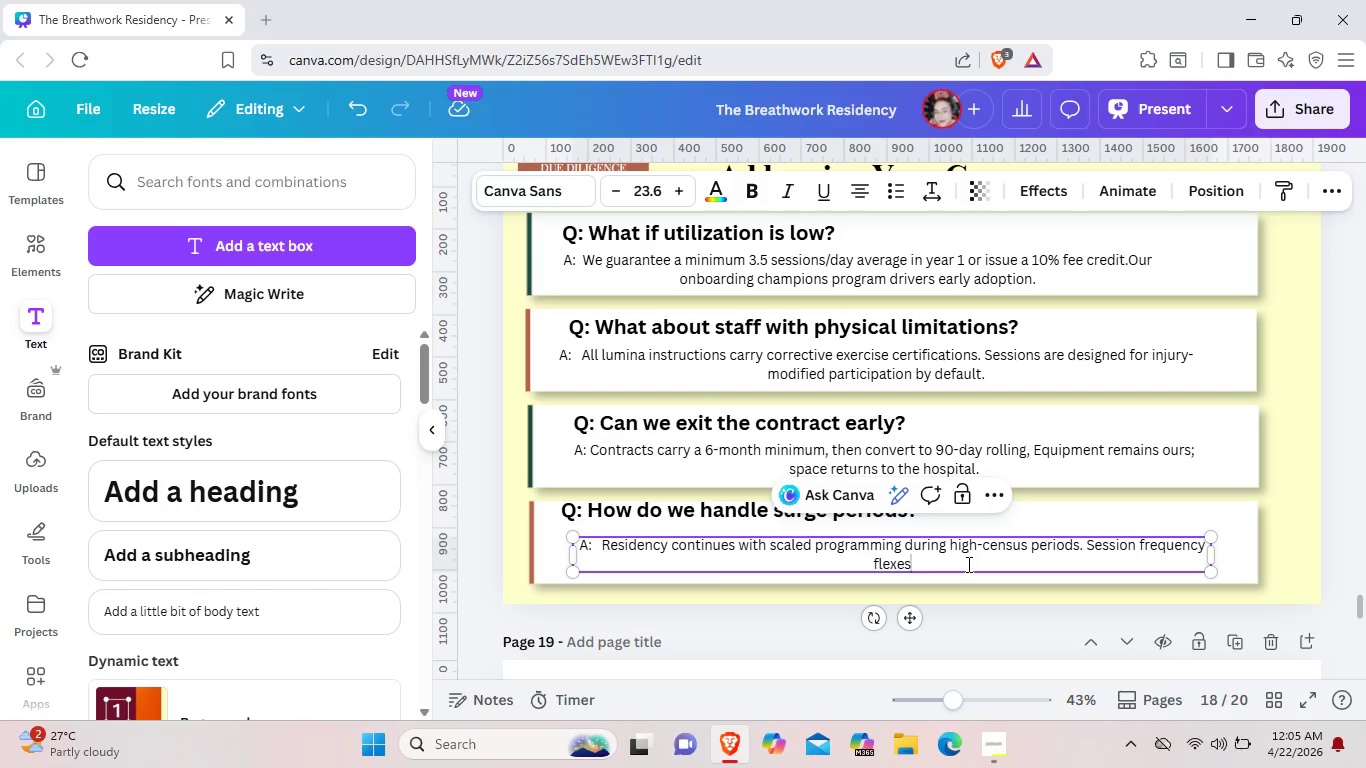 
left_click([967, 564])
 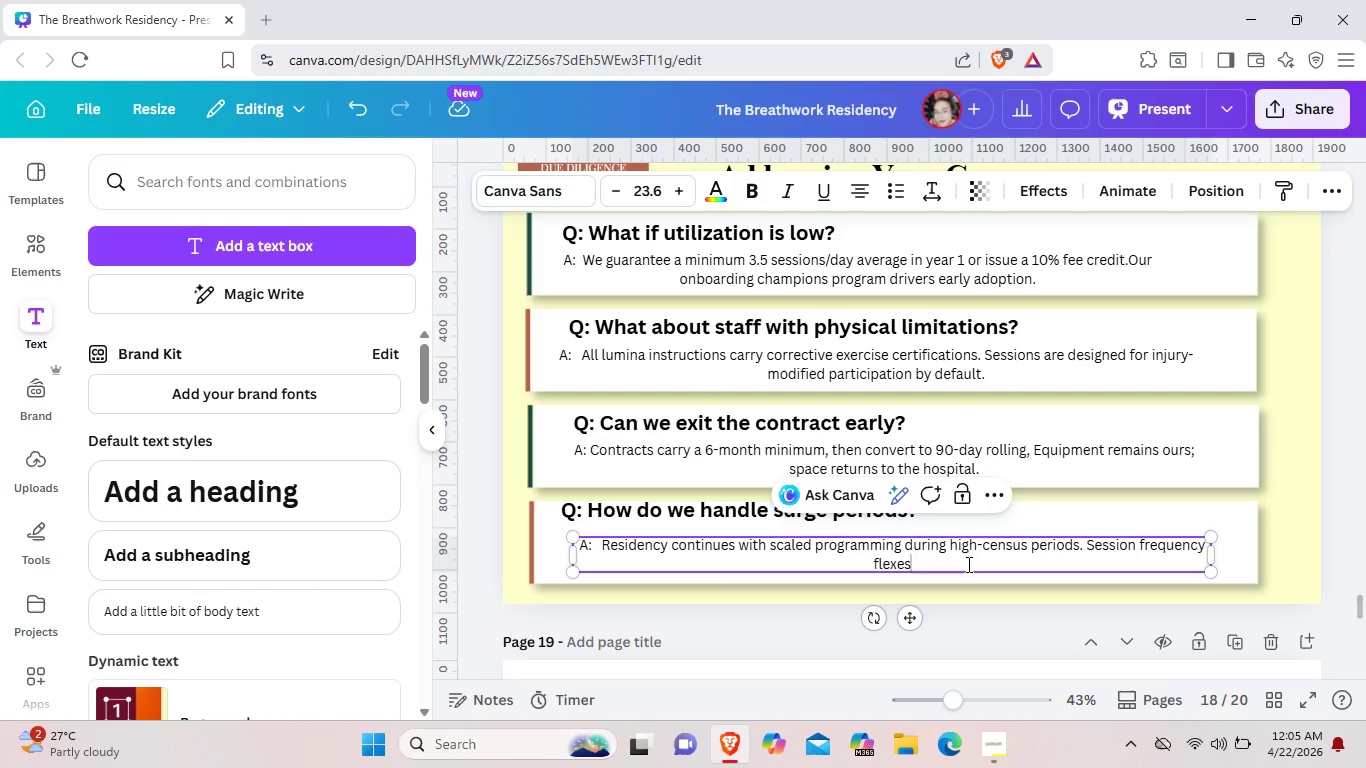 
type(; residency never fully a)
key(Backspace)
type(pausus)
key(Backspace)
key(Backspace)
type(s)
key(Backspace)
type(es.)
 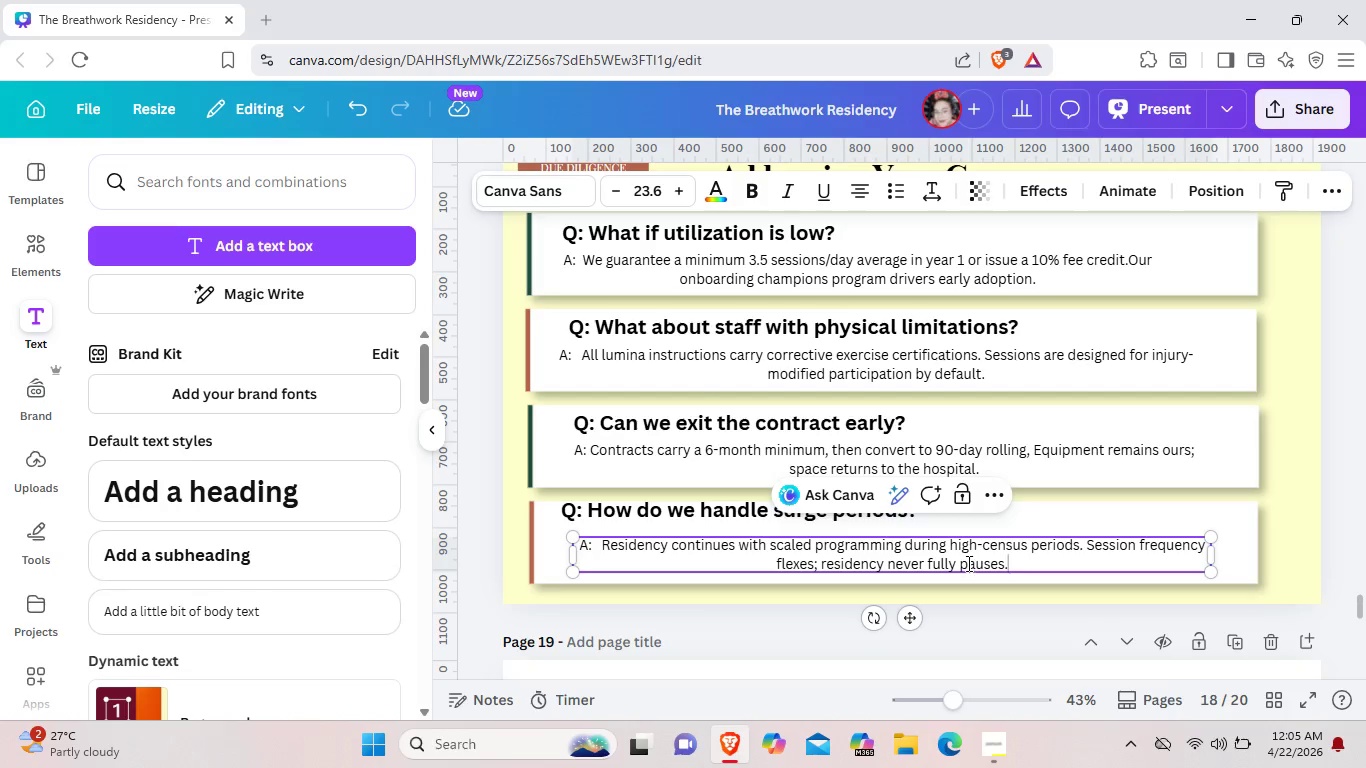 
left_click([985, 611])
 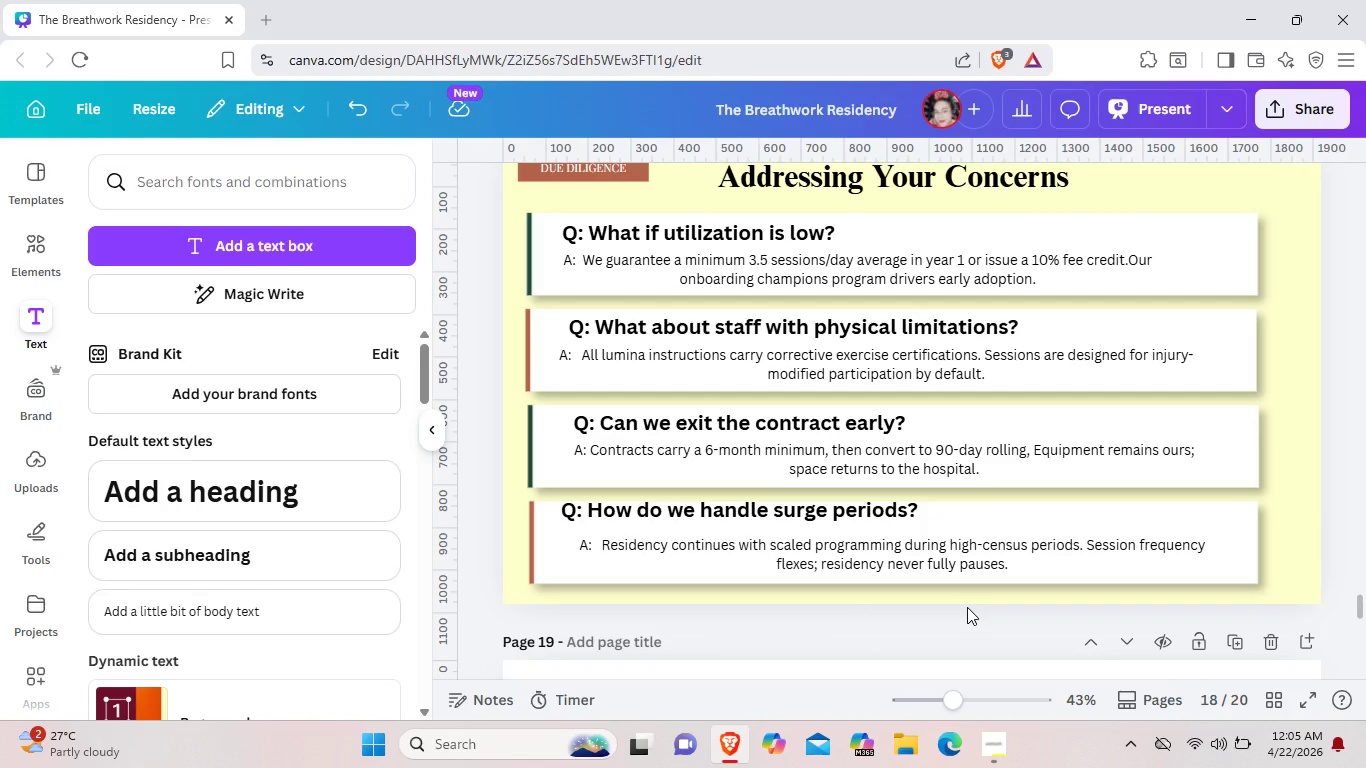 
scroll: coordinate [967, 607], scroll_direction: up, amount: 1.0
 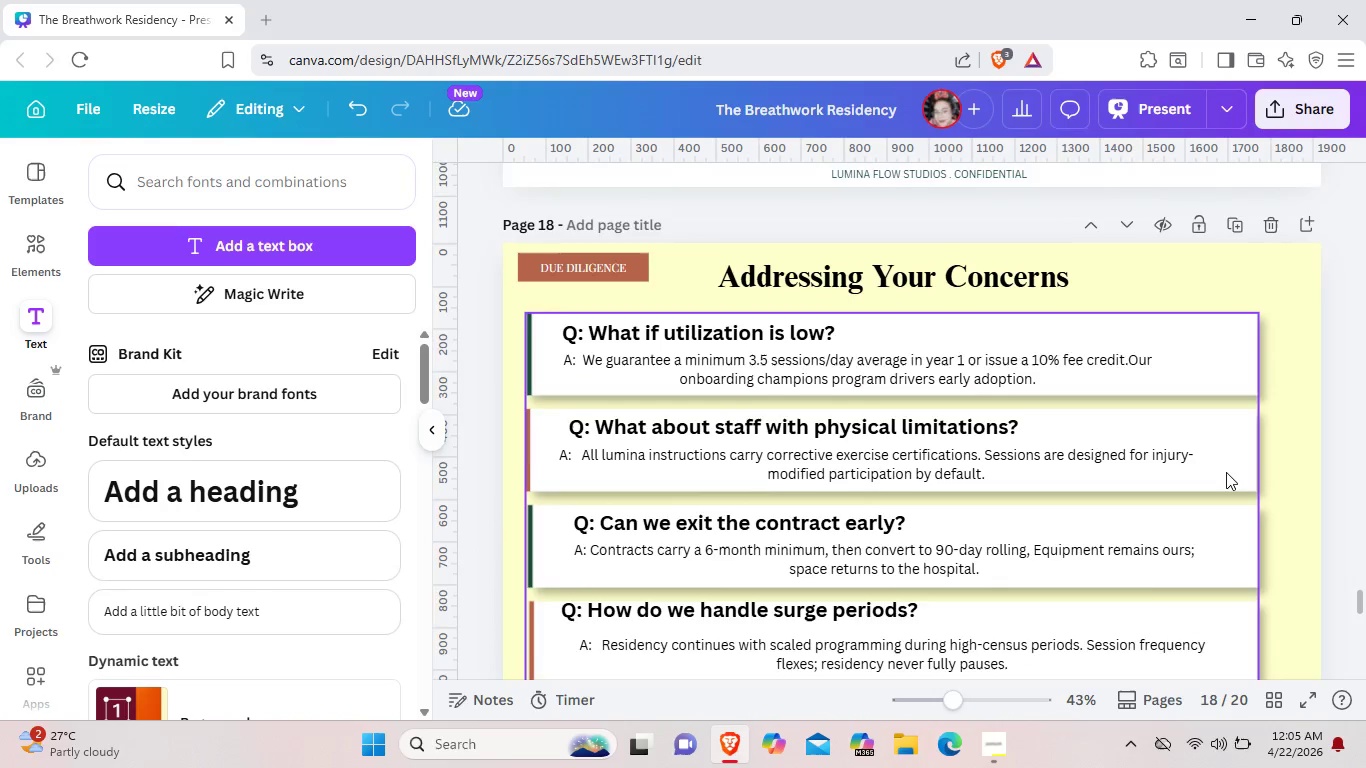 
scroll: coordinate [1226, 472], scroll_direction: down, amount: 2.0
 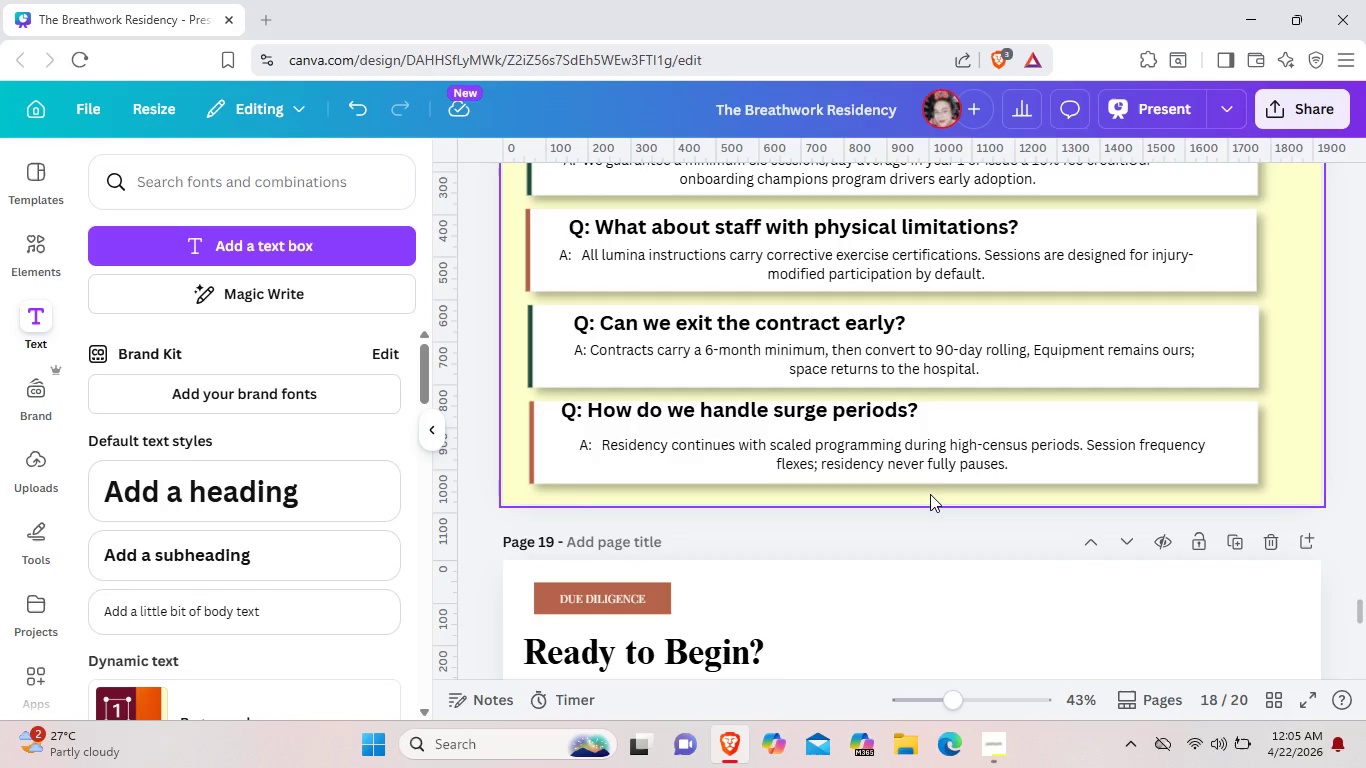 
scroll: coordinate [929, 494], scroll_direction: up, amount: 3.0
 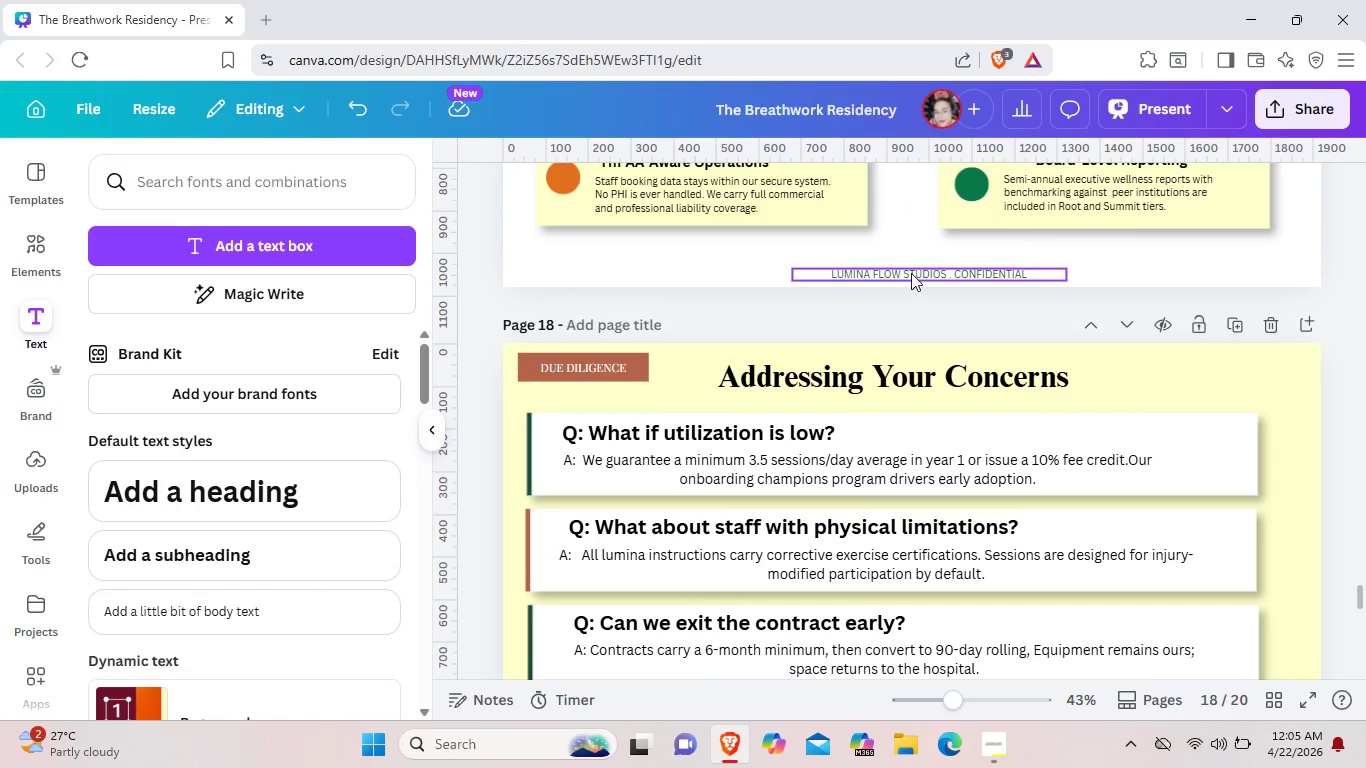 
left_click([911, 273])
 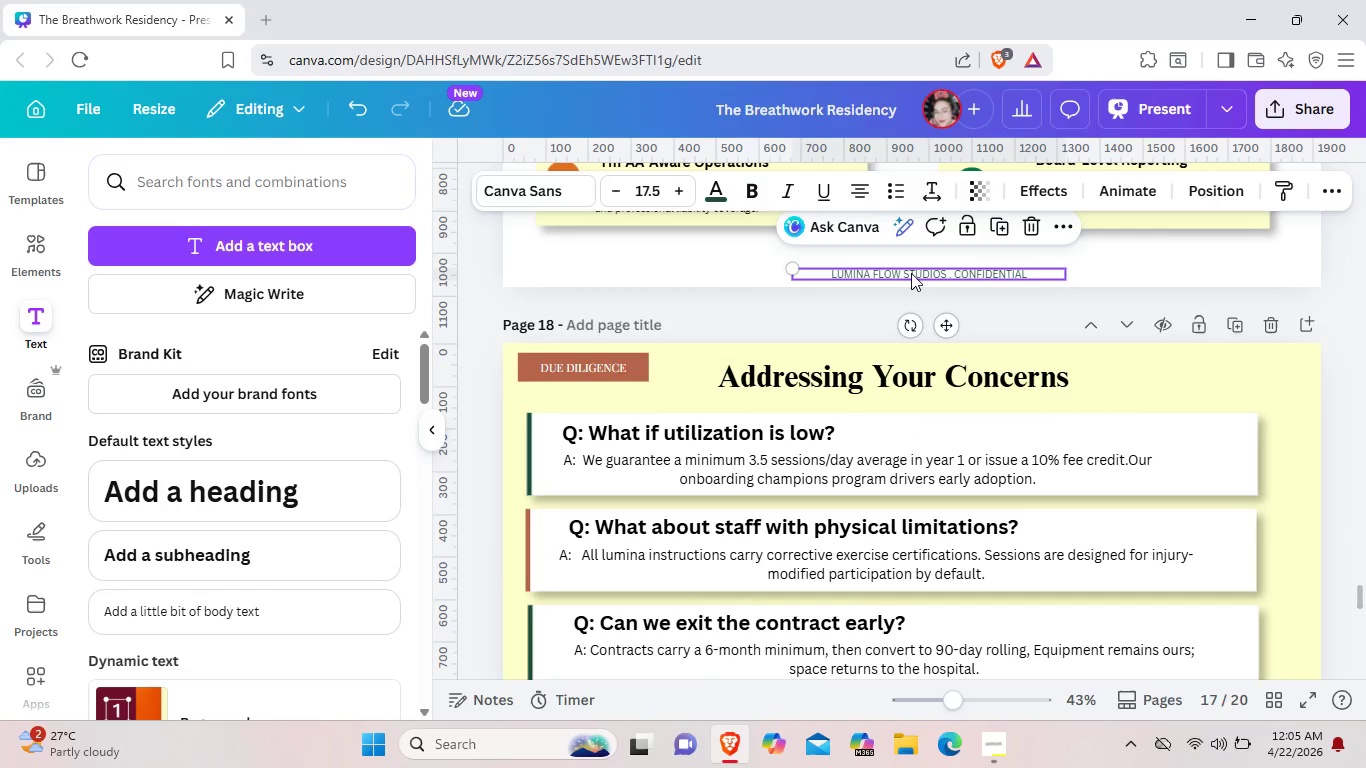 
key(Control+C)
 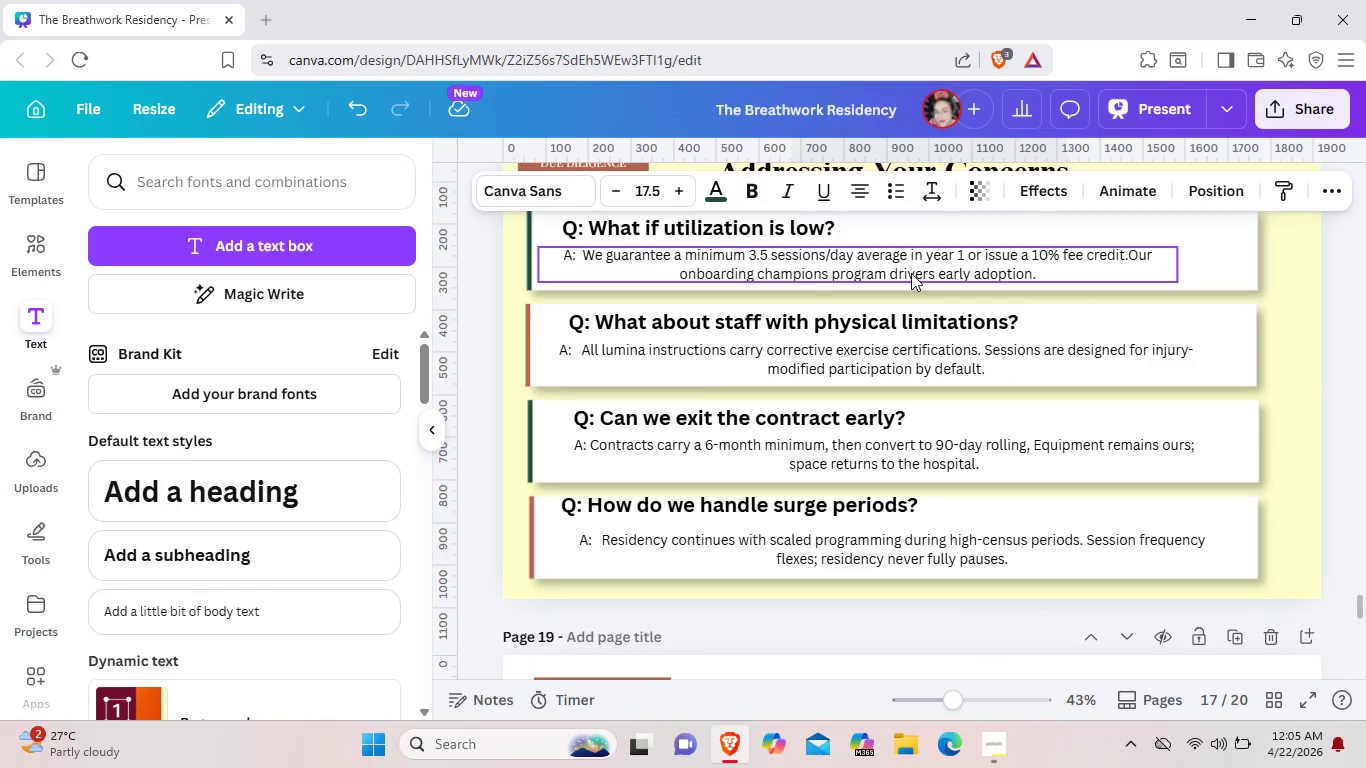 
scroll: coordinate [886, 366], scroll_direction: down, amount: 3.0
 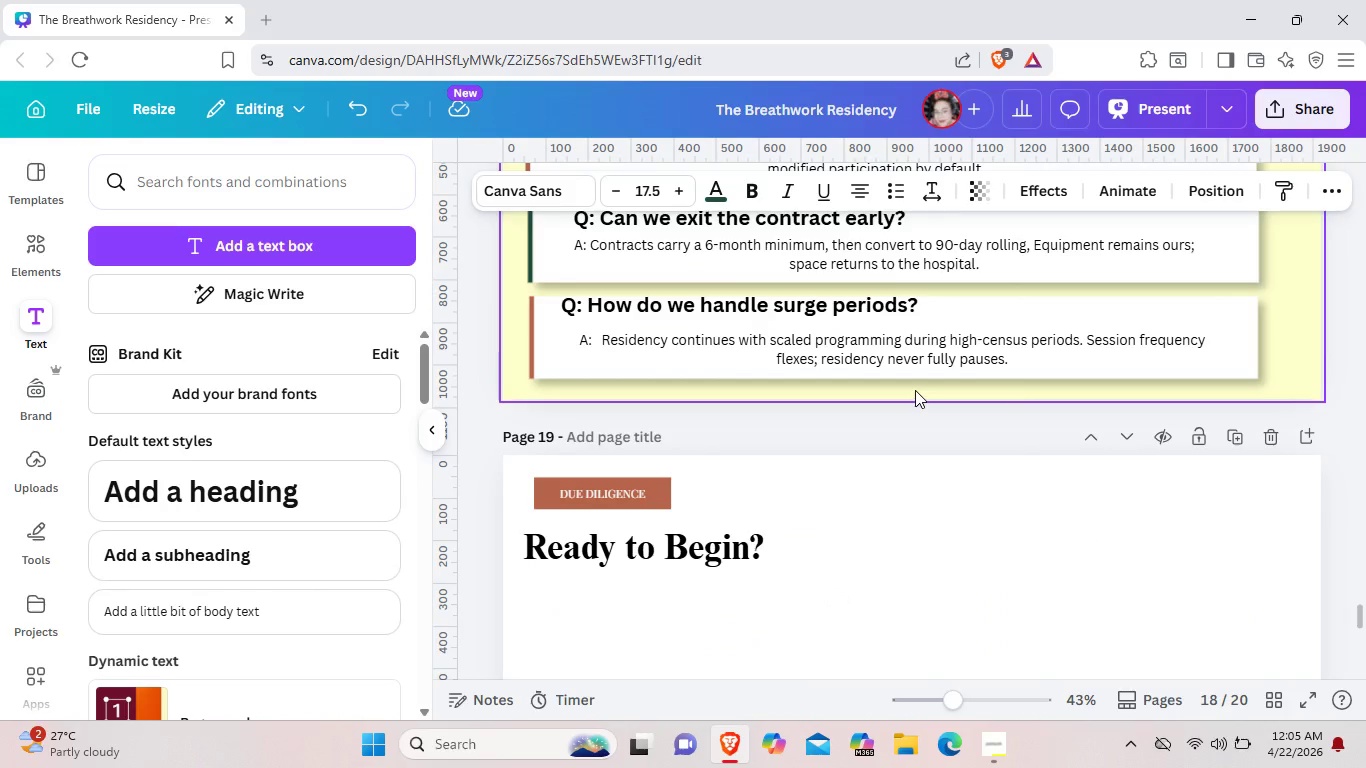 
left_click([915, 390])
 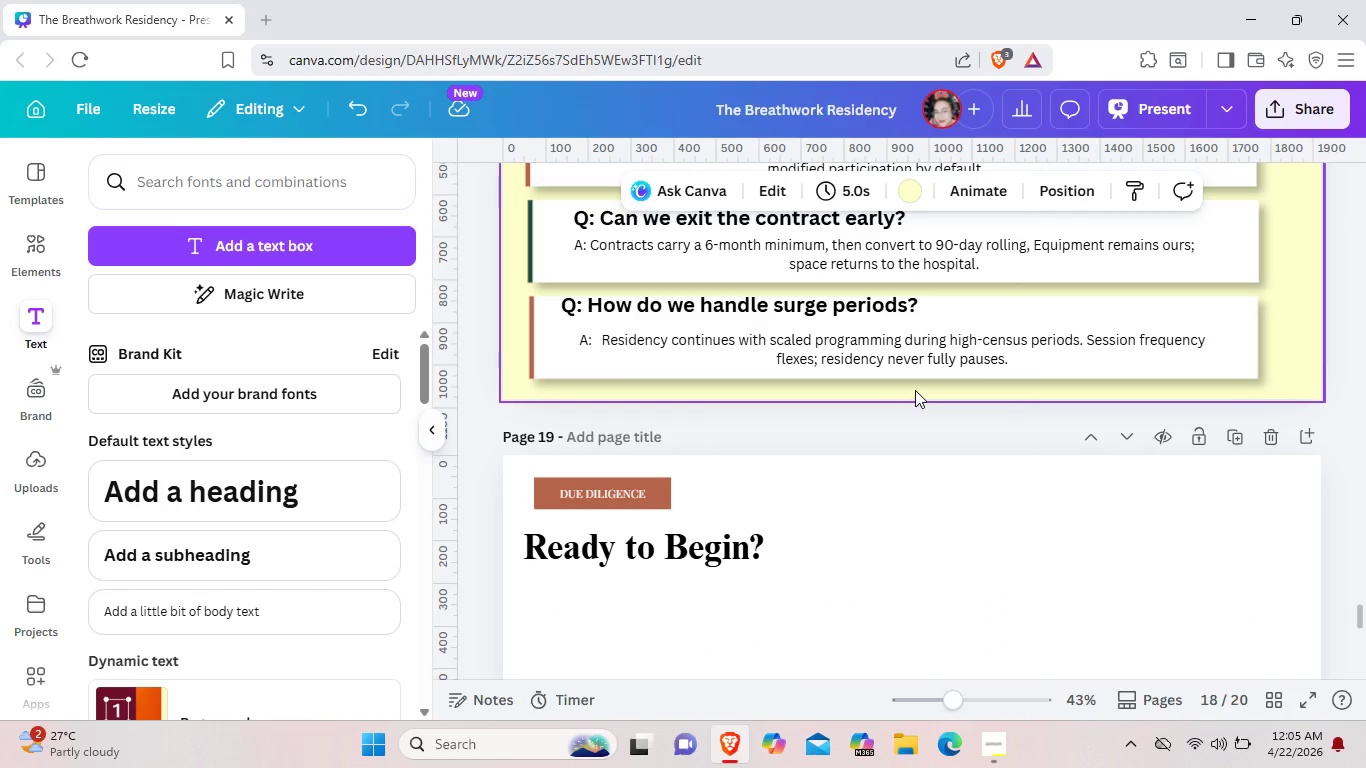 
key(Control+V)
 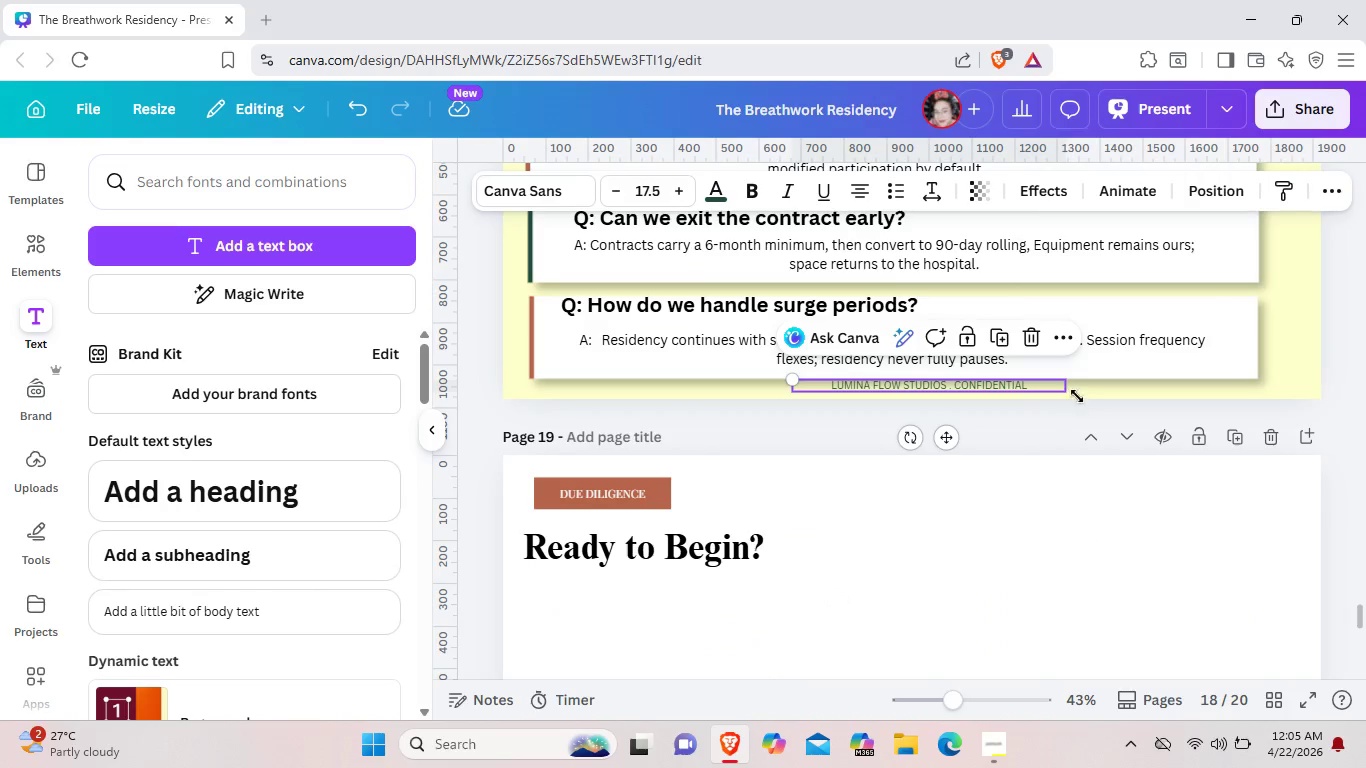 
left_click([1092, 389])
 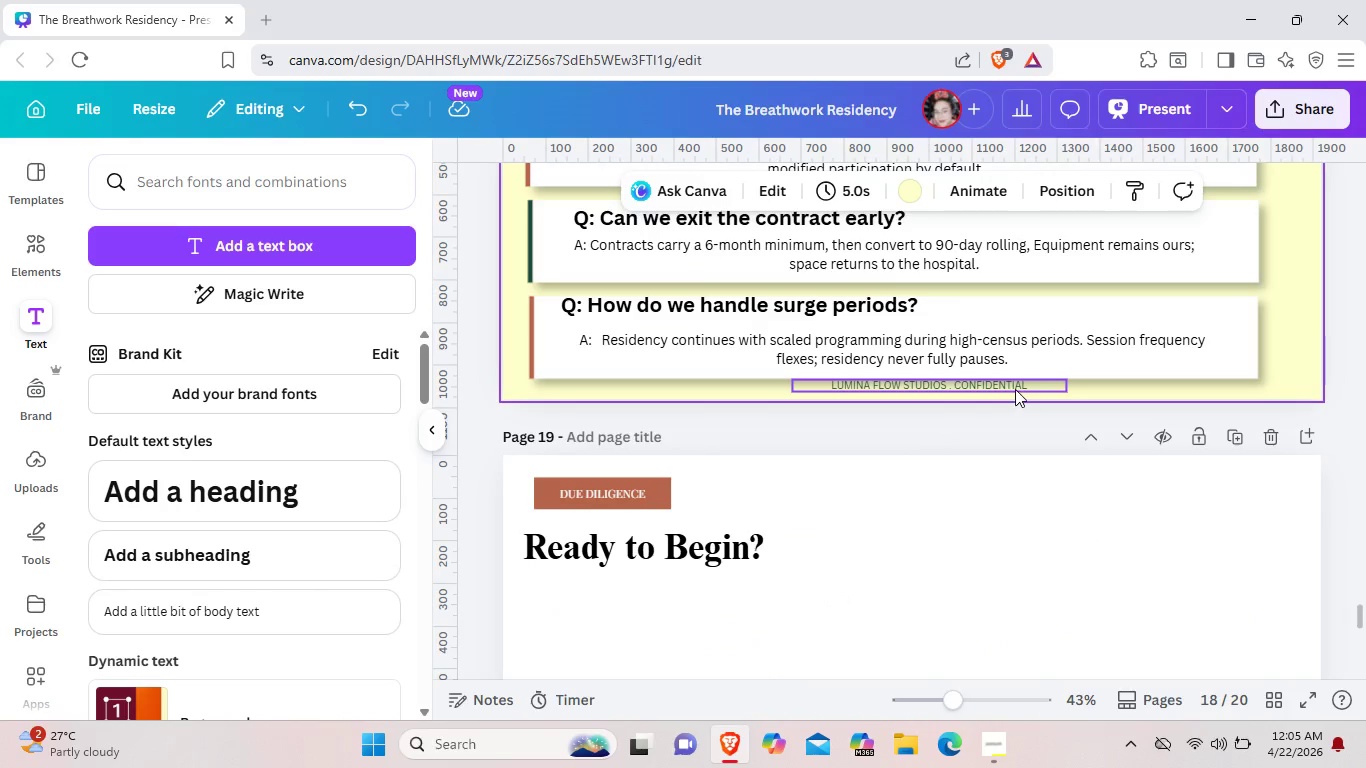 
left_click([1015, 389])
 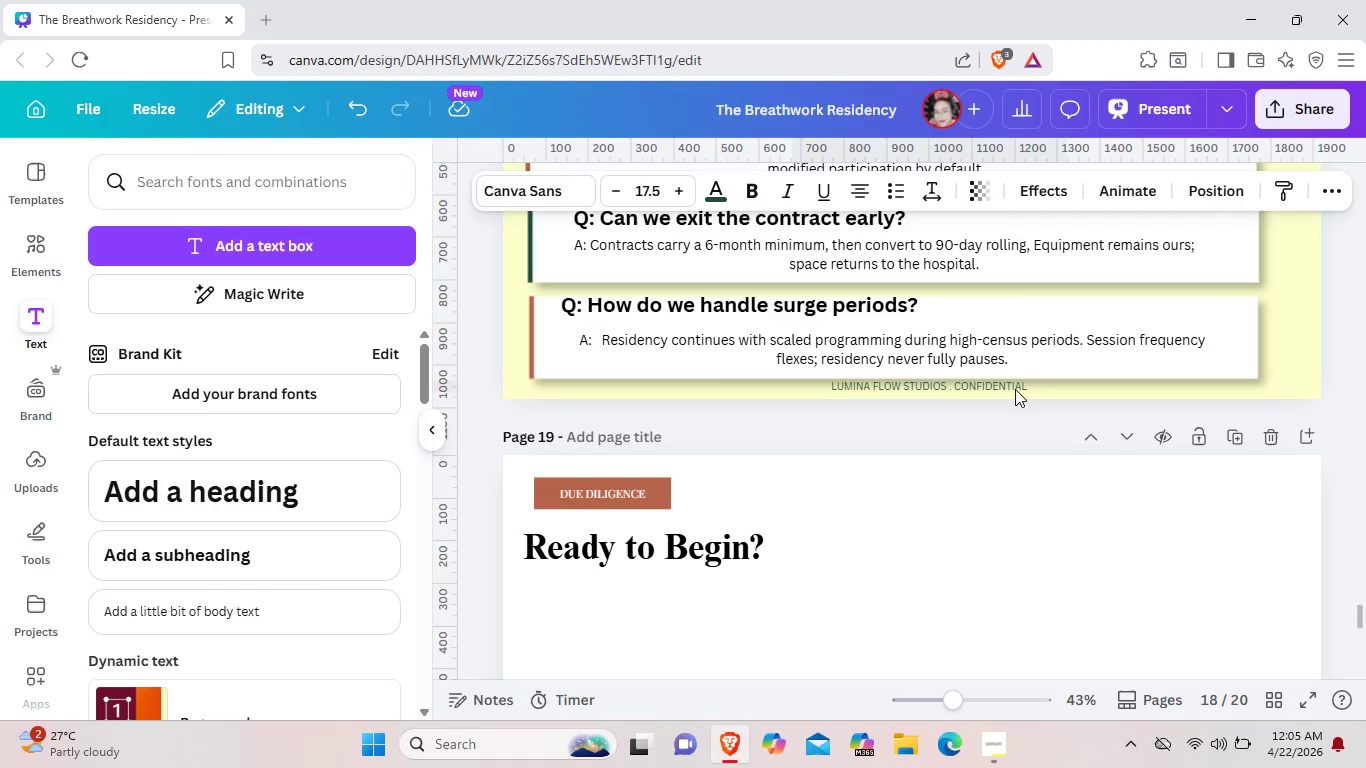 
key(ArrowDown)
 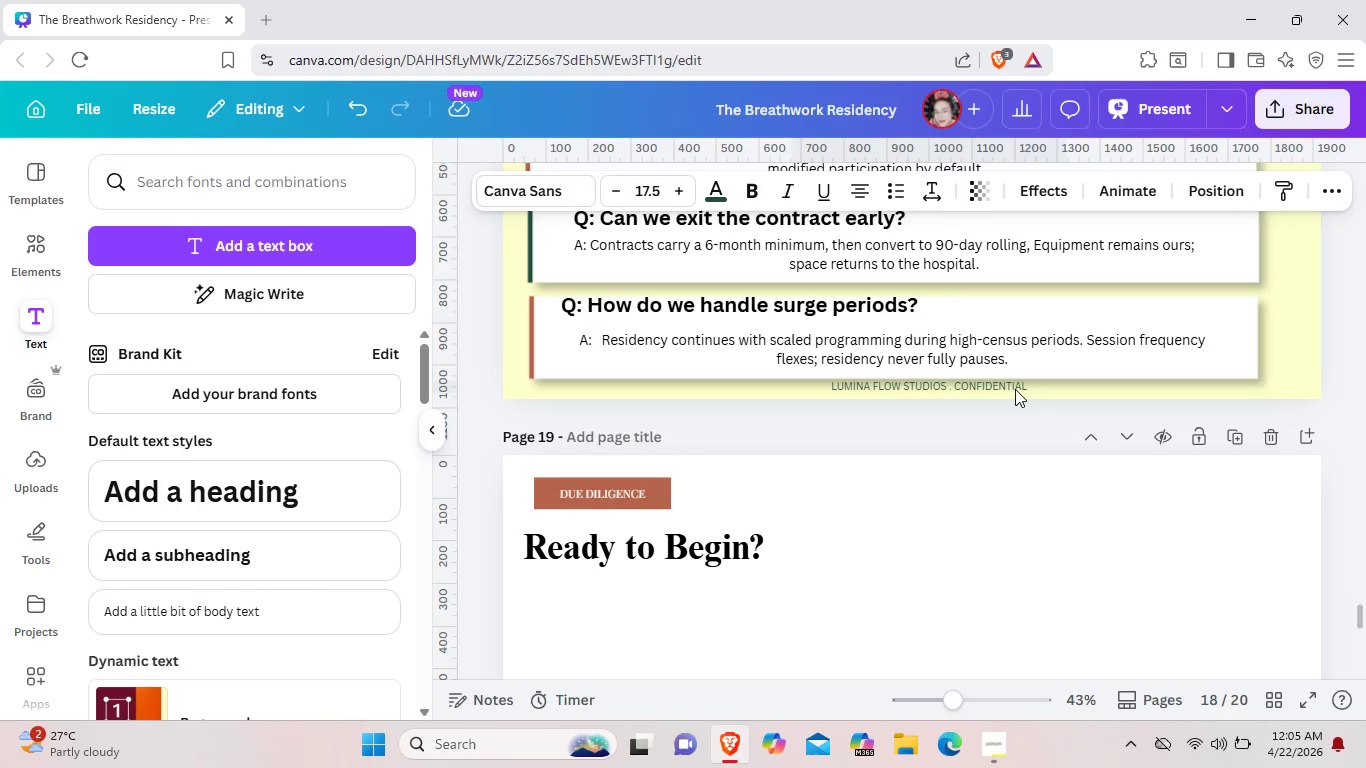 
key(ArrowDown)
 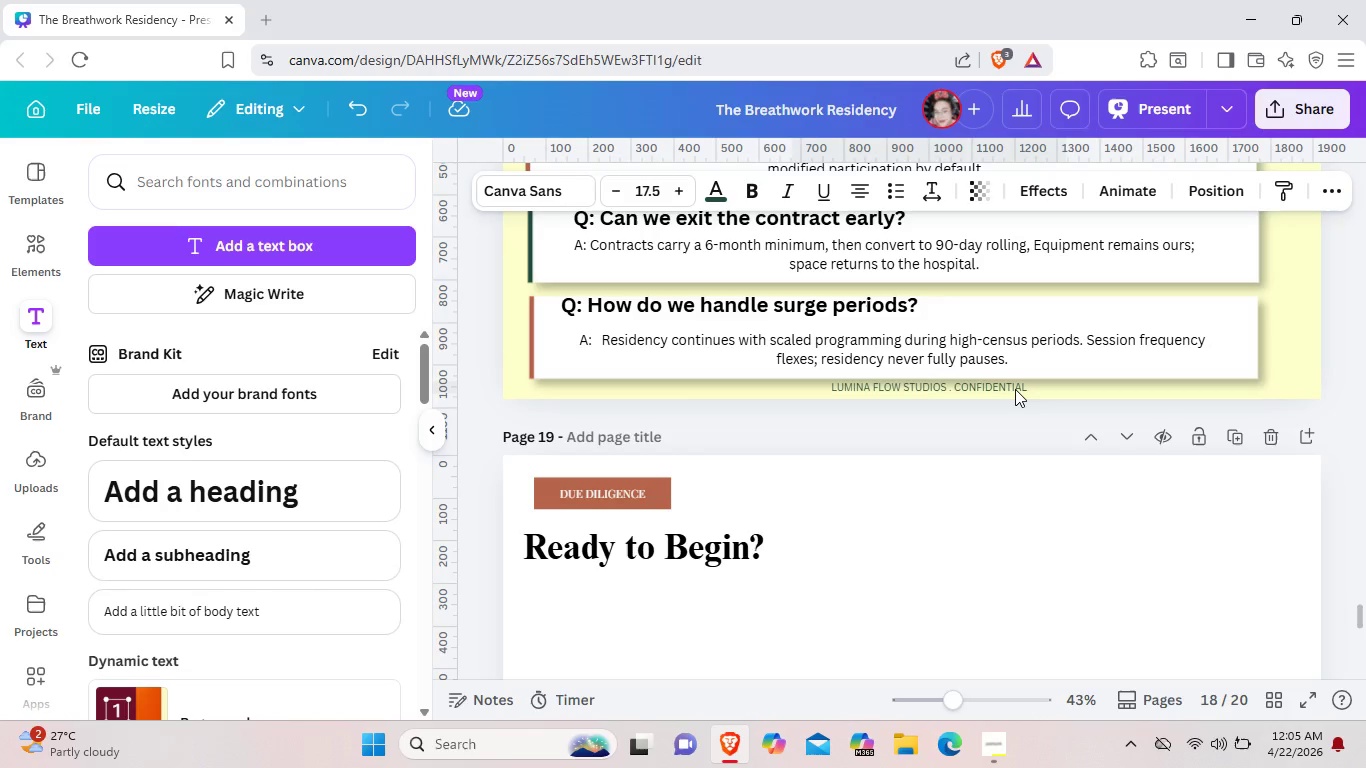 
key(ArrowDown)
 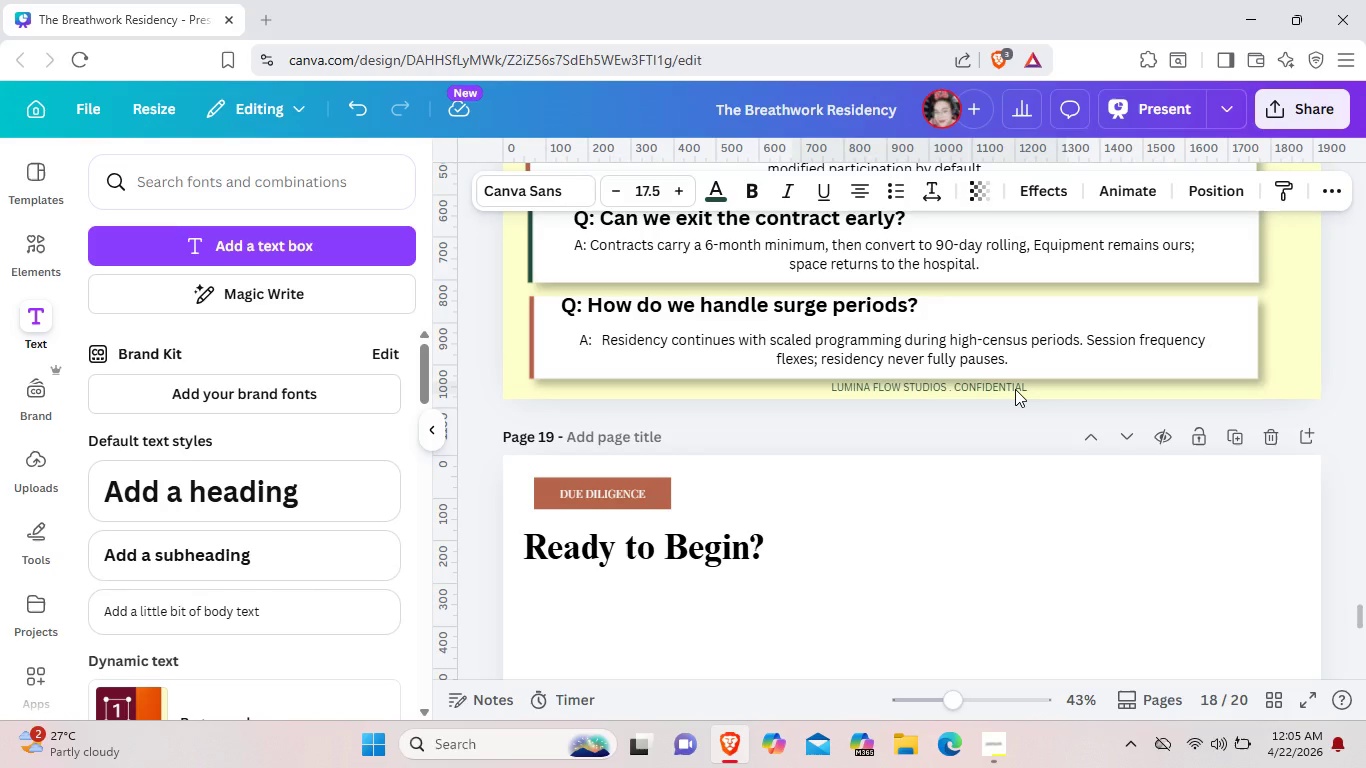 
key(ArrowDown)
 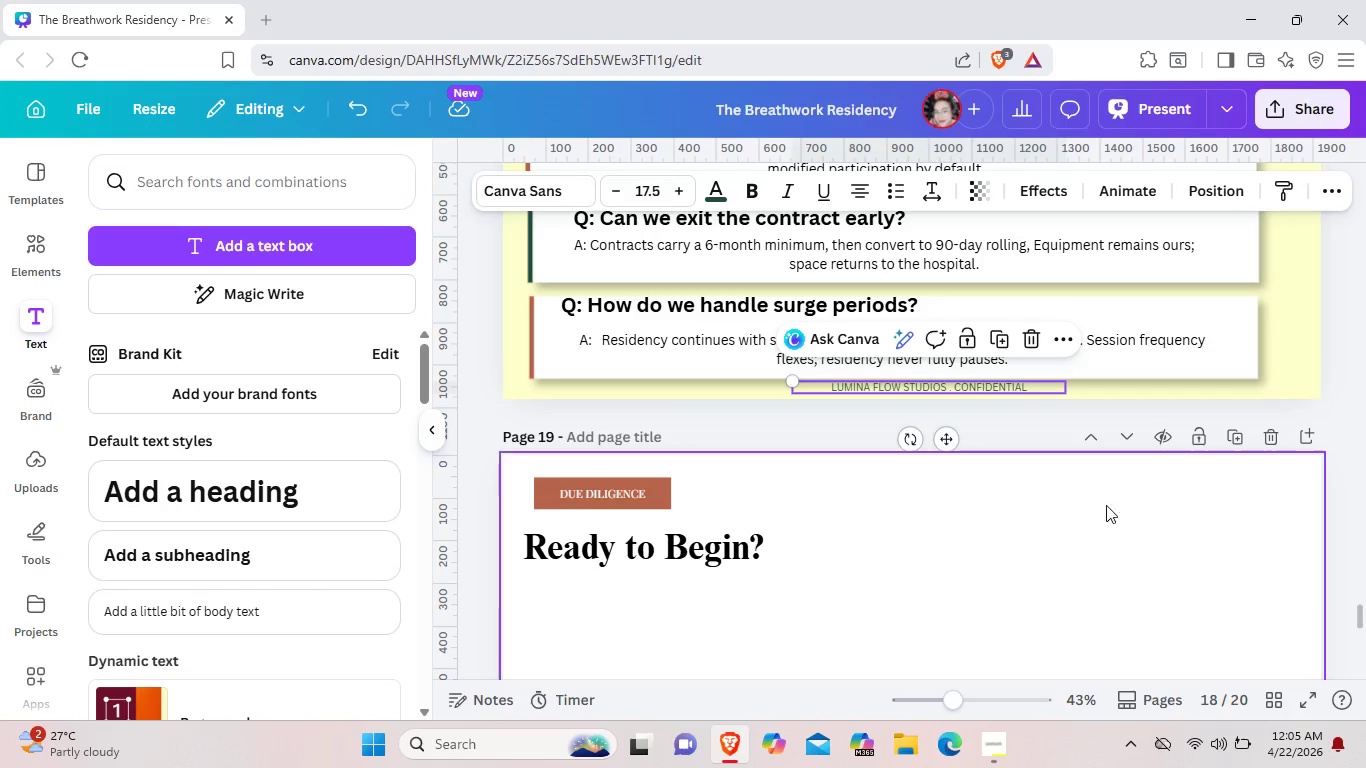 
left_click([1099, 554])
 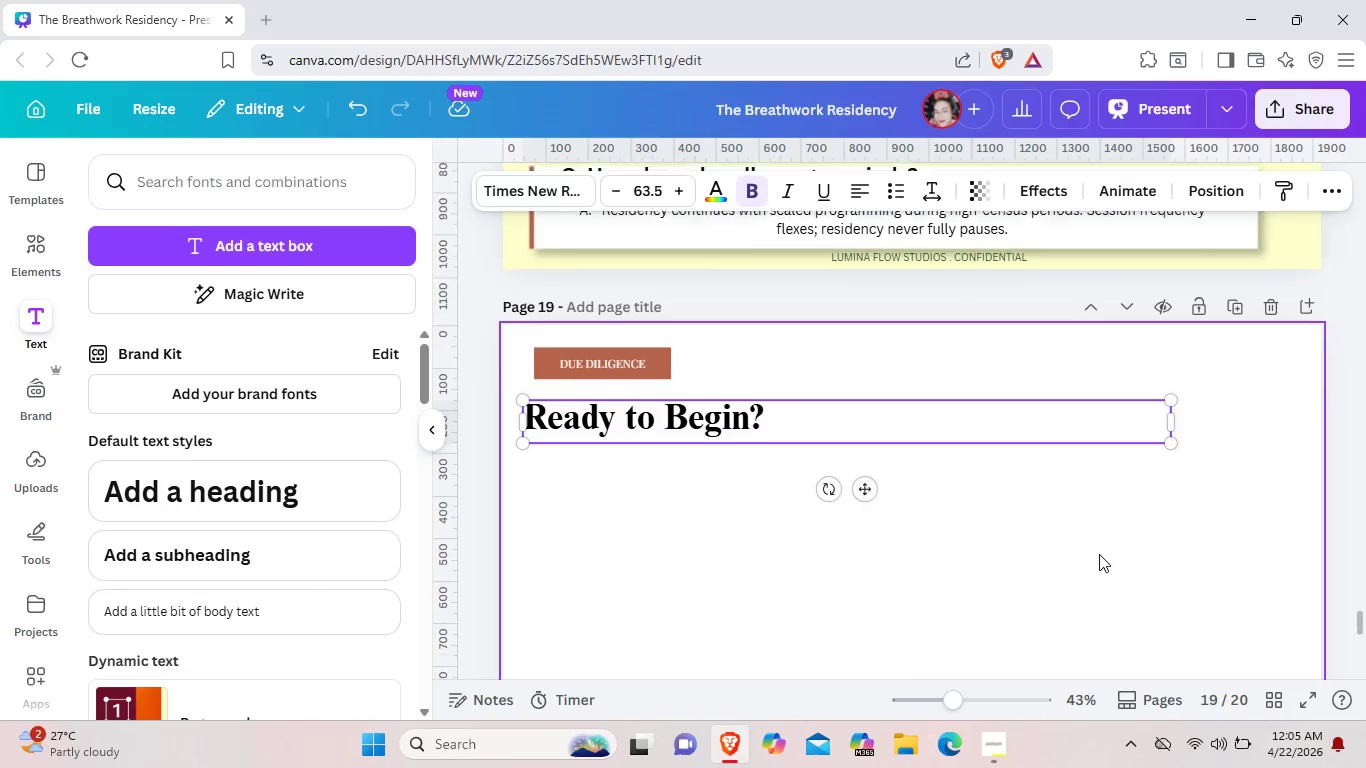 
scroll: coordinate [1099, 554], scroll_direction: down, amount: 1.0
 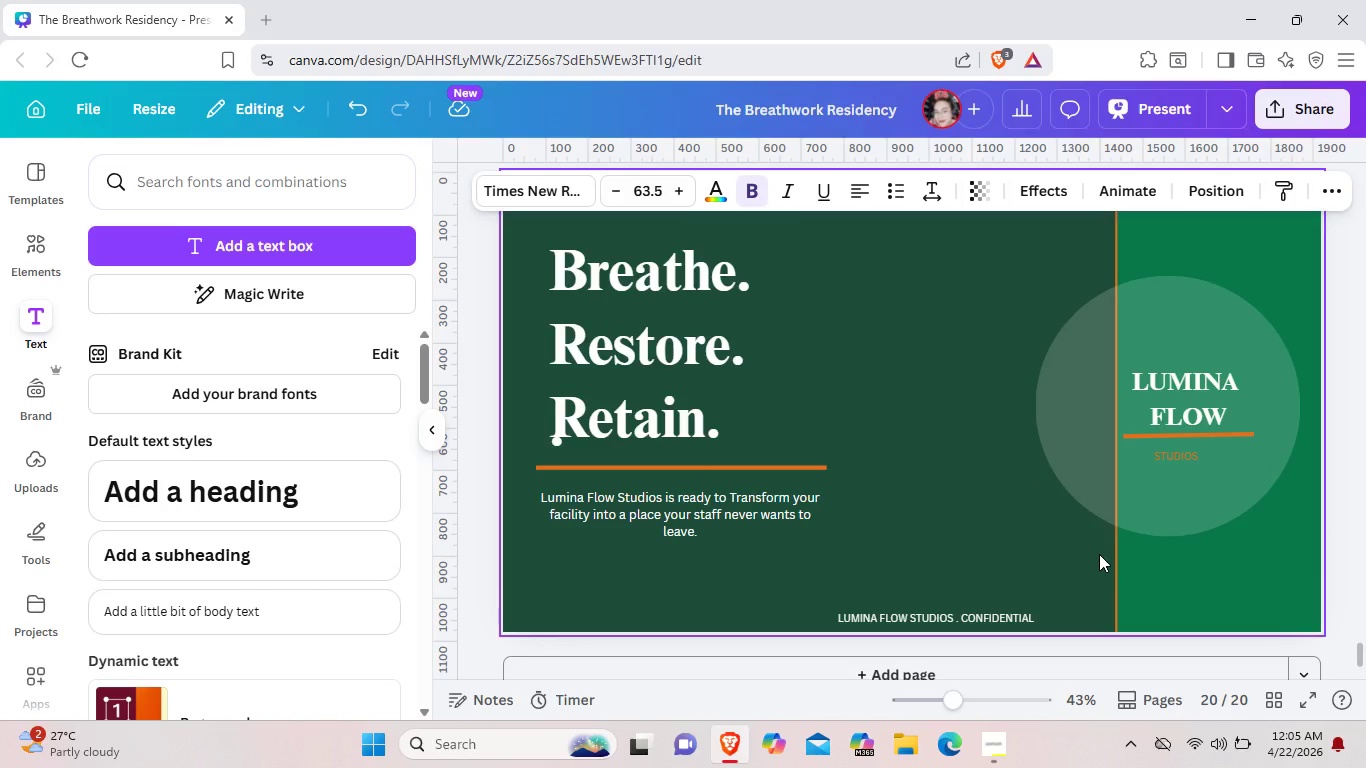 
scroll: coordinate [1099, 553], scroll_direction: up, amount: 6.0
 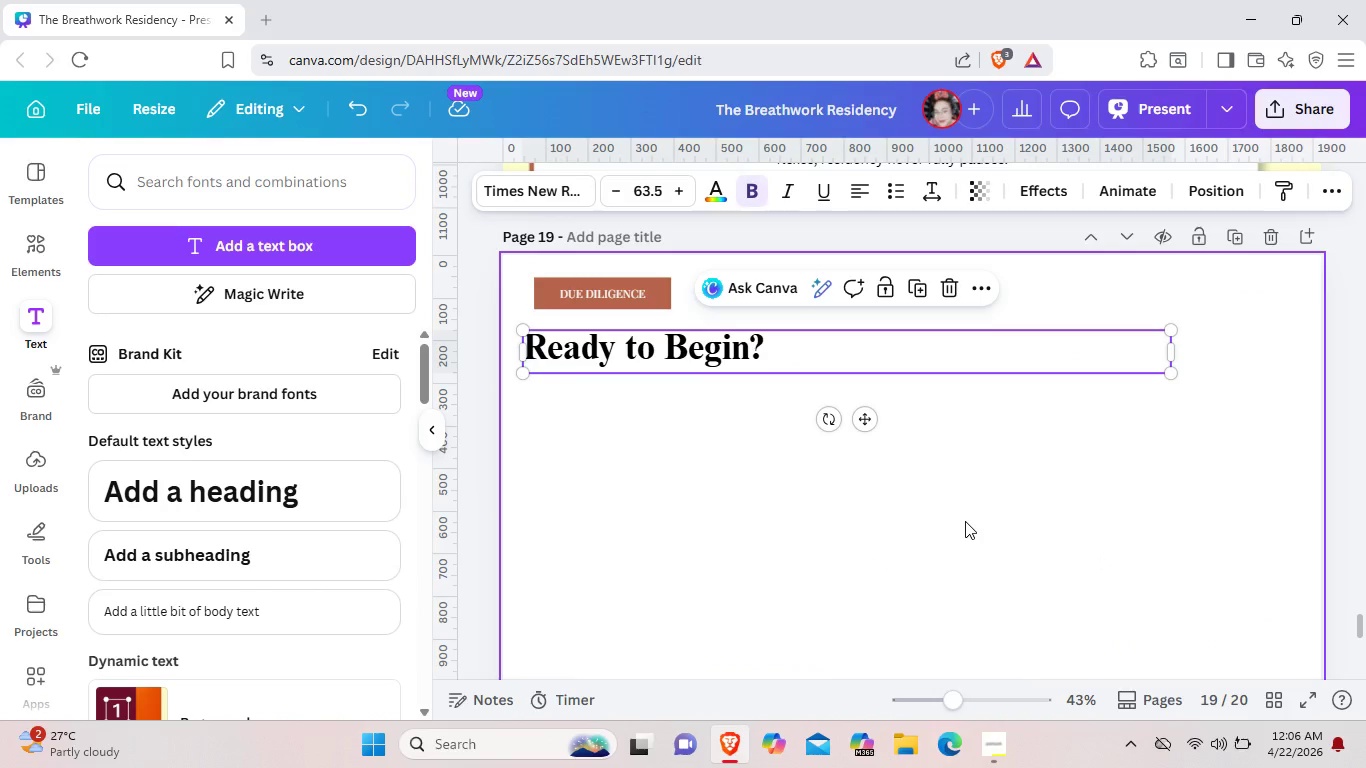 
left_click([965, 521])
 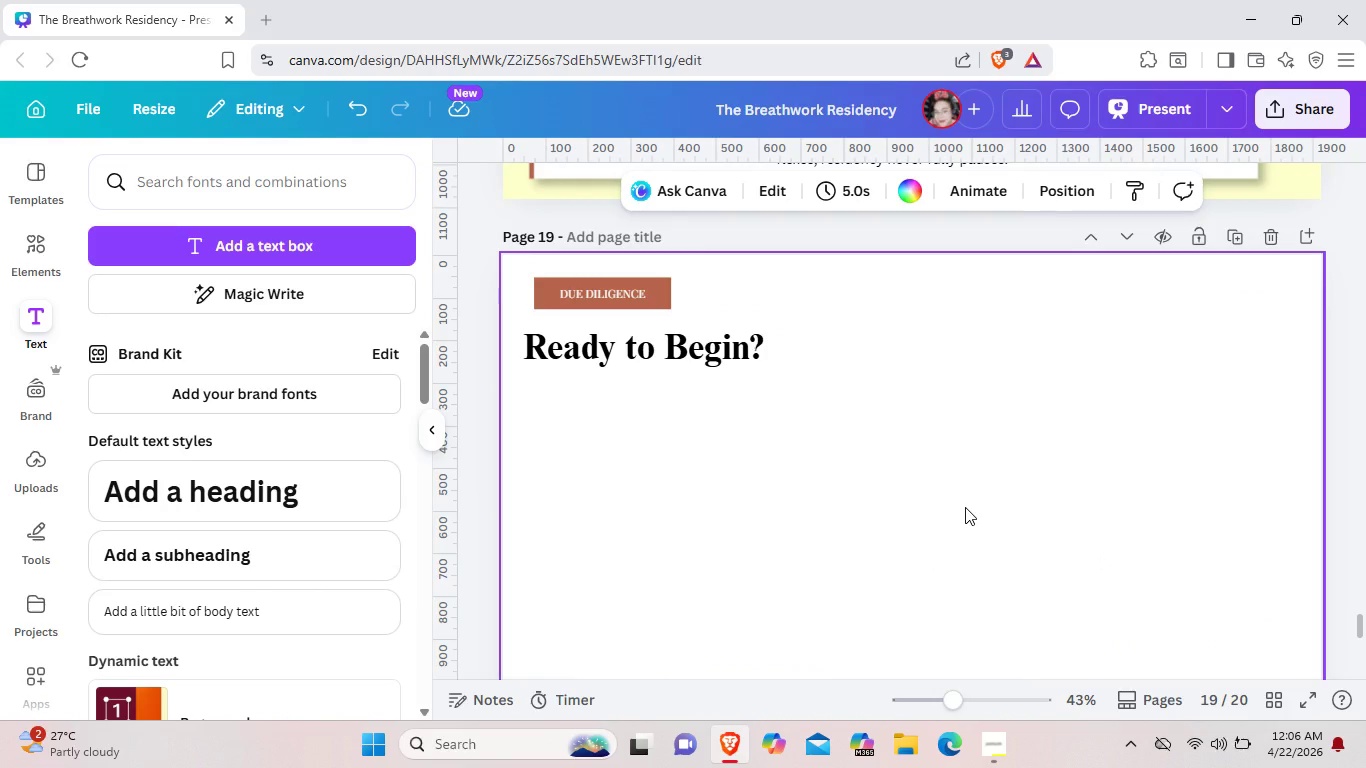 
scroll: coordinate [965, 507], scroll_direction: up, amount: 1.0
 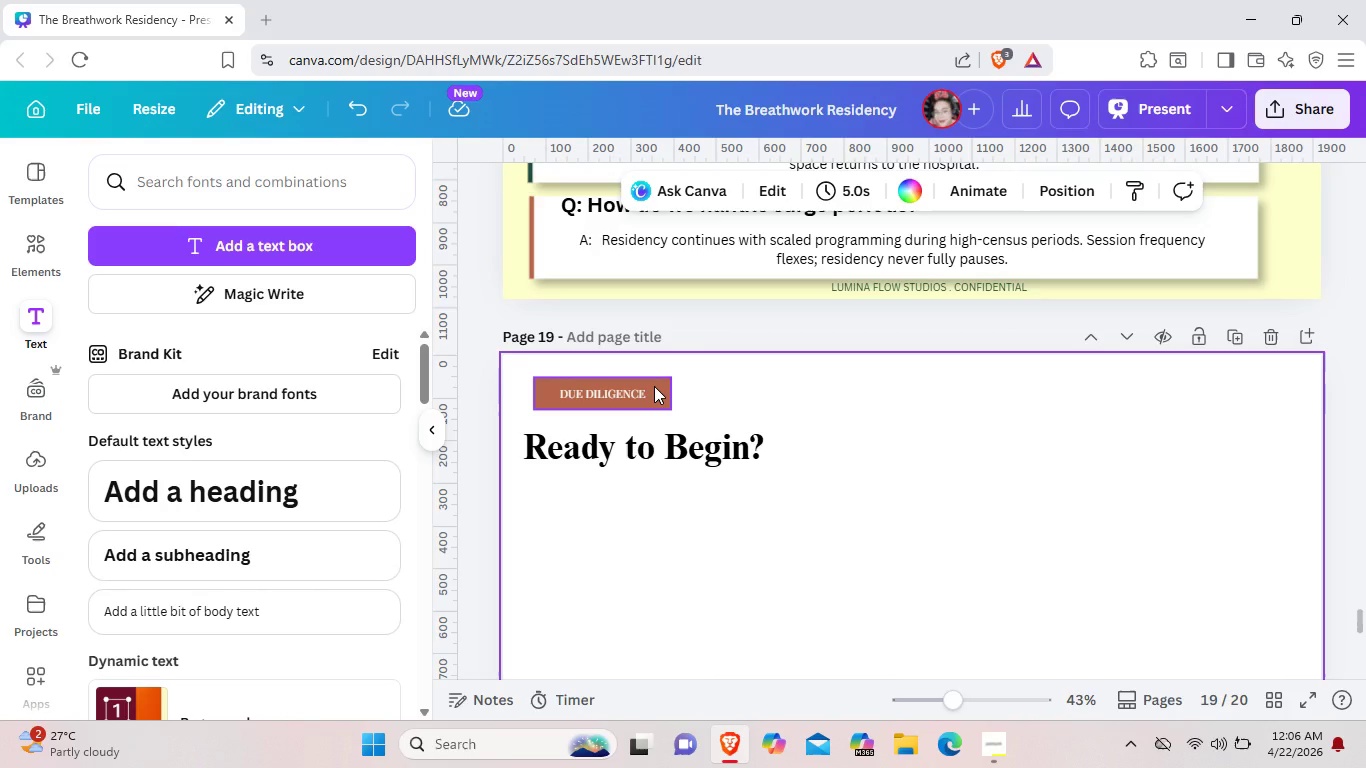 
double_click([654, 386])
 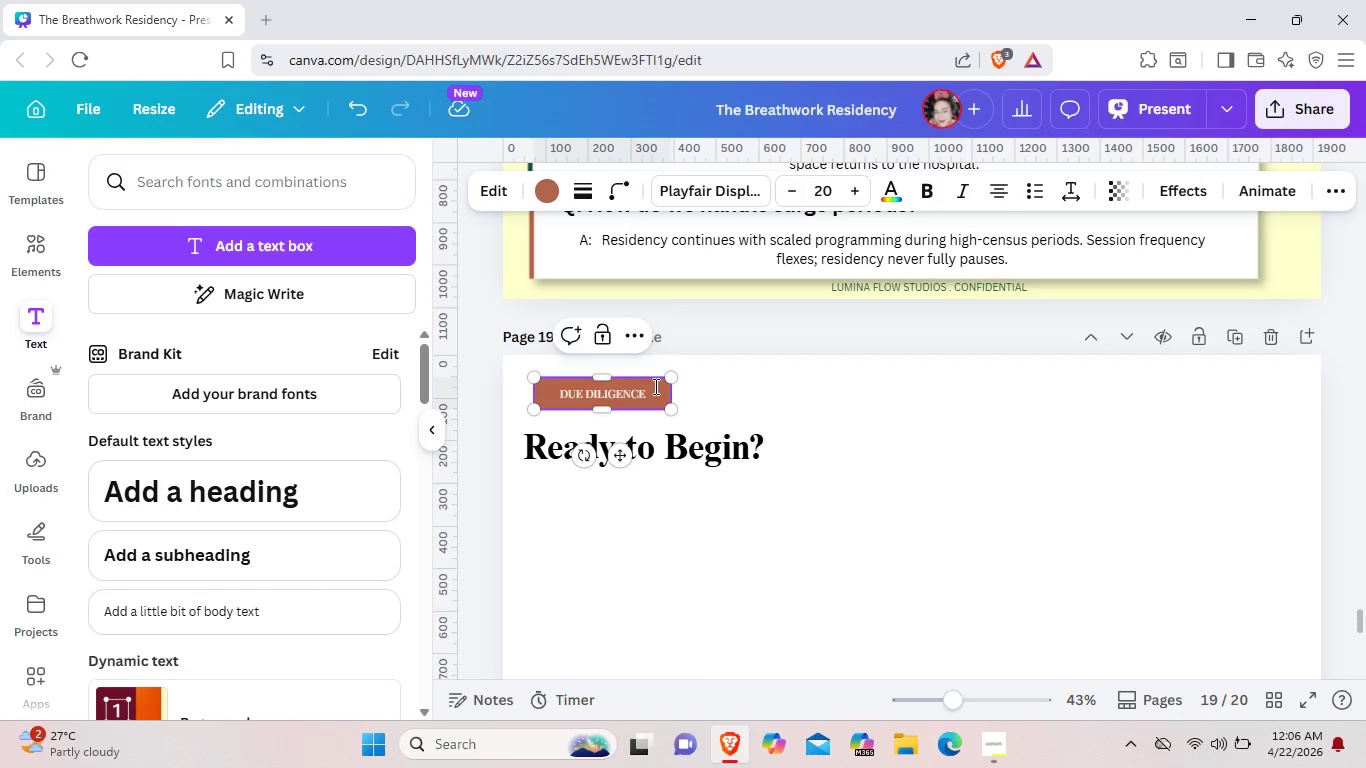 
key(Backspace)
key(Backspace)
key(Backspace)
key(Backspace)
key(Backspace)
key(Backspace)
key(Backspace)
key(Backspace)
key(Backspace)
key(Backspace)
key(Backspace)
key(Backspace)
key(Backspace)
type(NEXT Ste)
key(Backspace)
key(Backspace)
type(TEPS)
 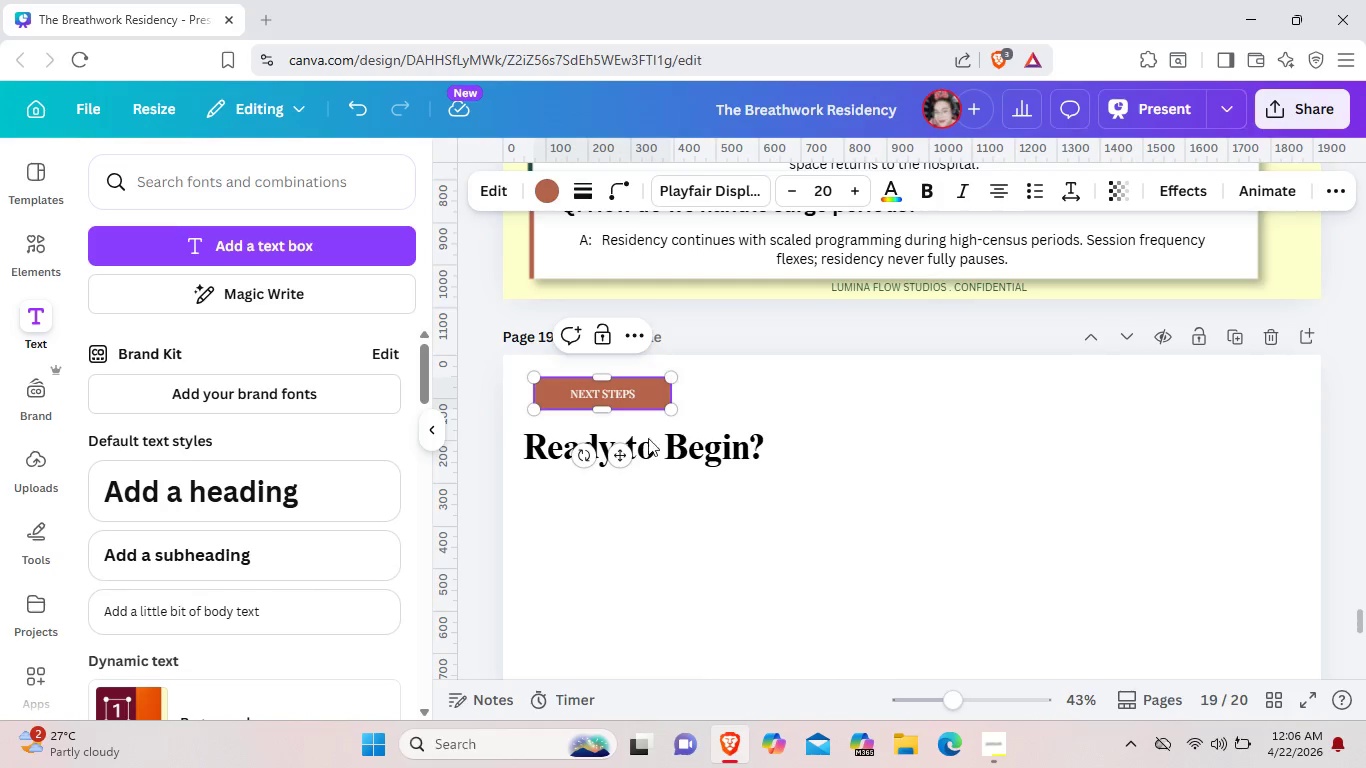 
left_click([649, 515])
 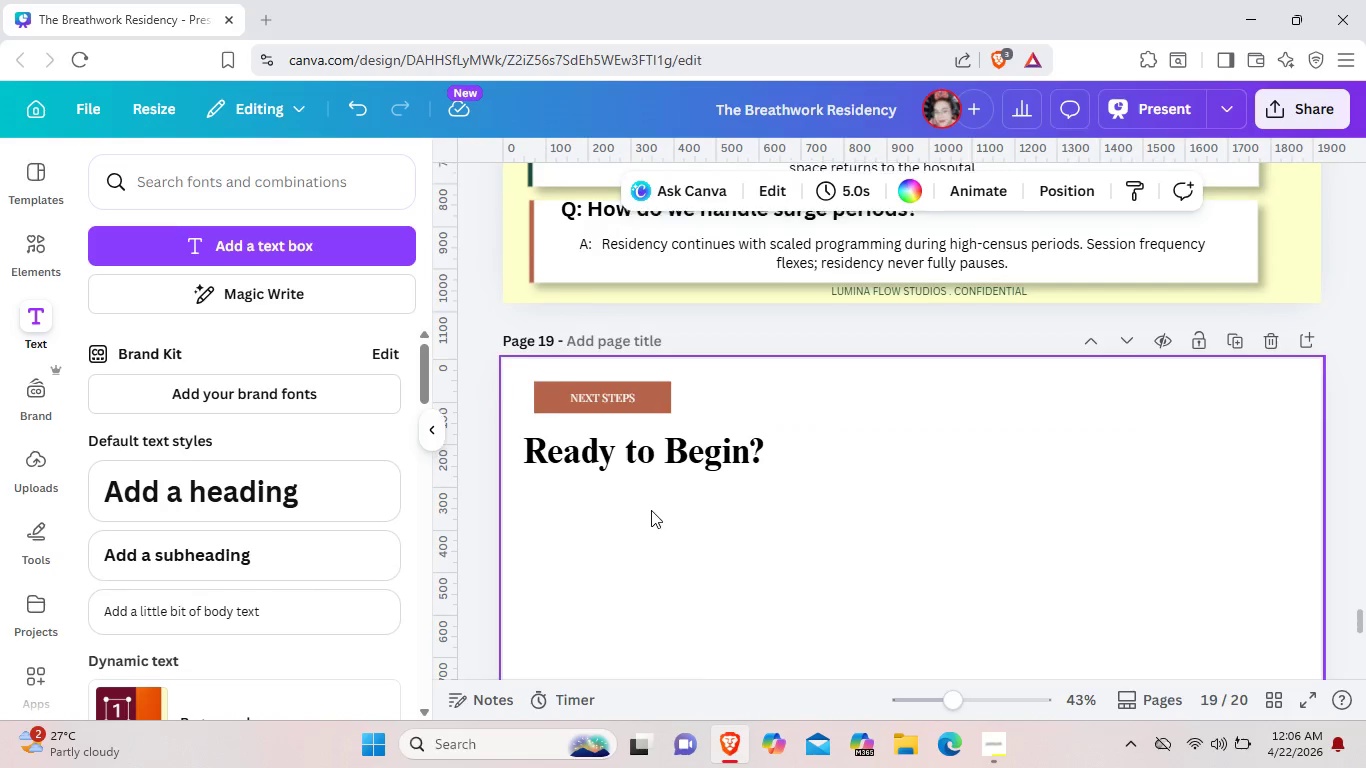 
scroll: coordinate [818, 359], scroll_direction: up, amount: 9.0
 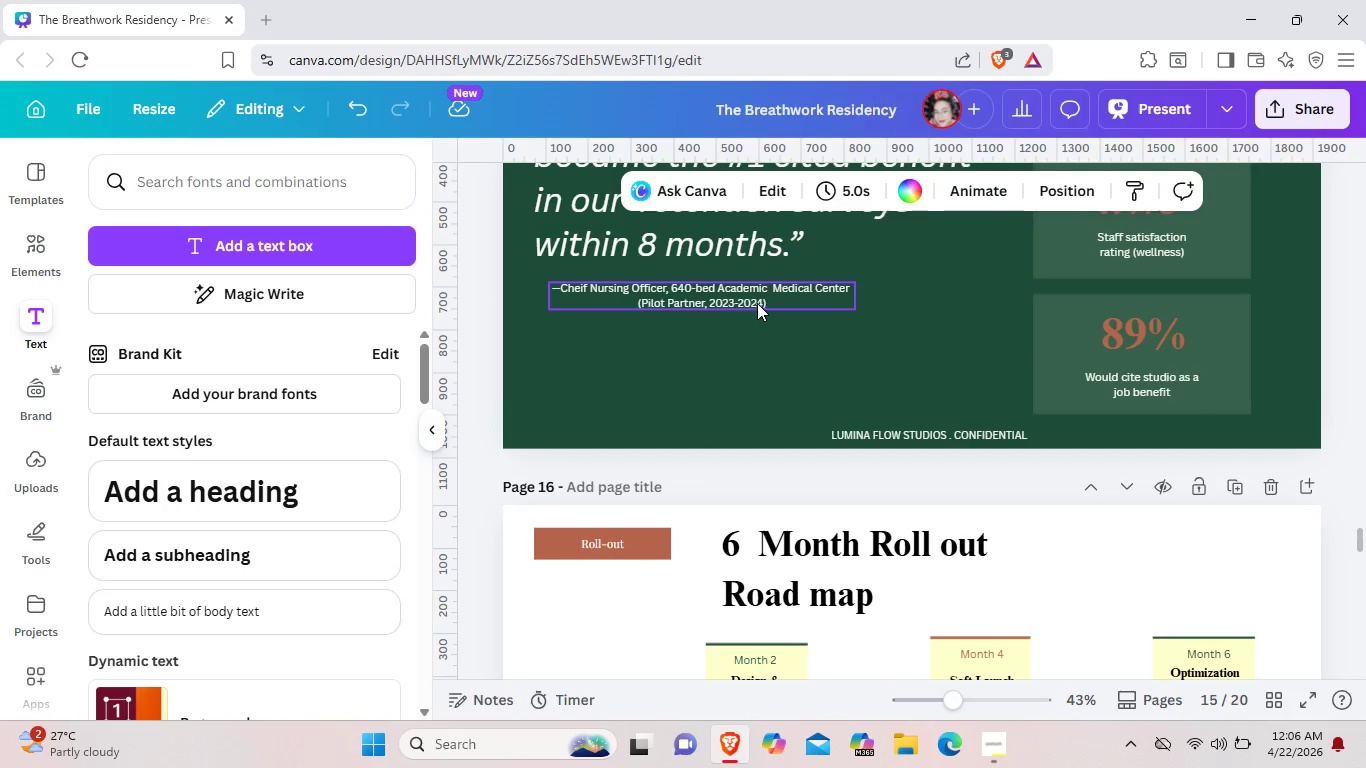 
left_click([757, 303])
 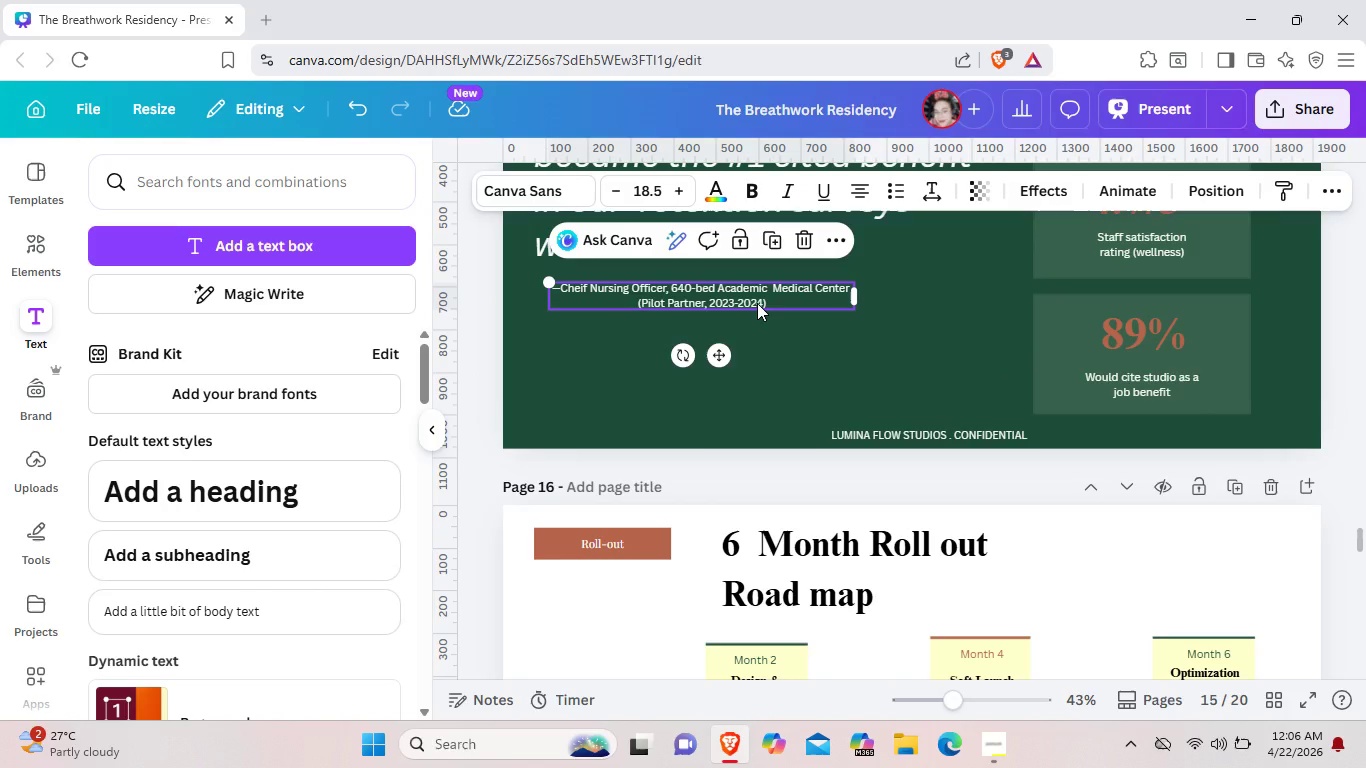 
key(Control+C)
 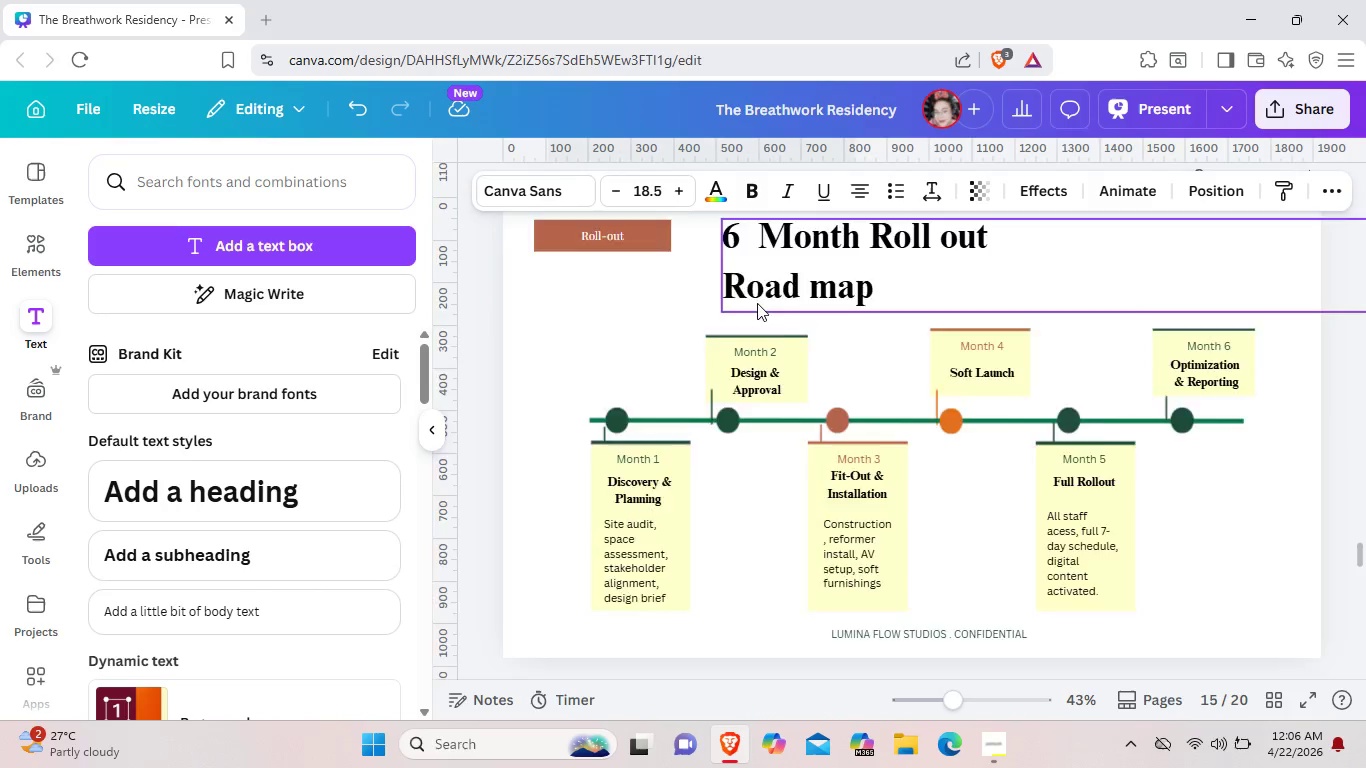 
scroll: coordinate [757, 304], scroll_direction: down, amount: 11.0
 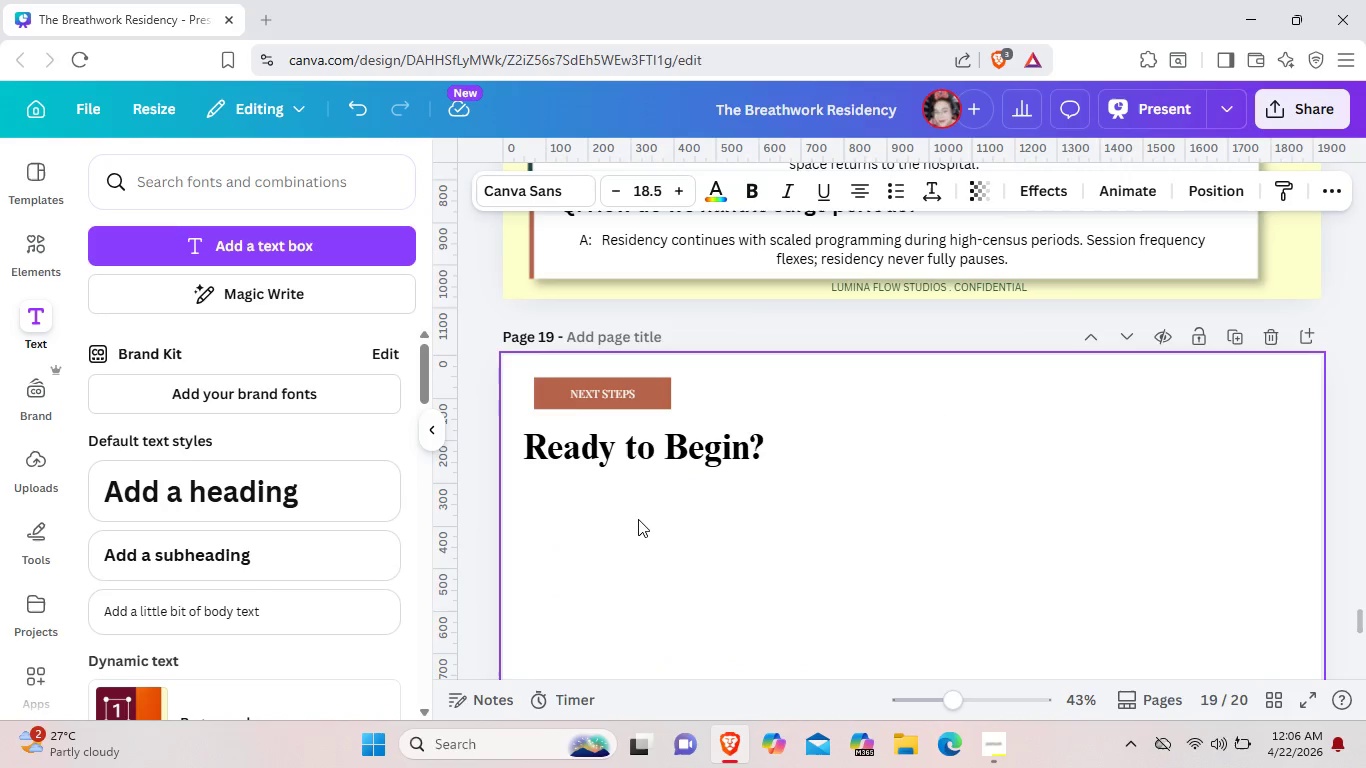 
key(Control+ControlLeft)
 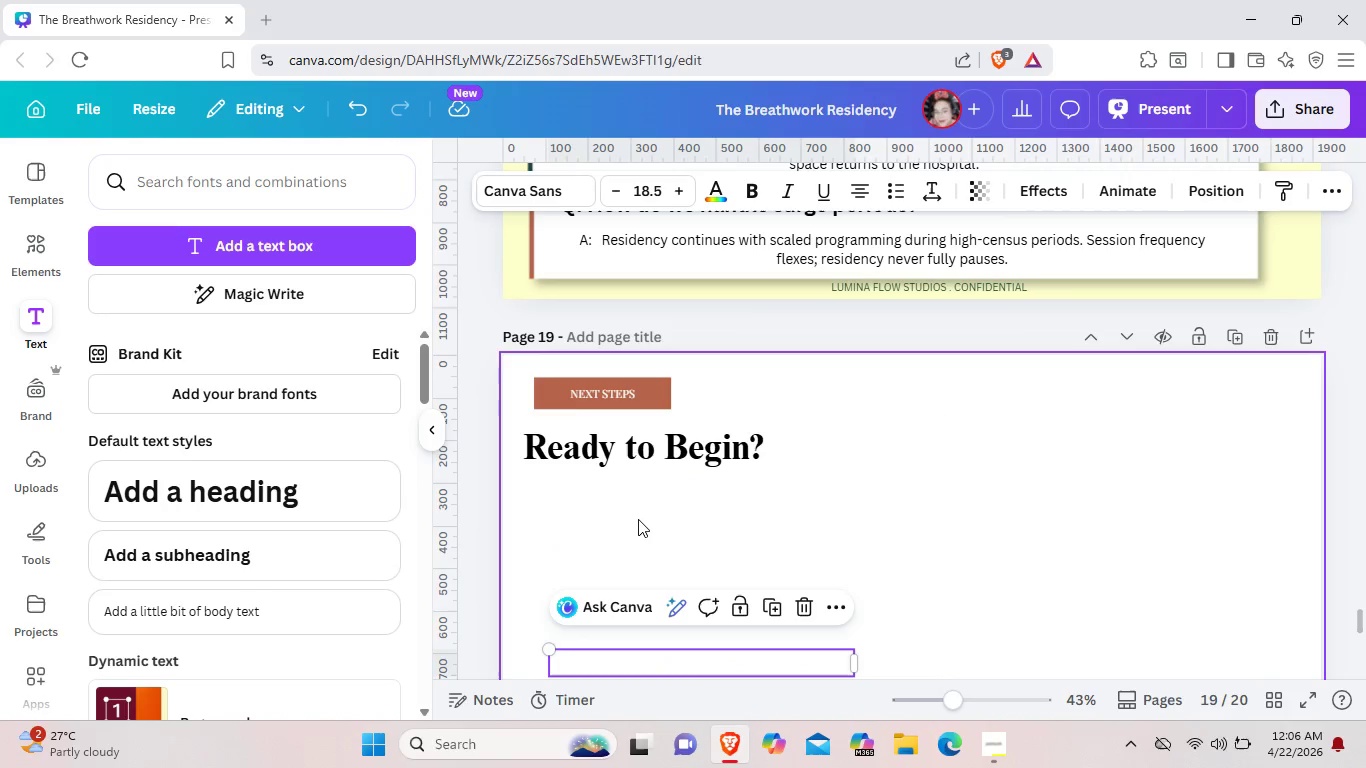 
key(Control+V)
 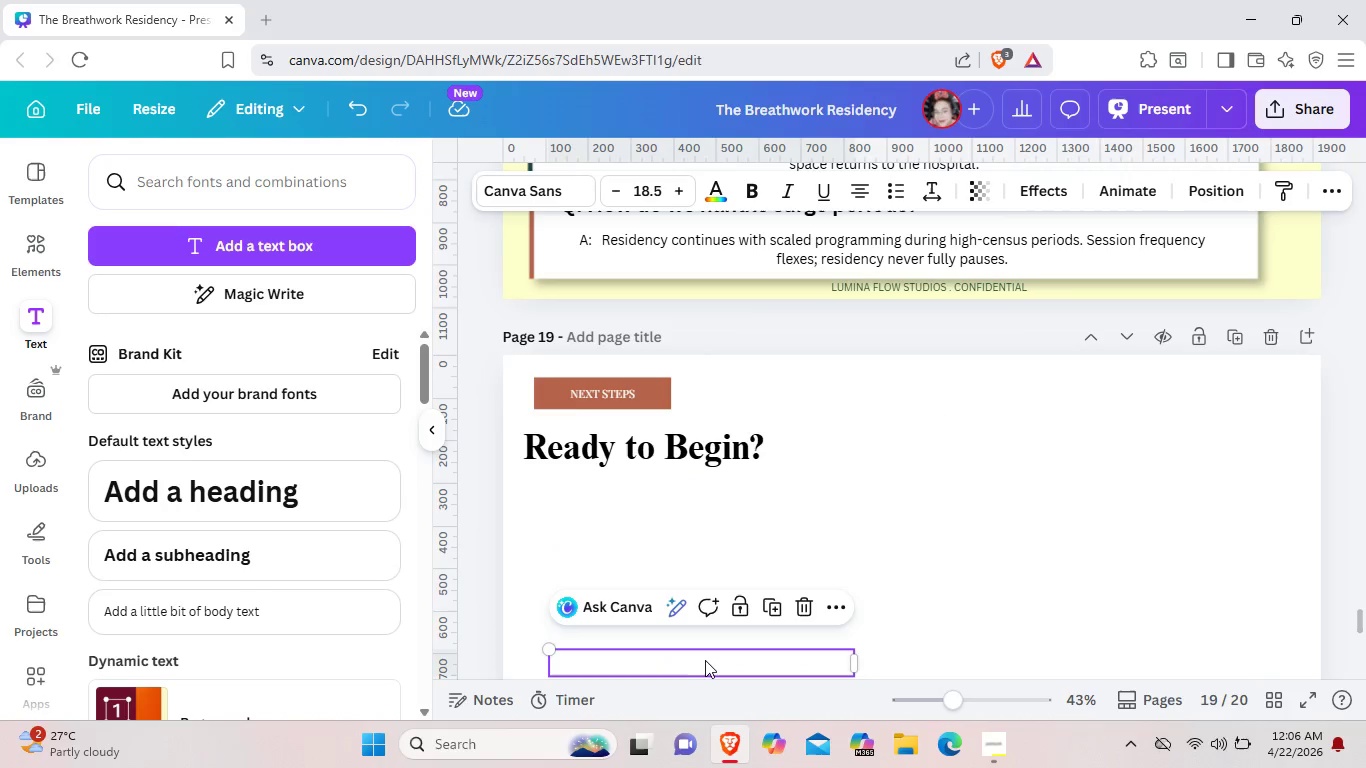 
left_click_drag(start_coordinate=[706, 660], to_coordinate=[678, 488])
 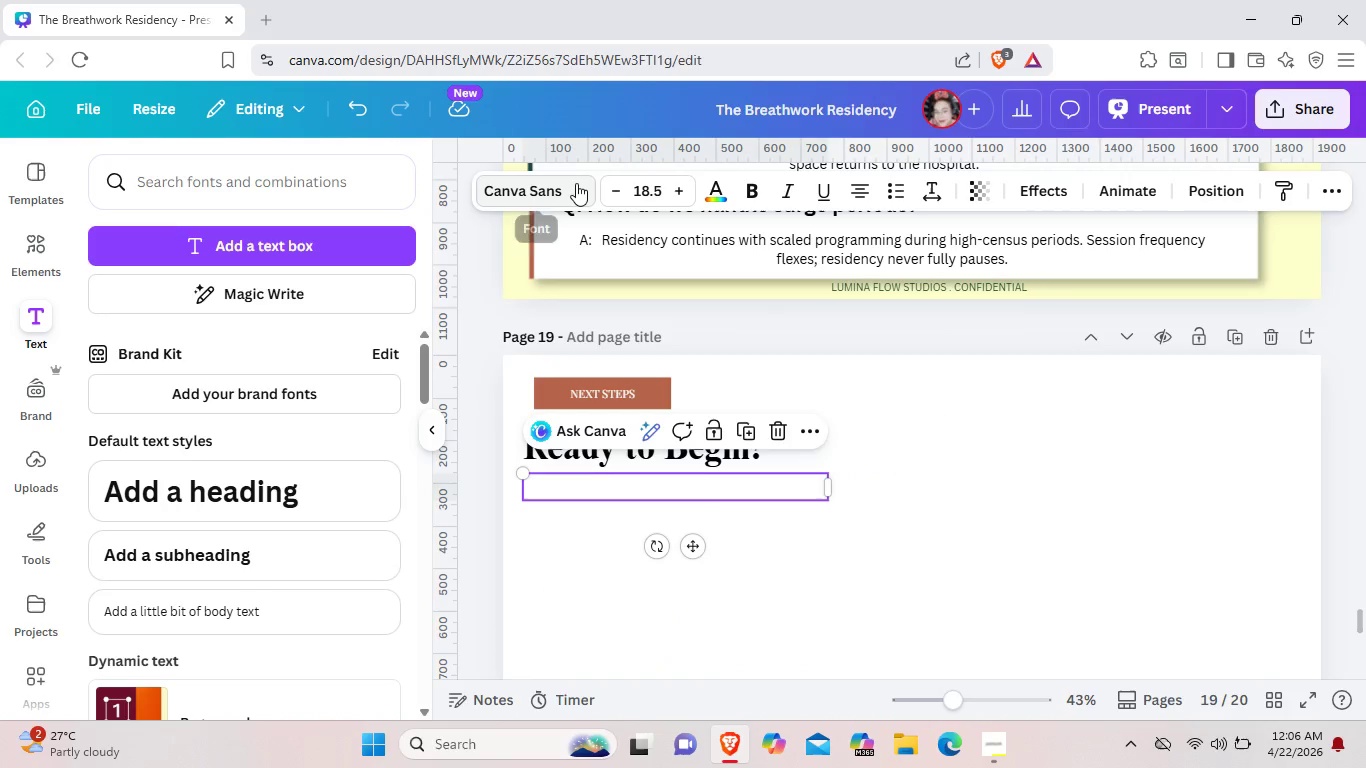 
left_click([576, 183])
 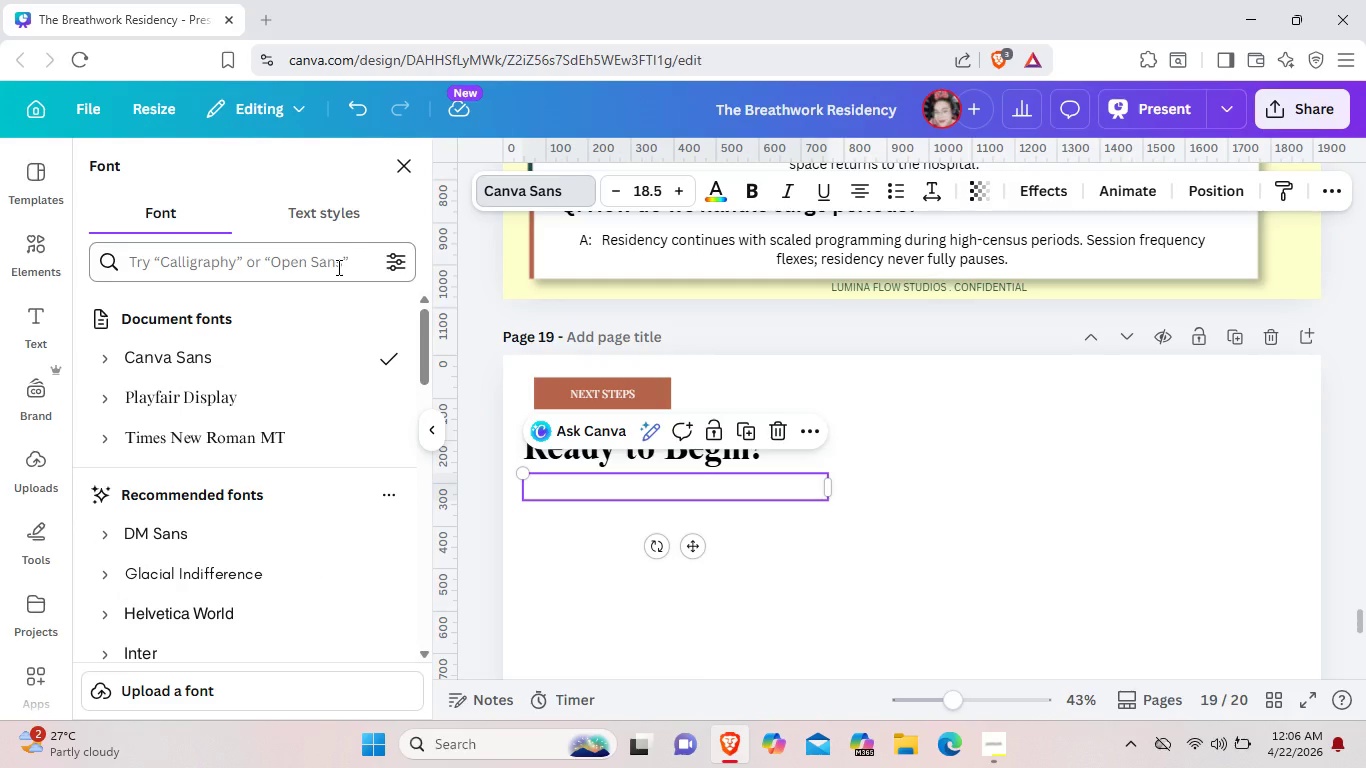 
wait(6.99)
 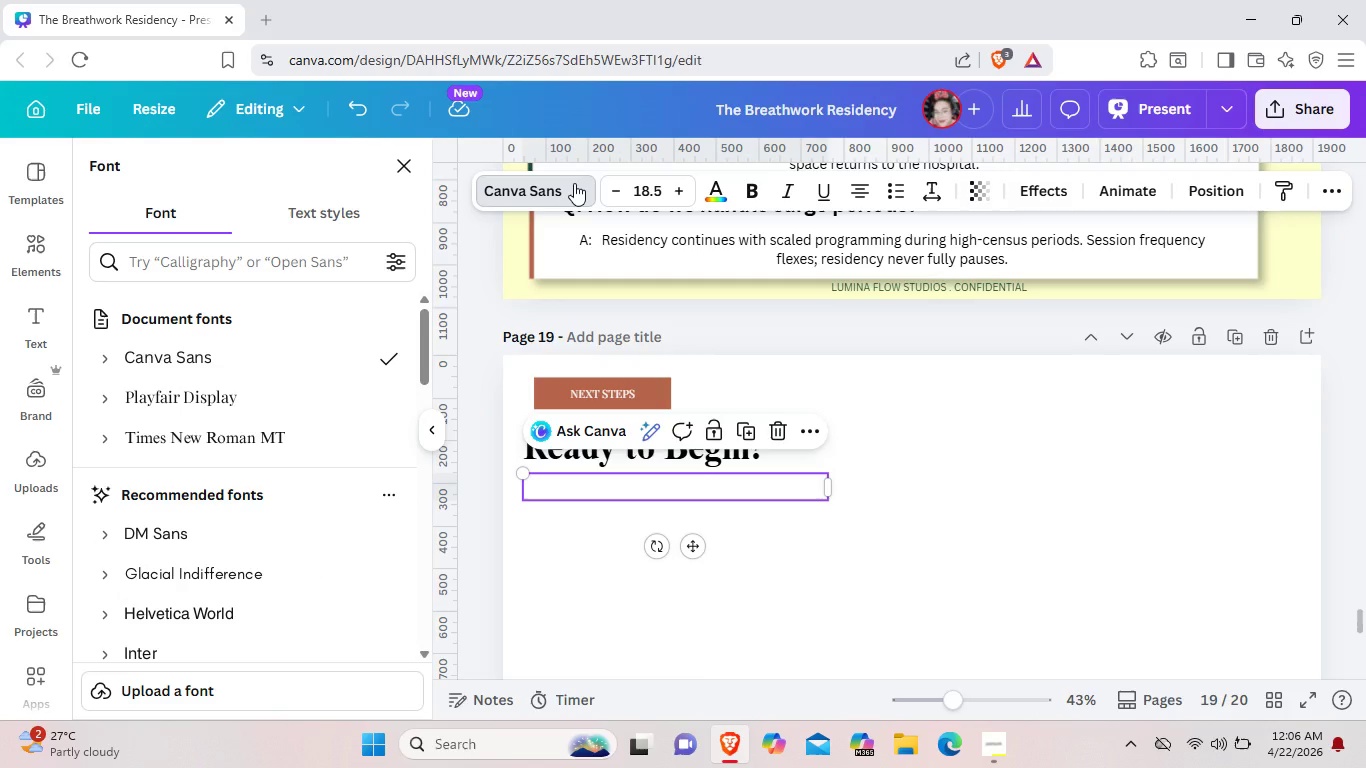 
left_click([219, 361])
 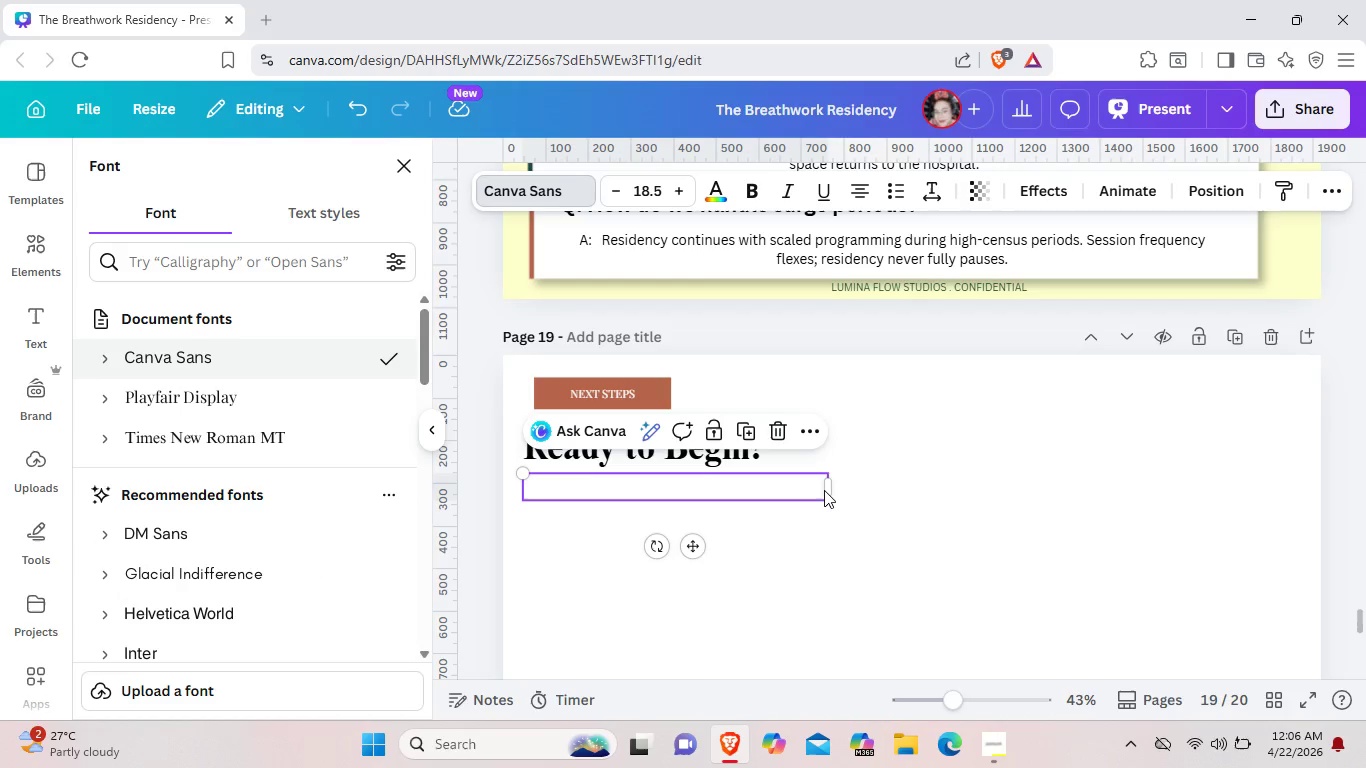 
left_click_drag(start_coordinate=[820, 488], to_coordinate=[824, 496])
 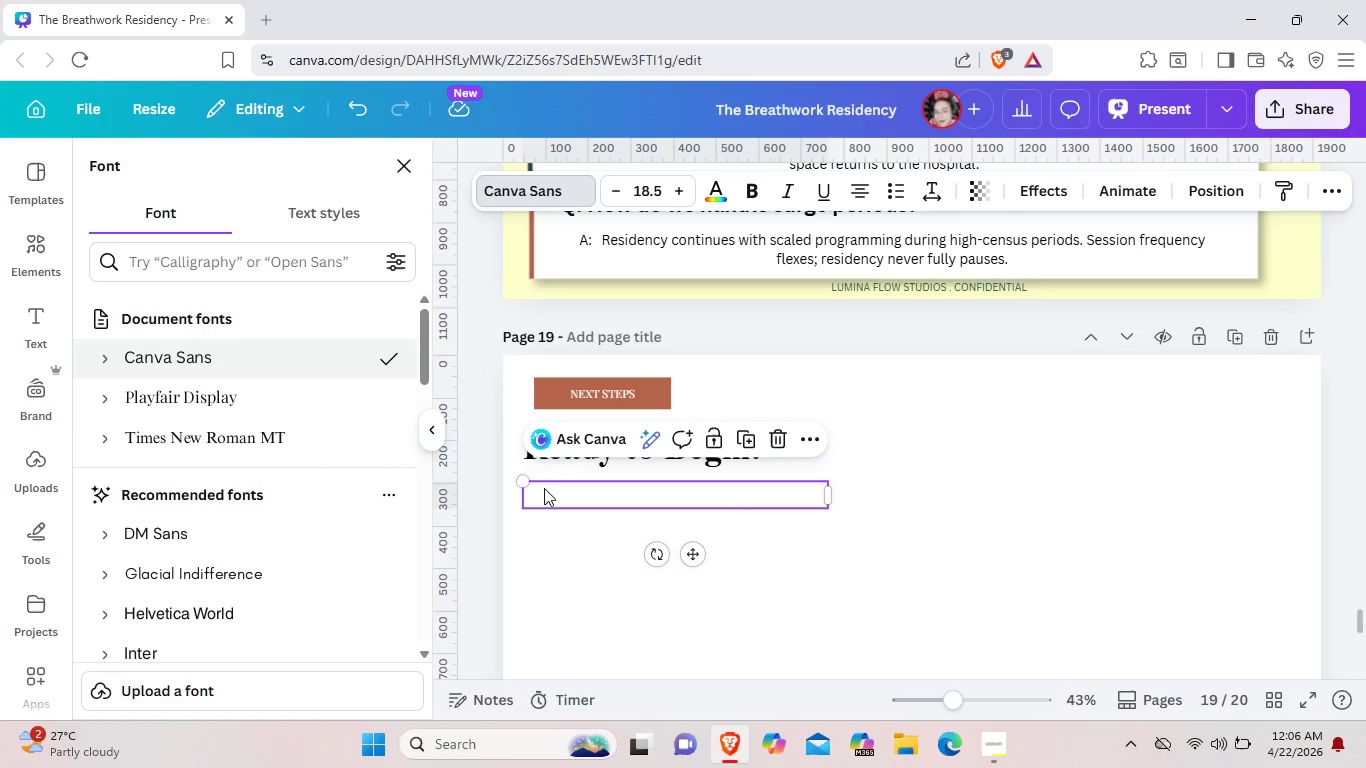 
double_click([544, 488])
 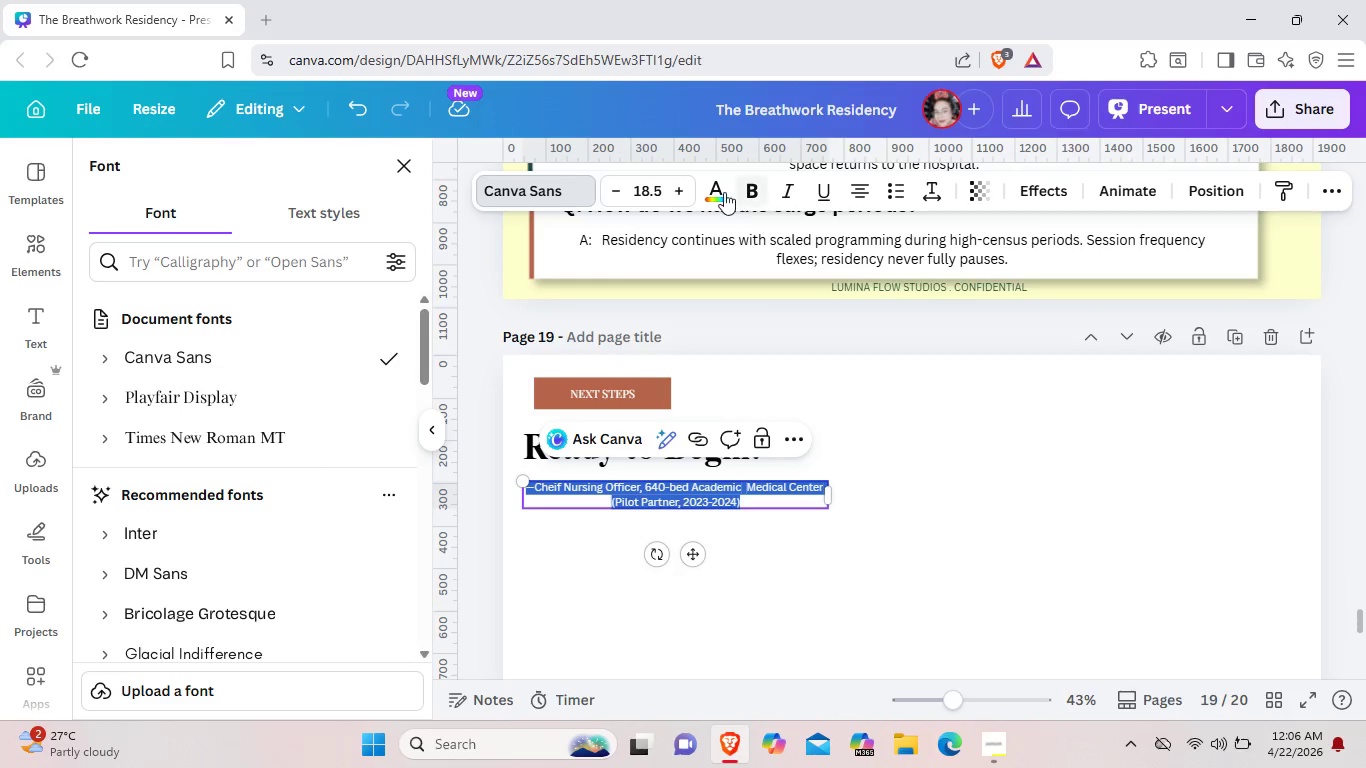 
left_click([722, 191])
 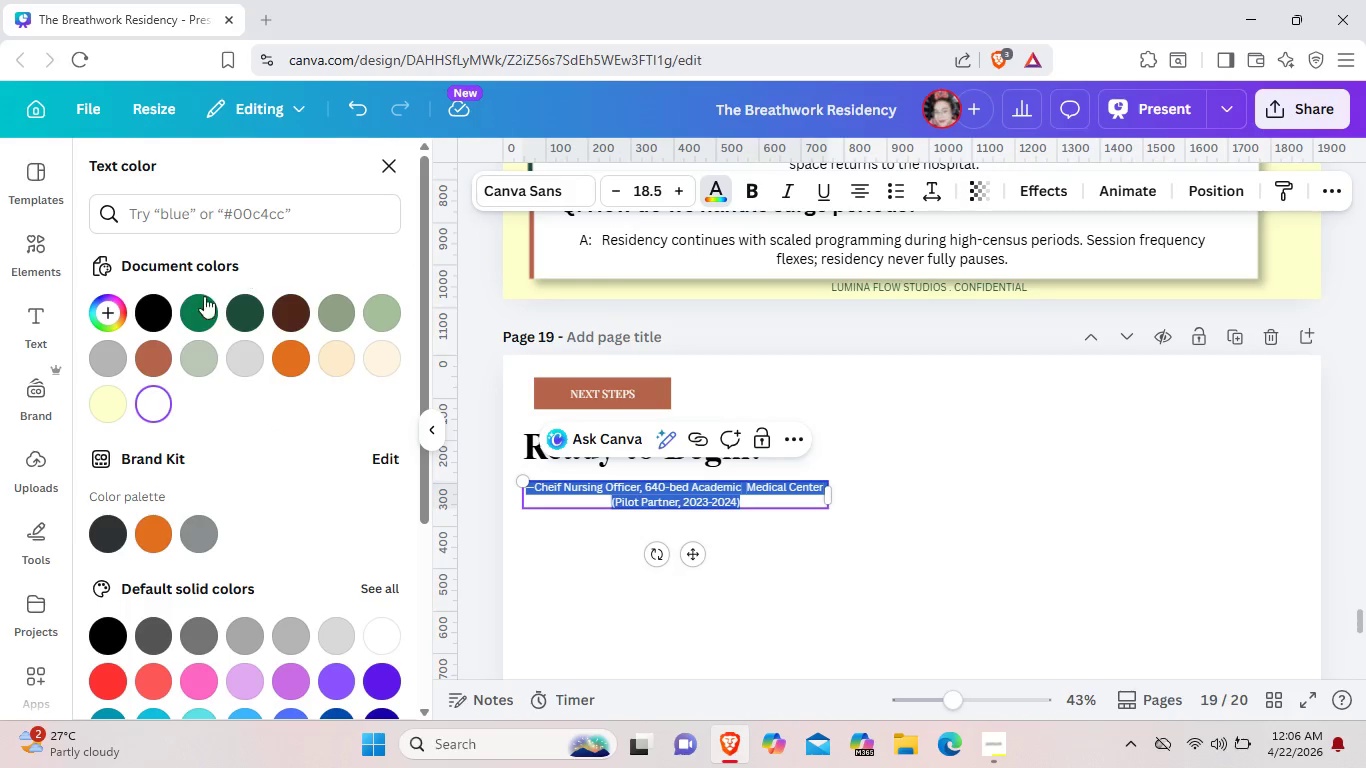 
mouse_move([184, 300])
 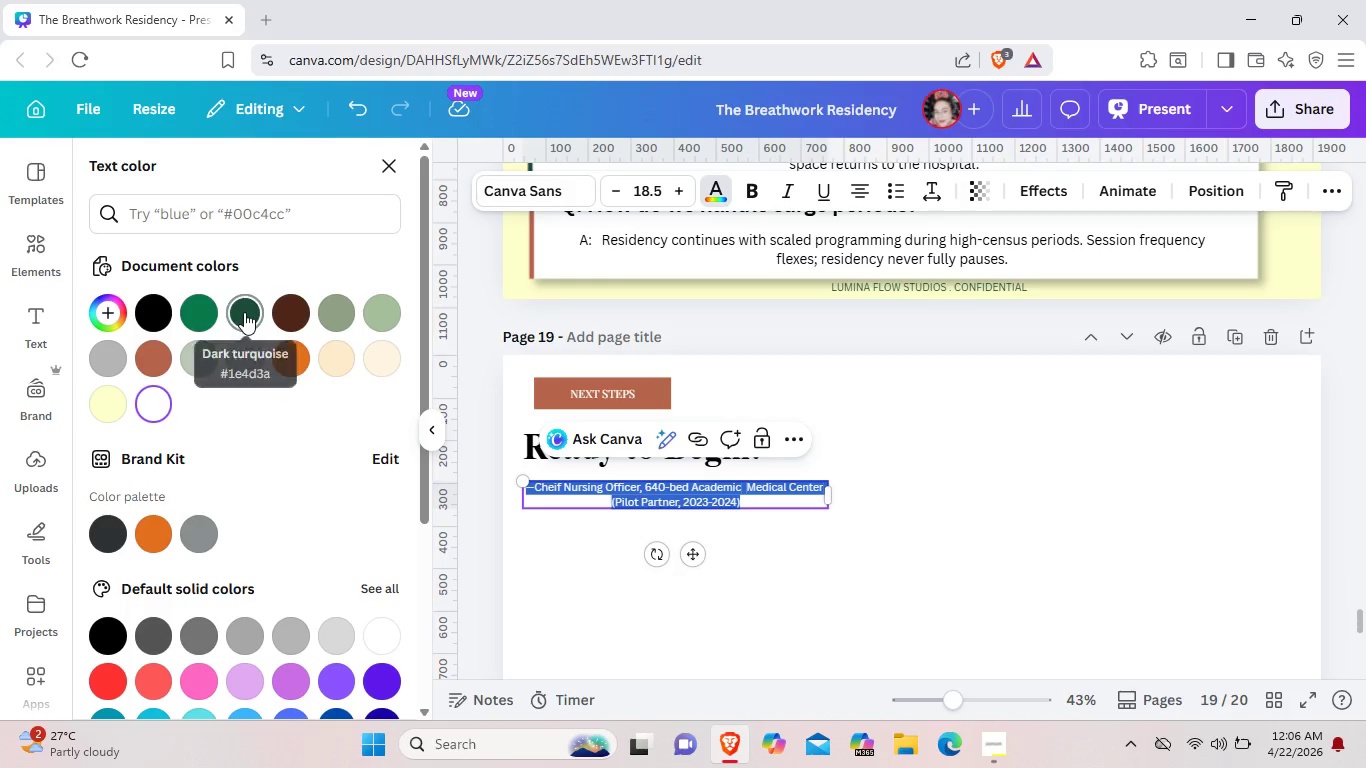 
left_click([244, 312])
 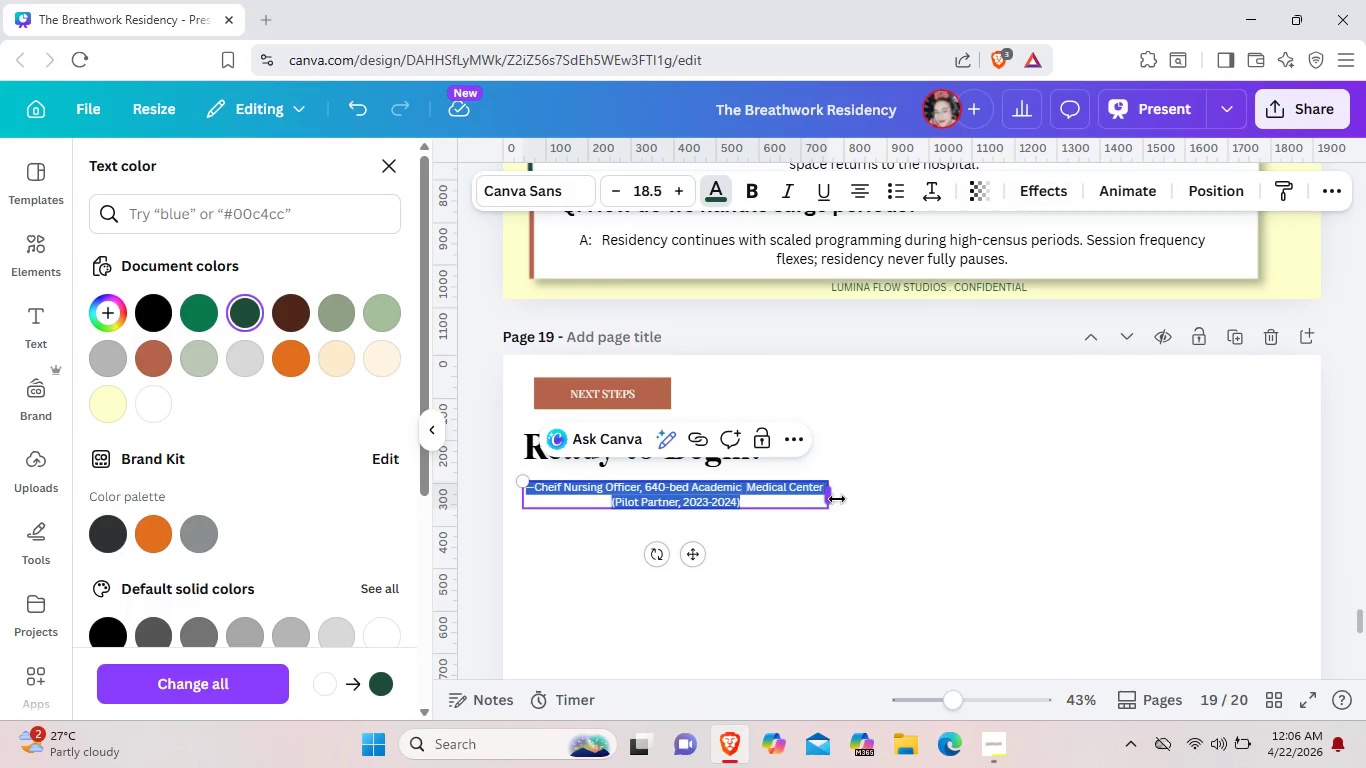 
left_click_drag(start_coordinate=[835, 497], to_coordinate=[1070, 470])
 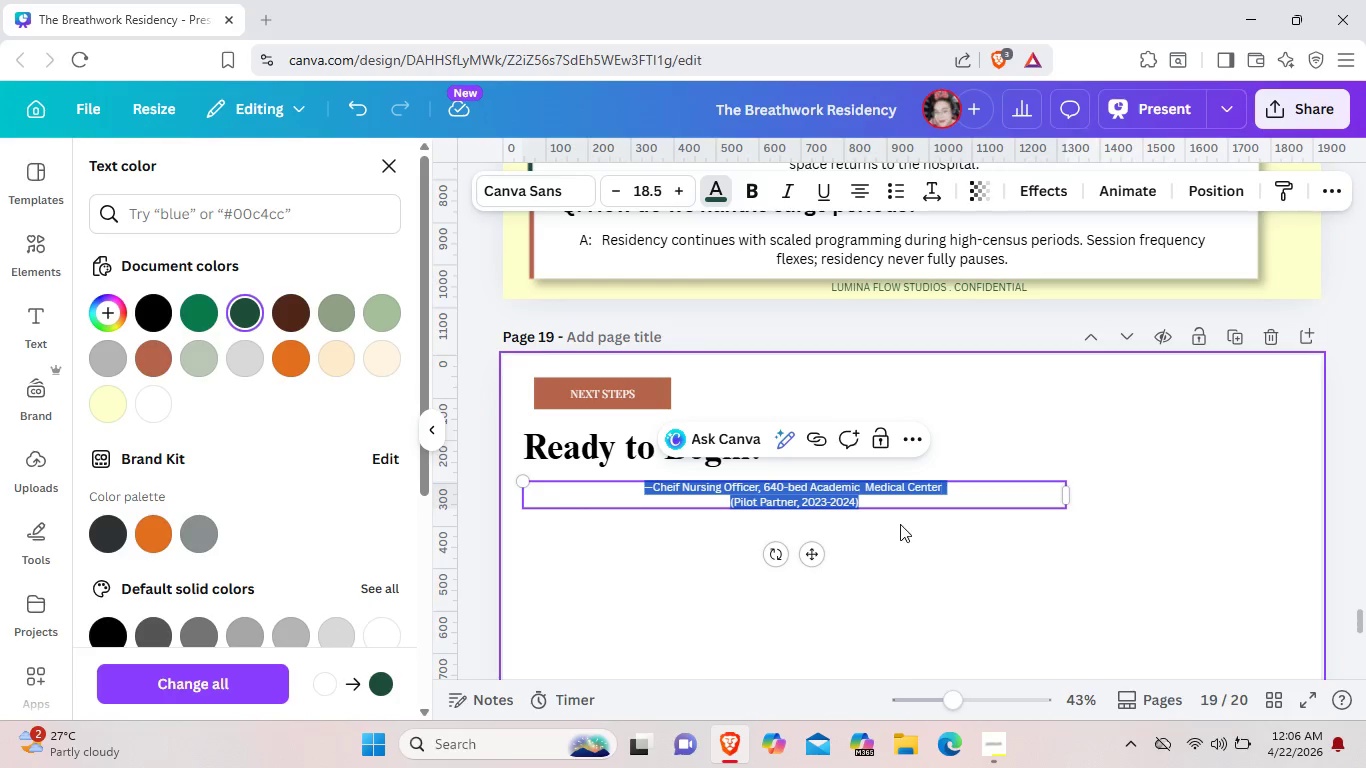 
left_click([873, 505])
 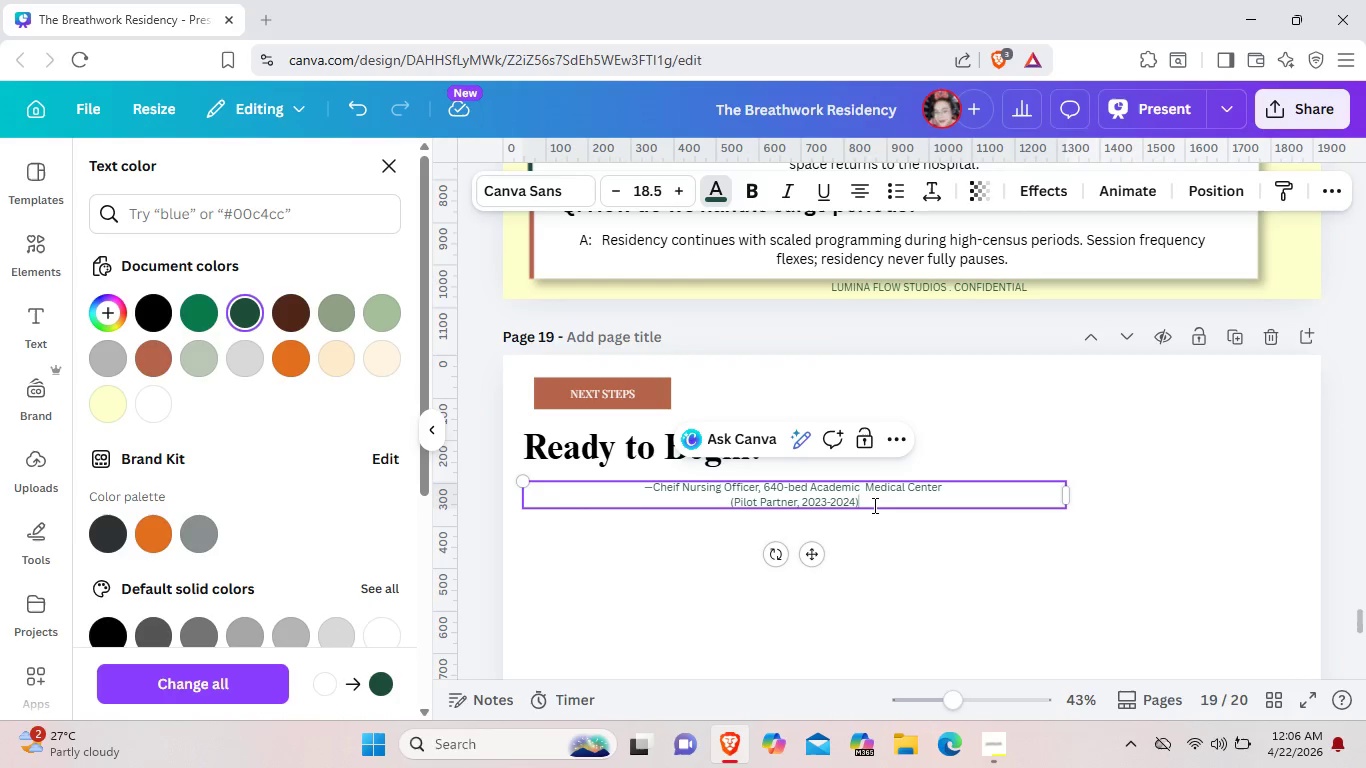 
hold_key(key=Backspace, duration=1.16)
 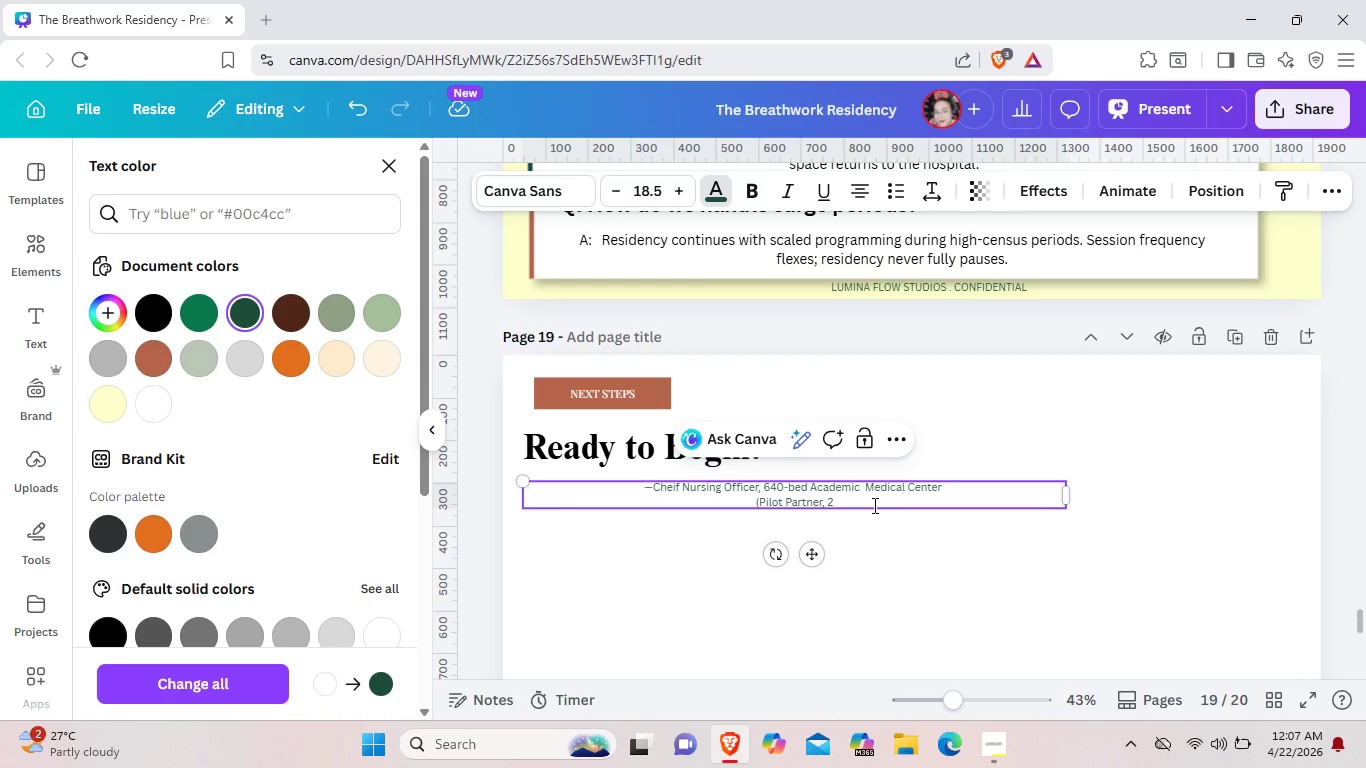 
hold_key(key=Backspace, duration=0.94)
 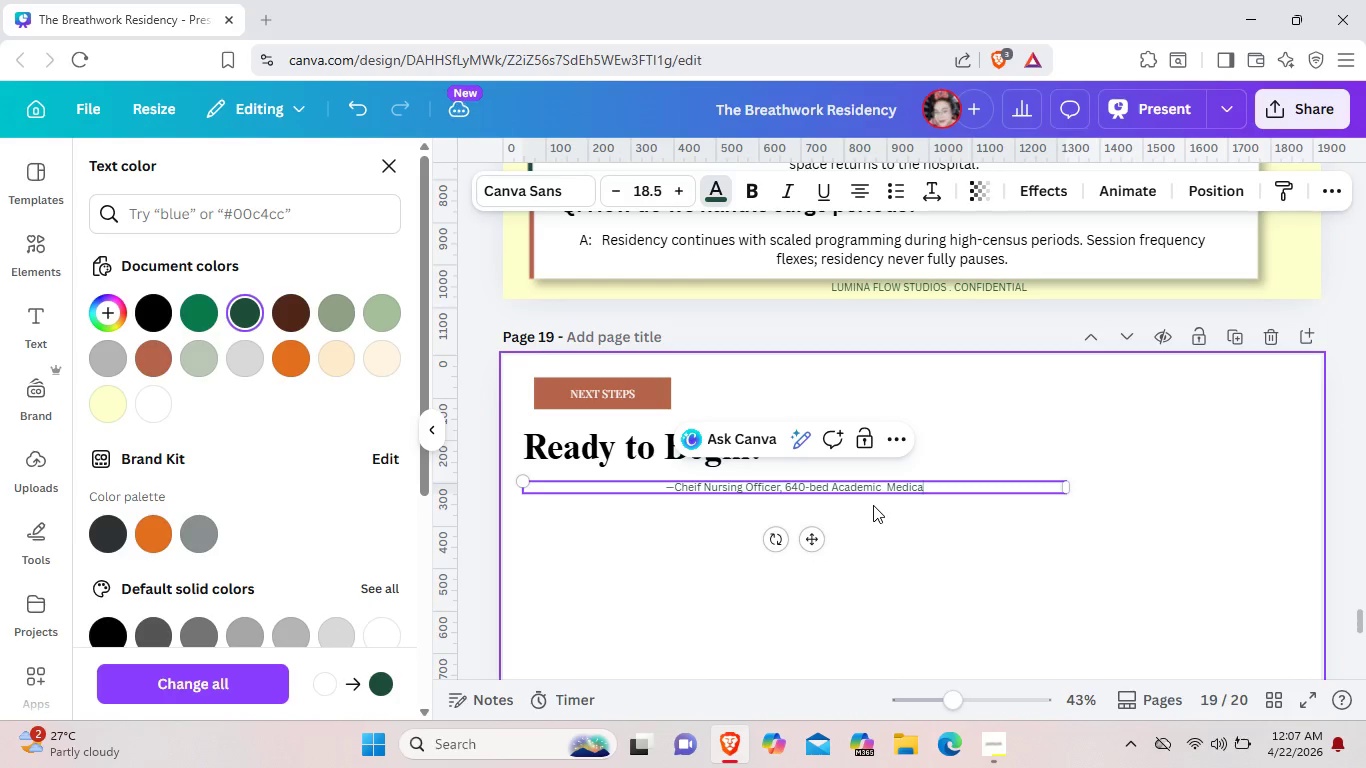 
key(Backspace)
key(Backspace)
key(Backspace)
key(Backspace)
key(Backspace)
key(Backspace)
key(Backspace)
key(Backspace)
key(Backspace)
key(Backspace)
key(Backspace)
key(Backspace)
key(Backspace)
key(Backspace)
key(Backspace)
key(Backspace)
key(Backspace)
key(Backspace)
key(Backspace)
key(Backspace)
key(Backspace)
key(Backspace)
key(Backspace)
key(Backspace)
key(Backspace)
key(Backspace)
key(Backspace)
key(Backspace)
key(Backspace)
key(Backspace)
key(Backspace)
type(Four simple steps to your Lumina Flow Residency.)
 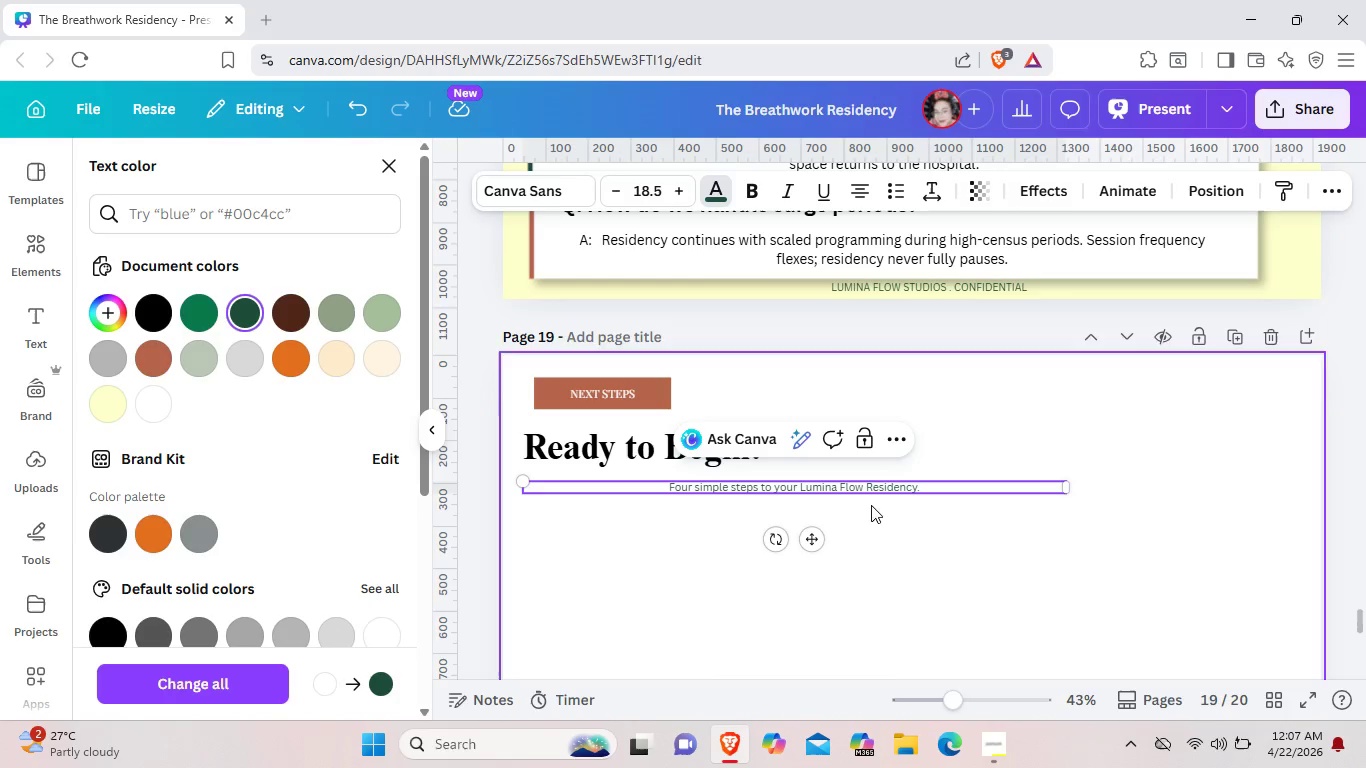 
double_click([670, 191])
 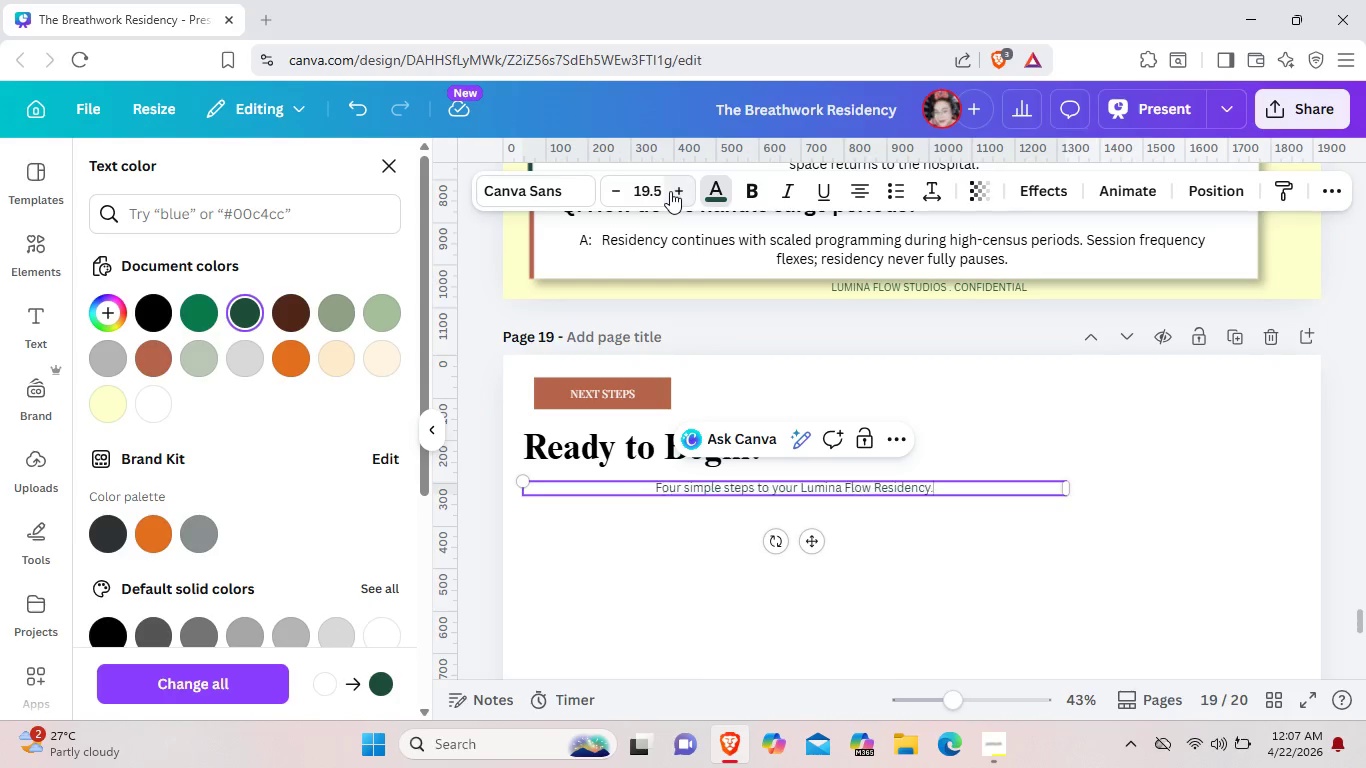 
triple_click([670, 191])
 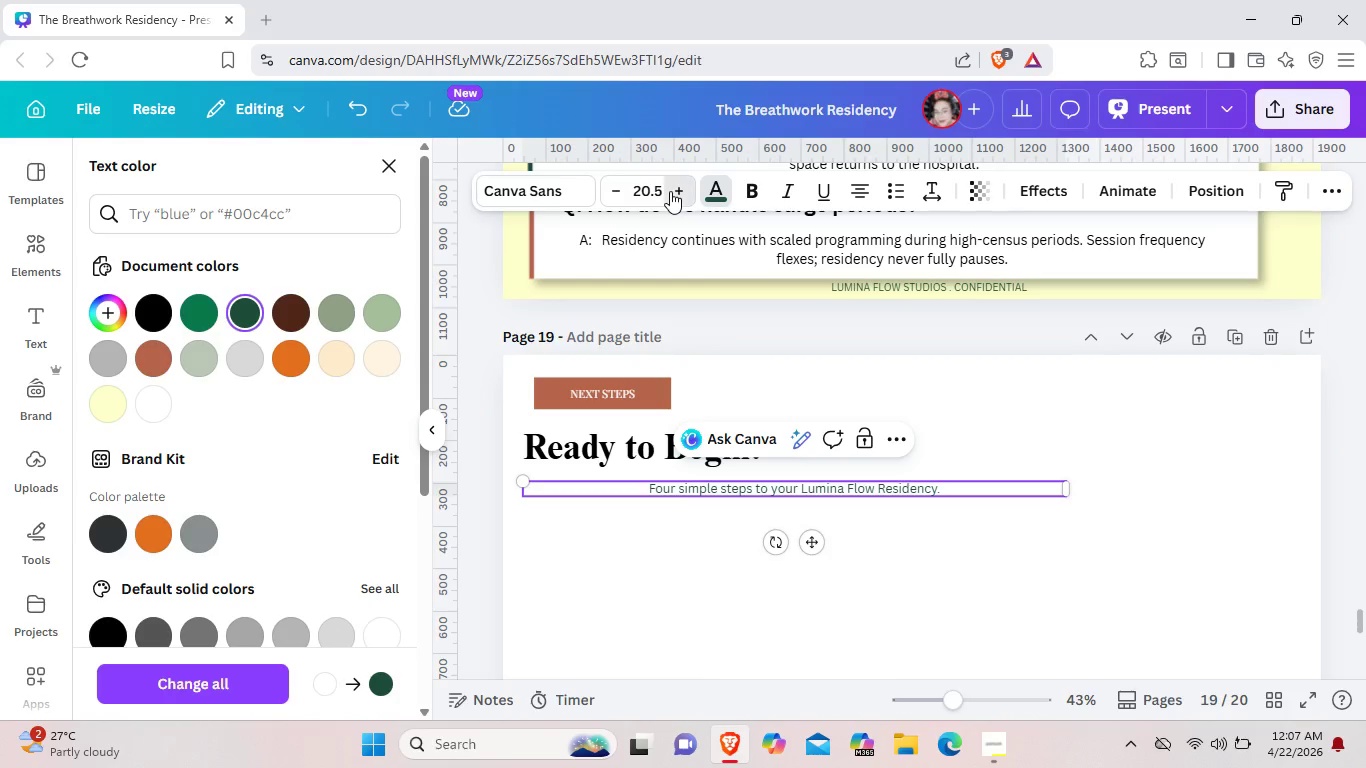 
triple_click([670, 191])
 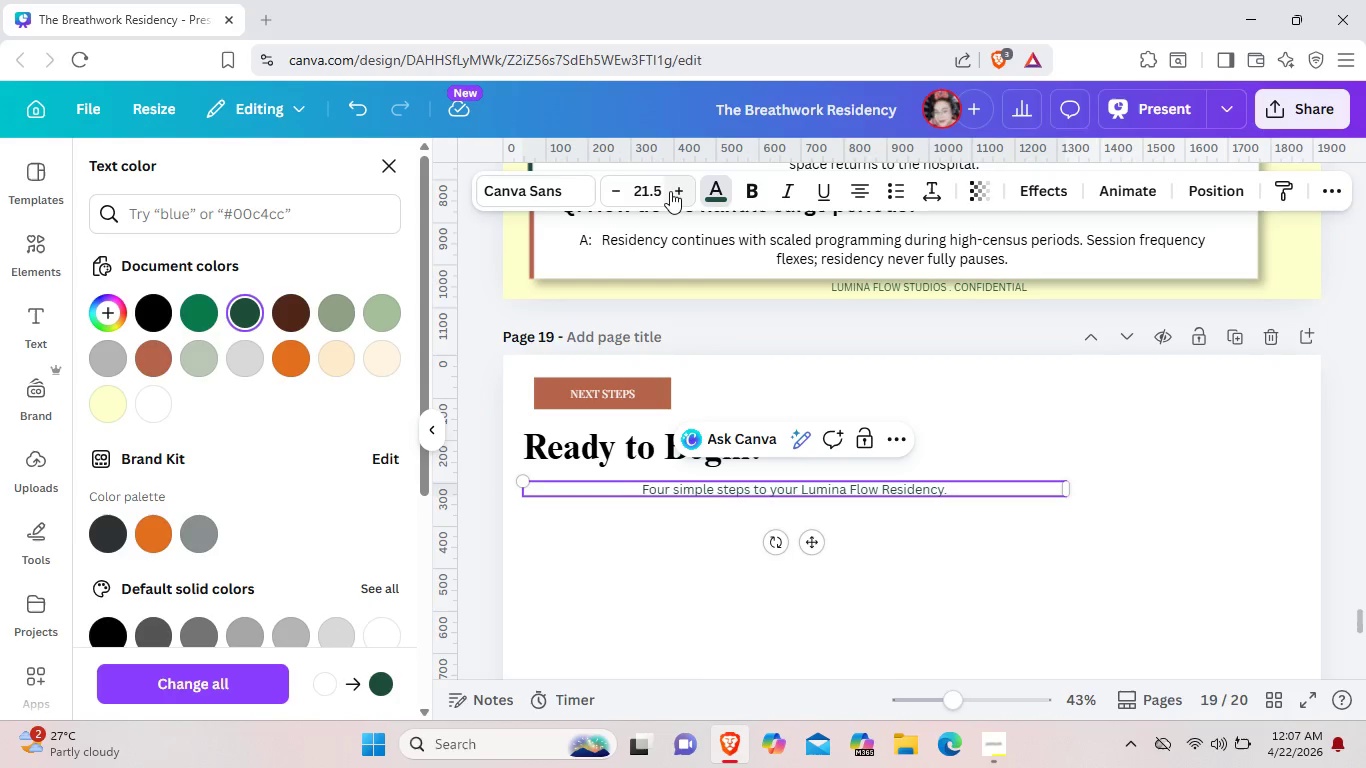 
triple_click([670, 191])
 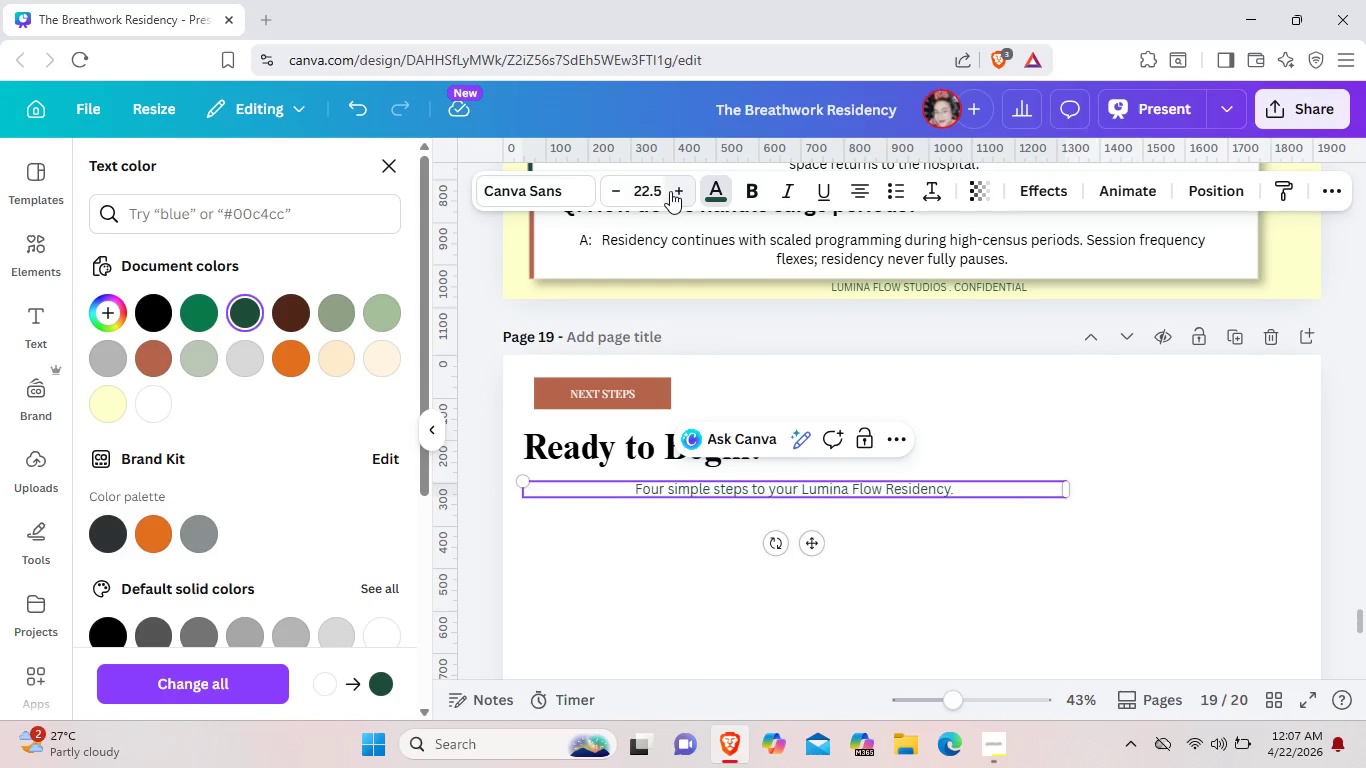 
triple_click([670, 191])
 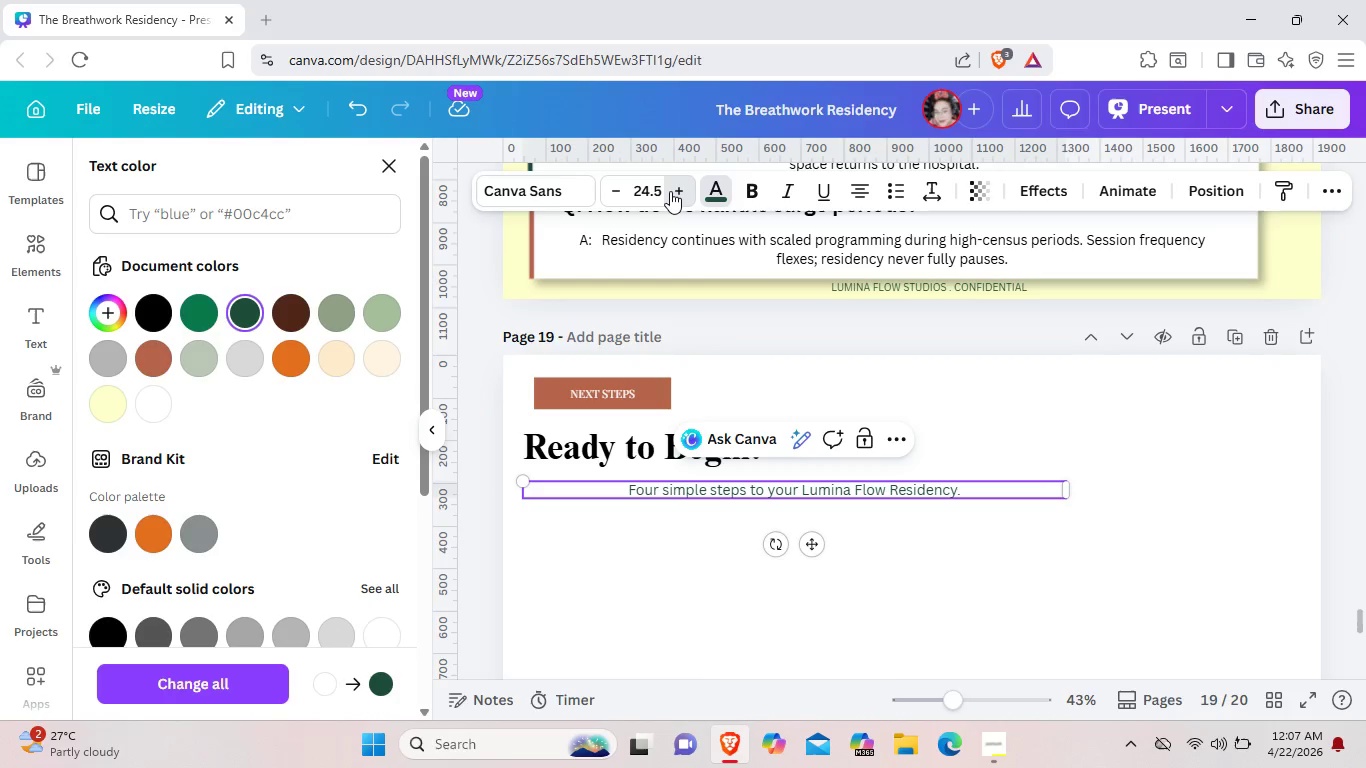 
triple_click([670, 191])
 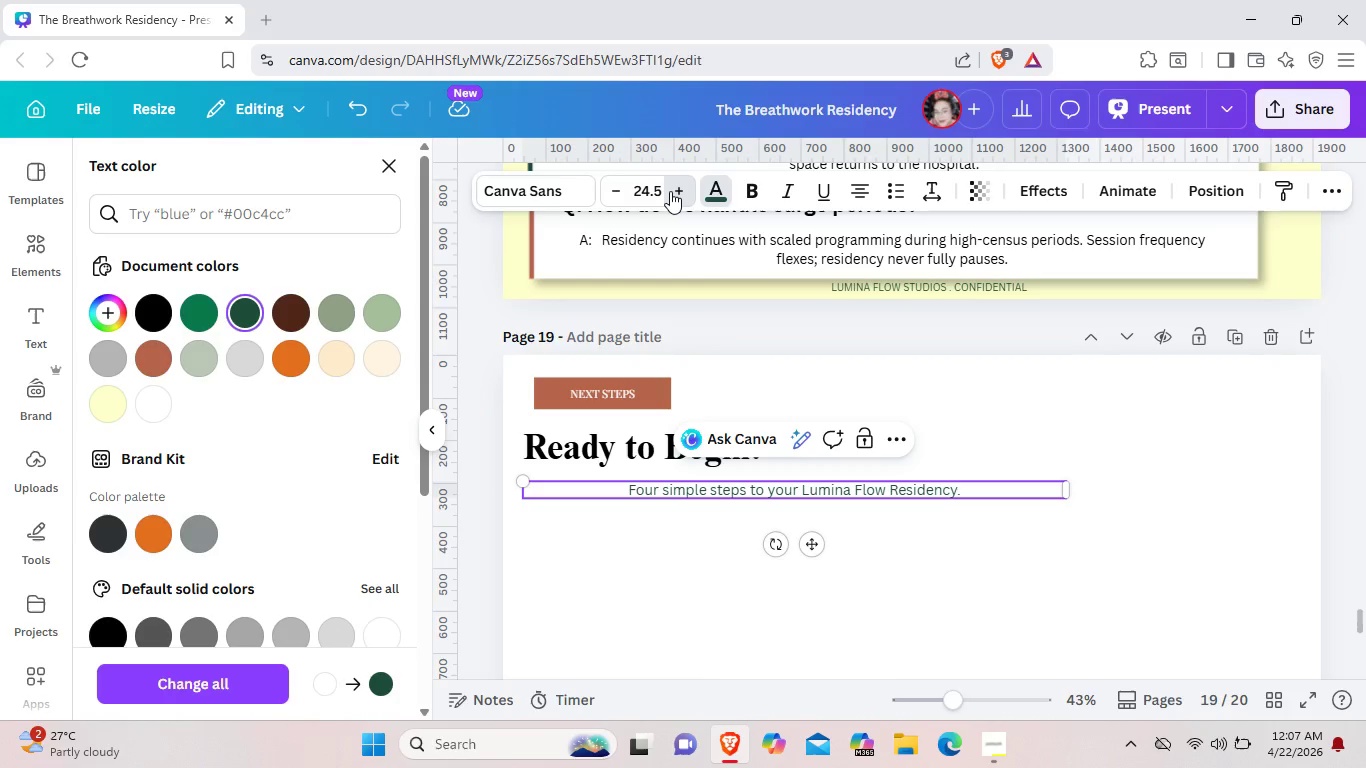 
triple_click([670, 191])
 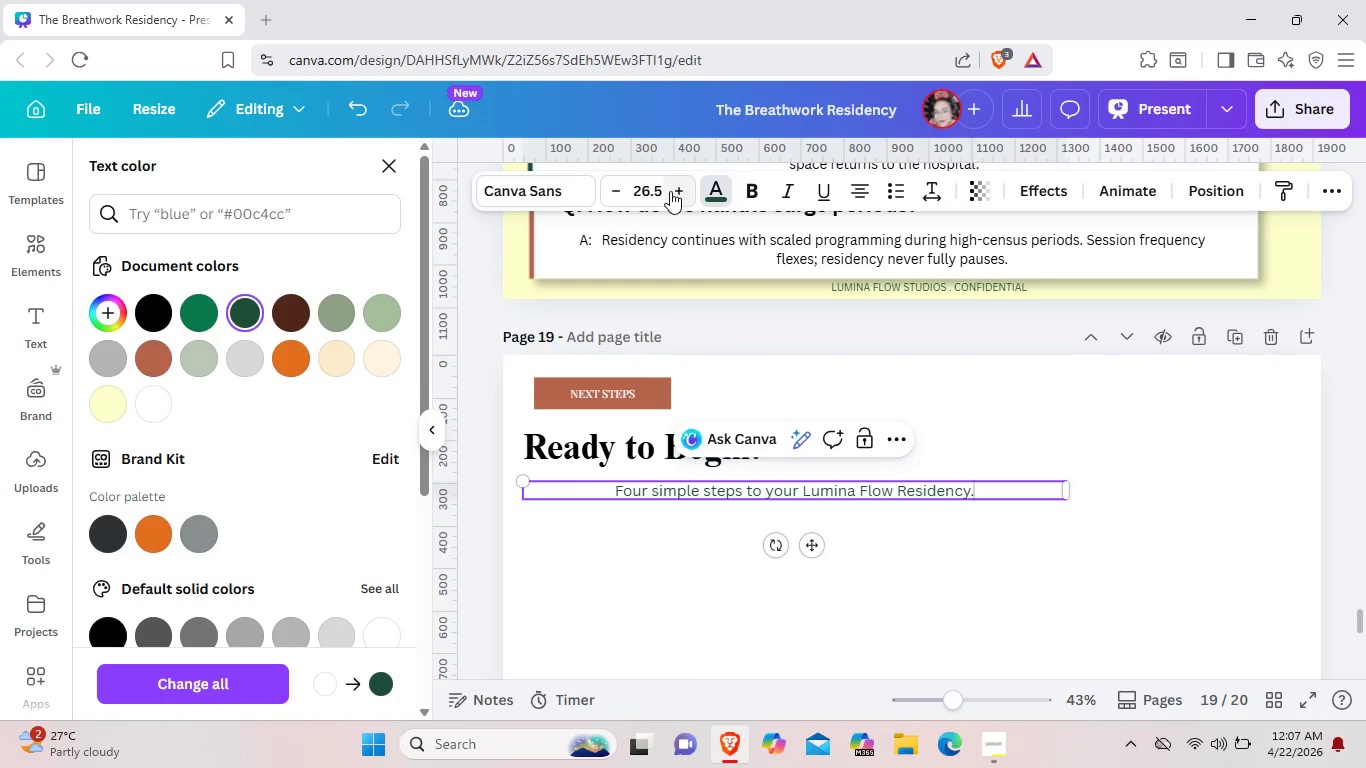 
left_click([670, 191])
 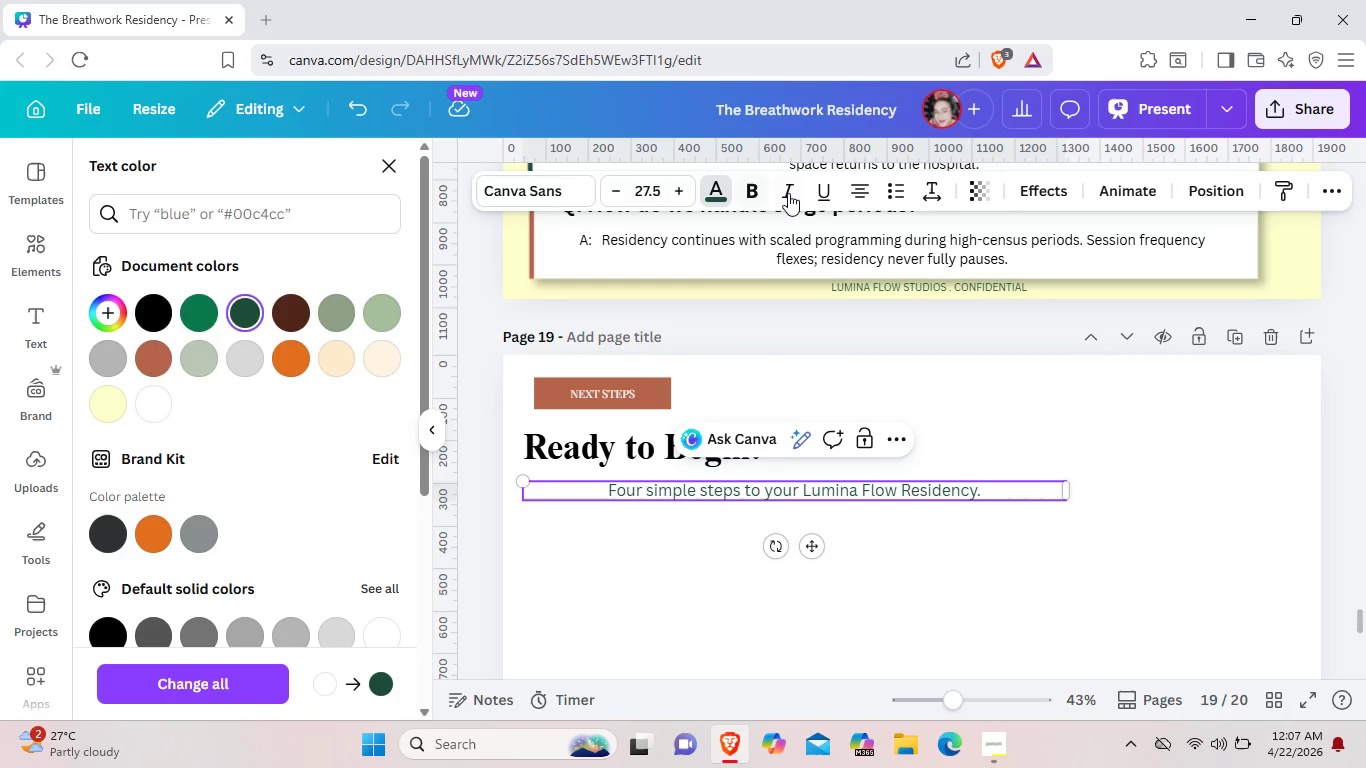 
left_click([788, 193])
 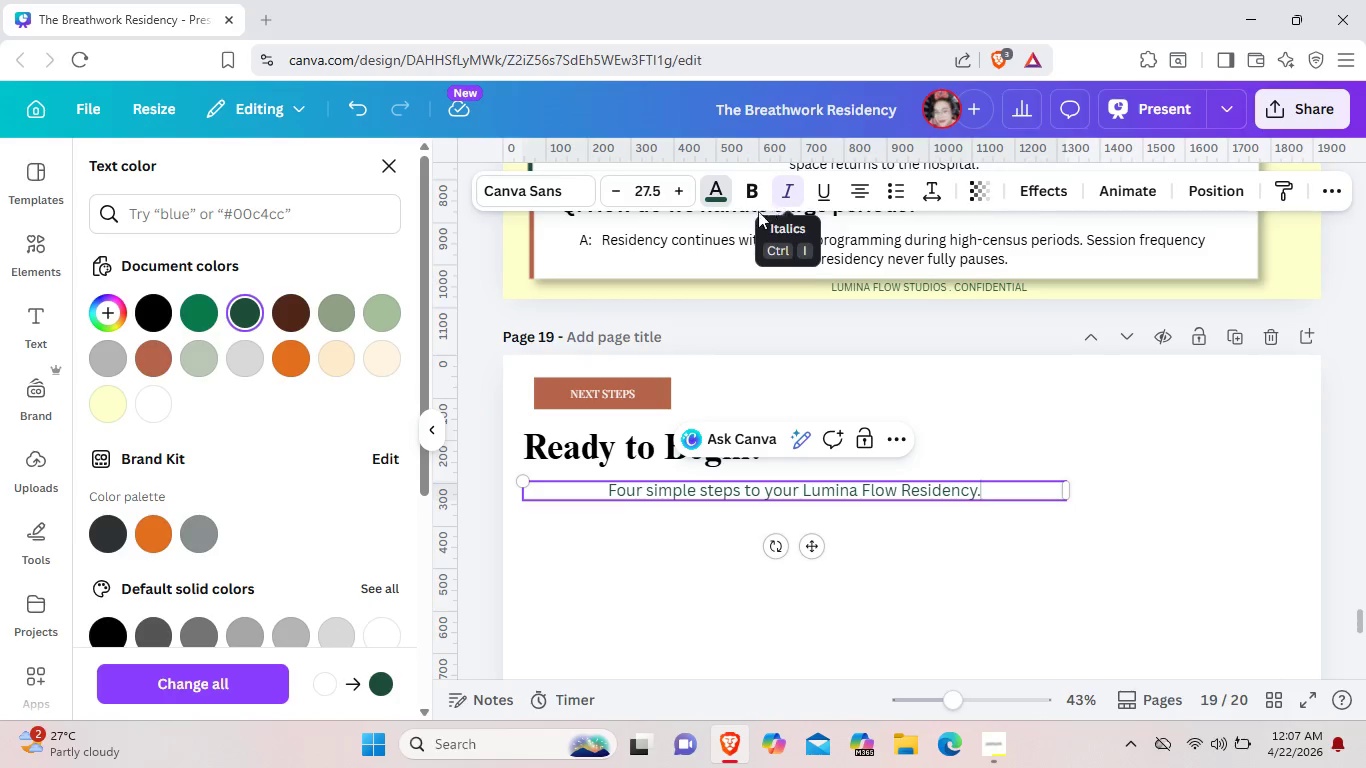 
left_click([952, 550])
 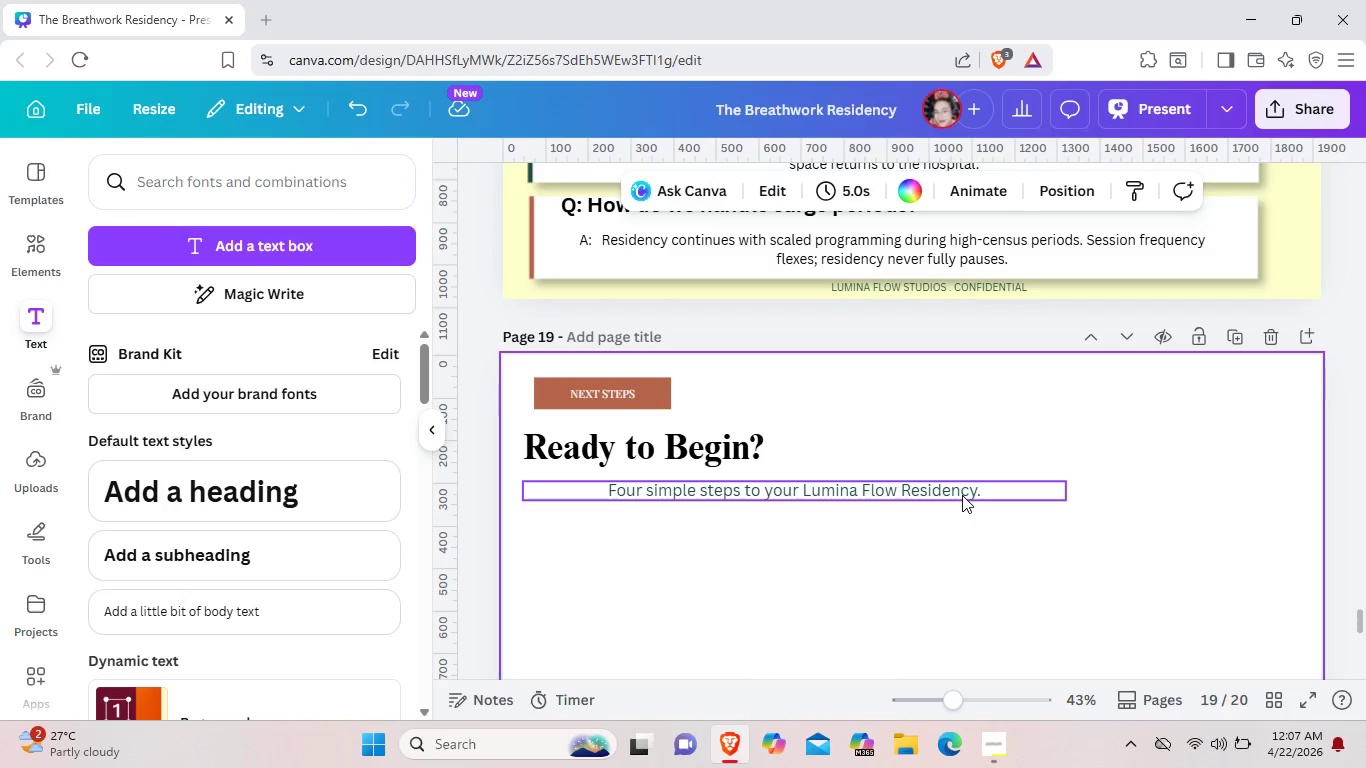 
left_click([962, 495])
 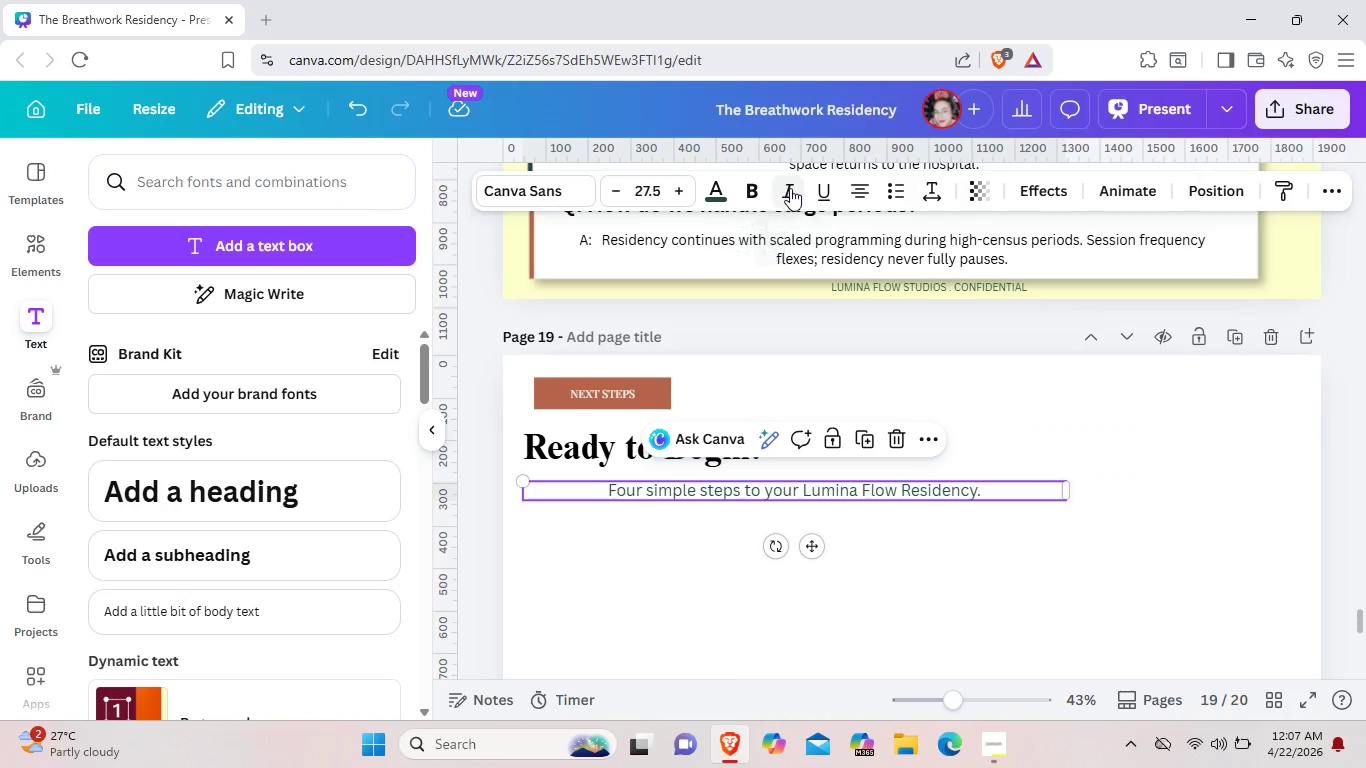 
left_click([790, 188])
 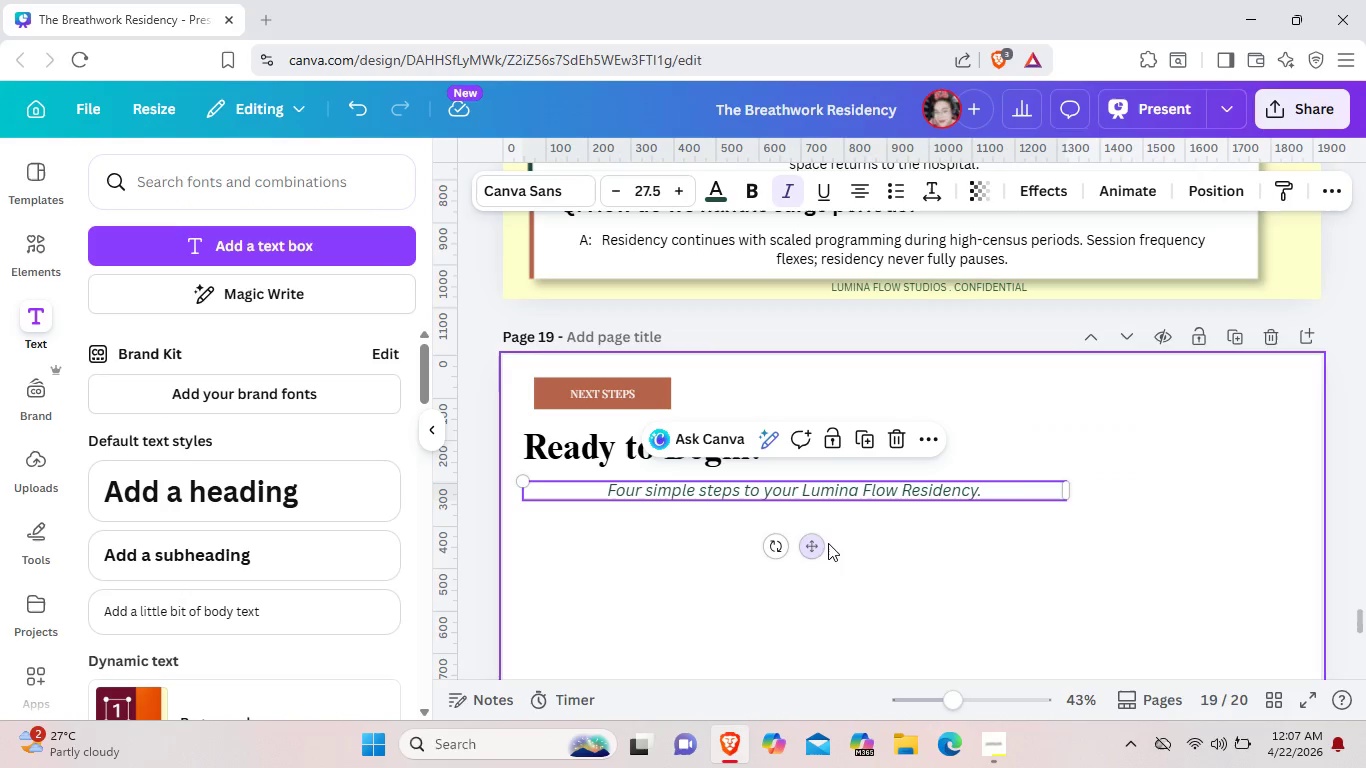 
left_click_drag(start_coordinate=[810, 552], to_coordinate=[732, 554])
 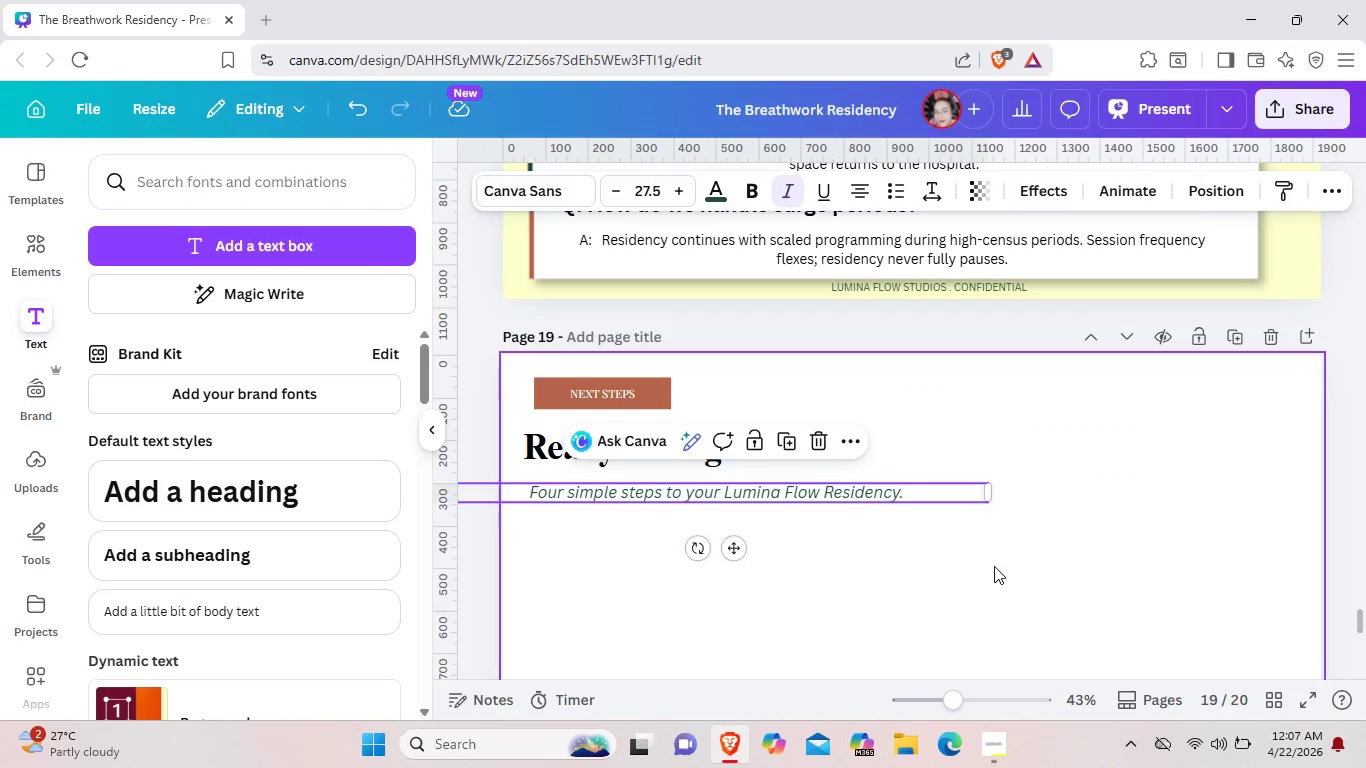 
left_click([994, 566])
 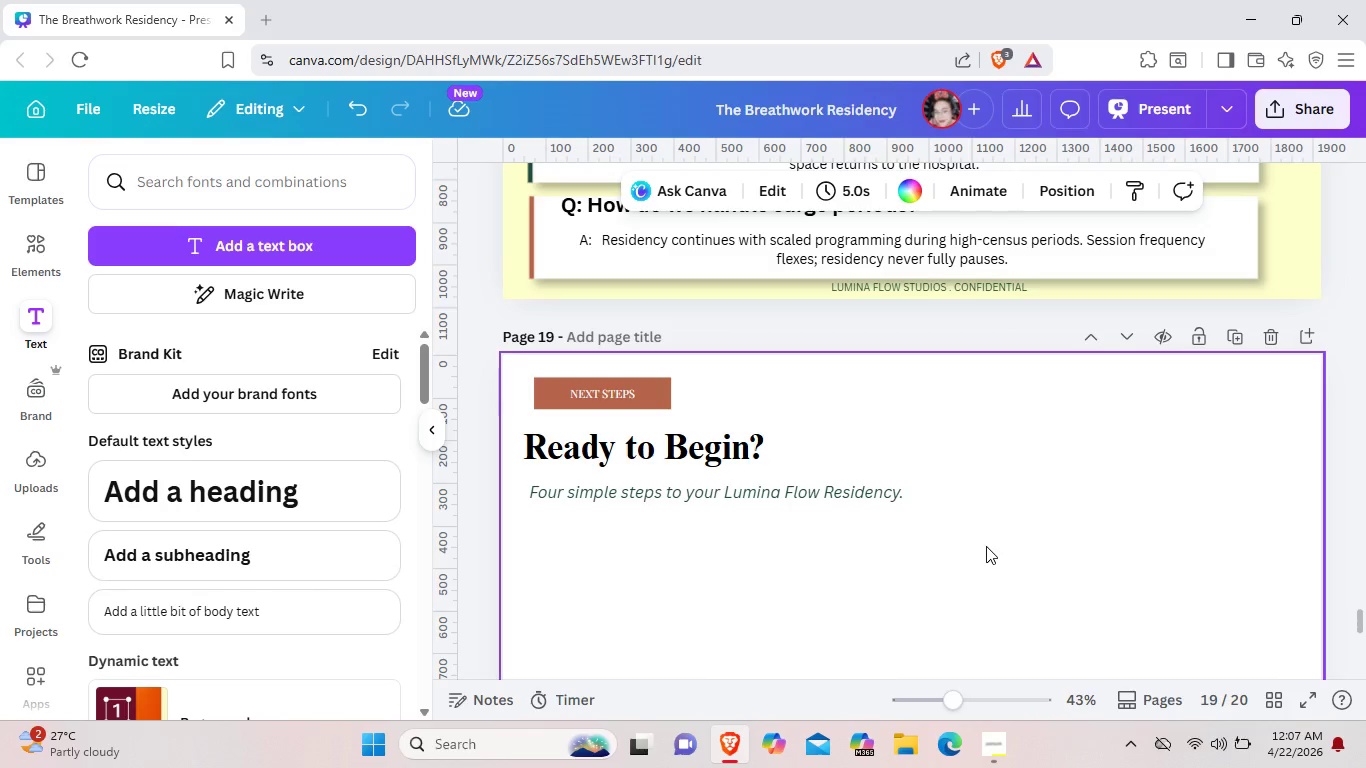 
scroll: coordinate [986, 546], scroll_direction: down, amount: 3.0
 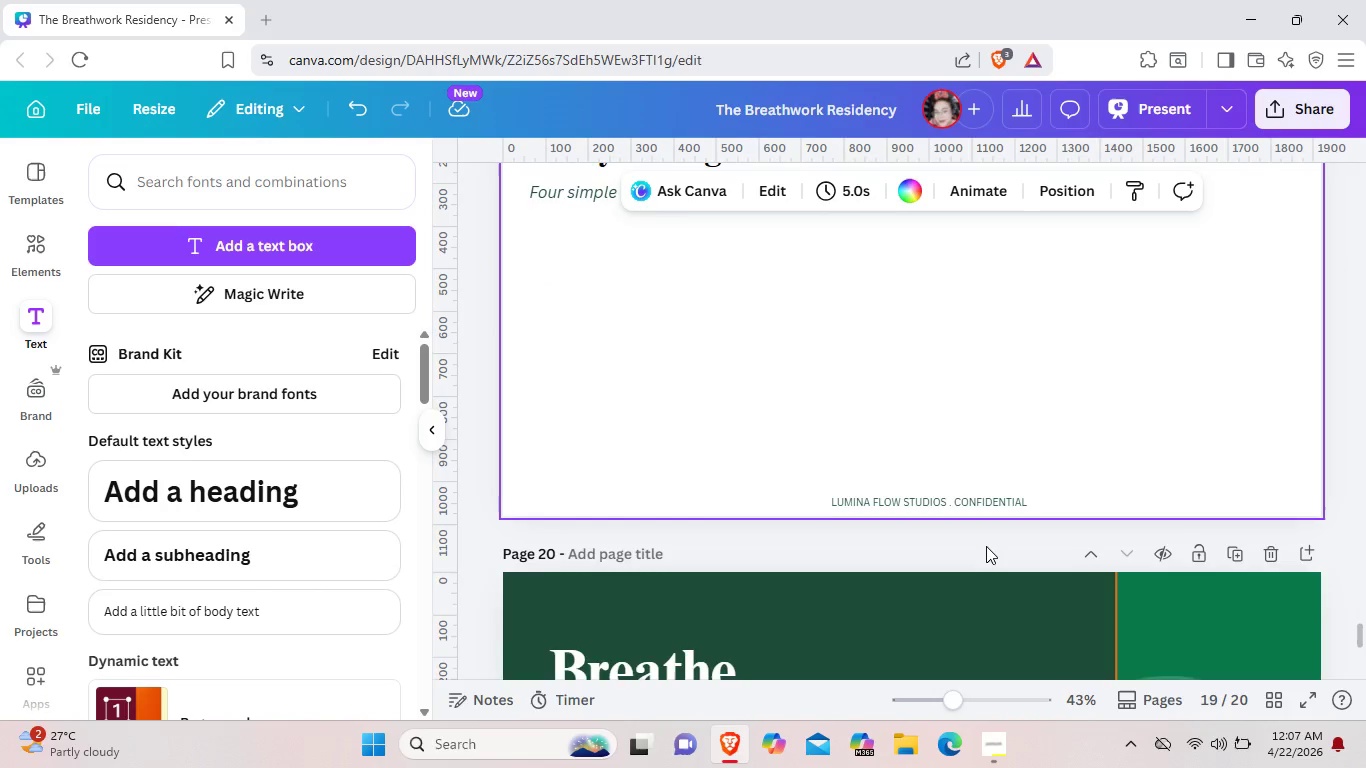 
scroll: coordinate [986, 546], scroll_direction: up, amount: 1.0
 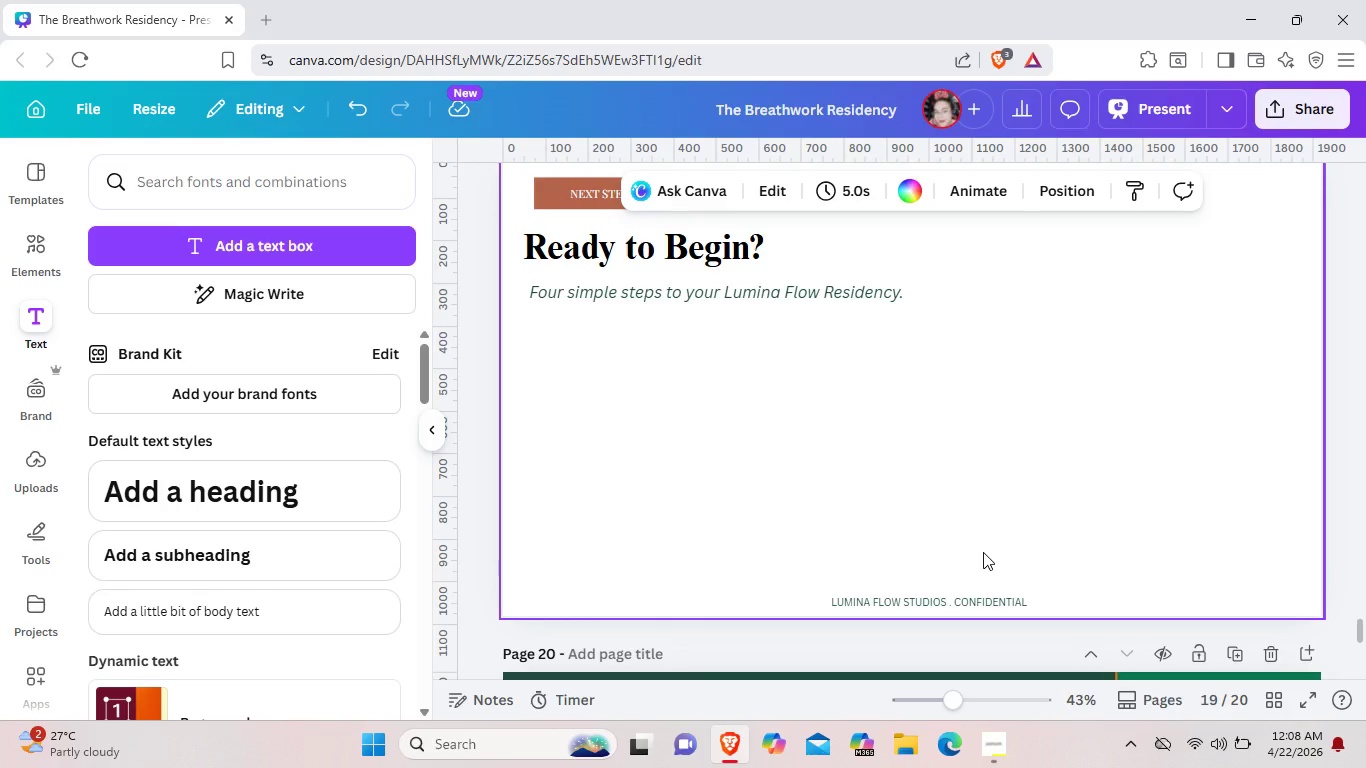 
wait(14.09)
 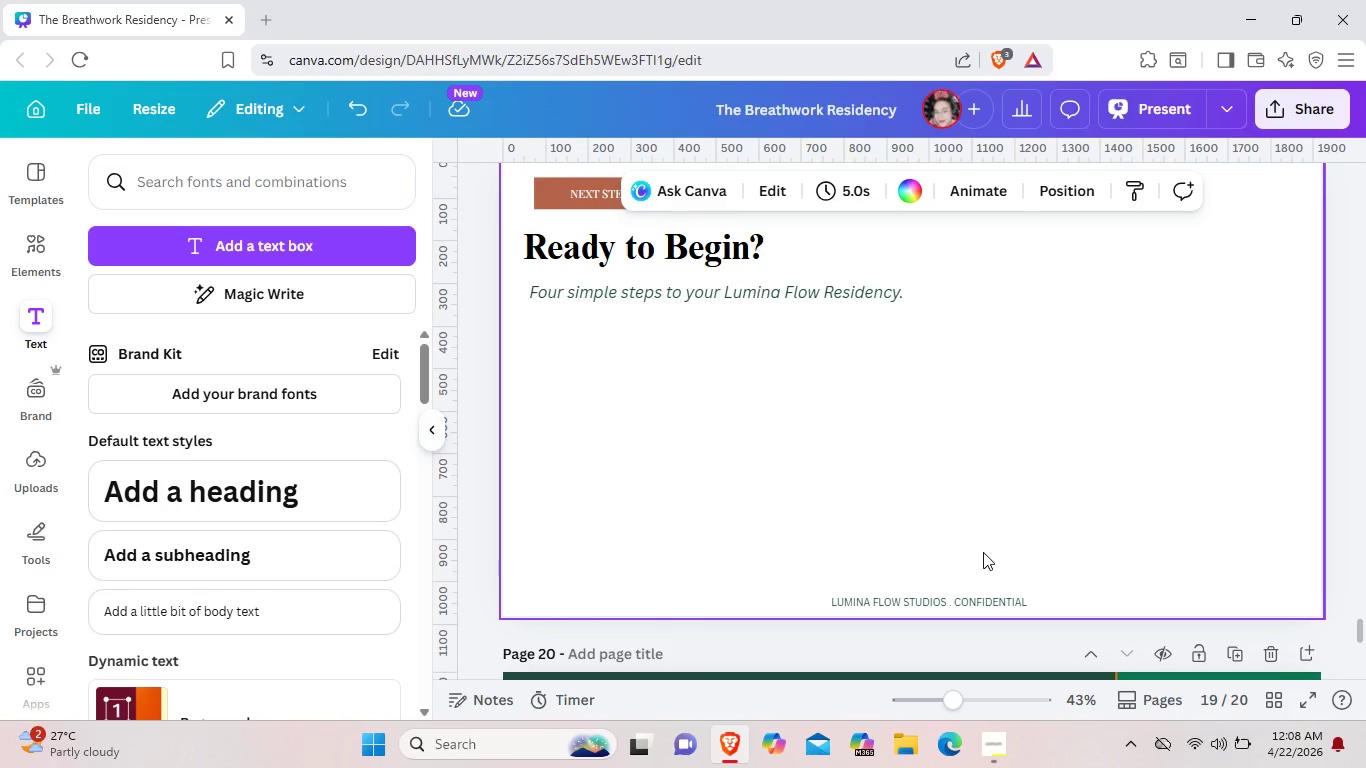 
scroll: coordinate [677, 505], scroll_direction: up, amount: 9.0
 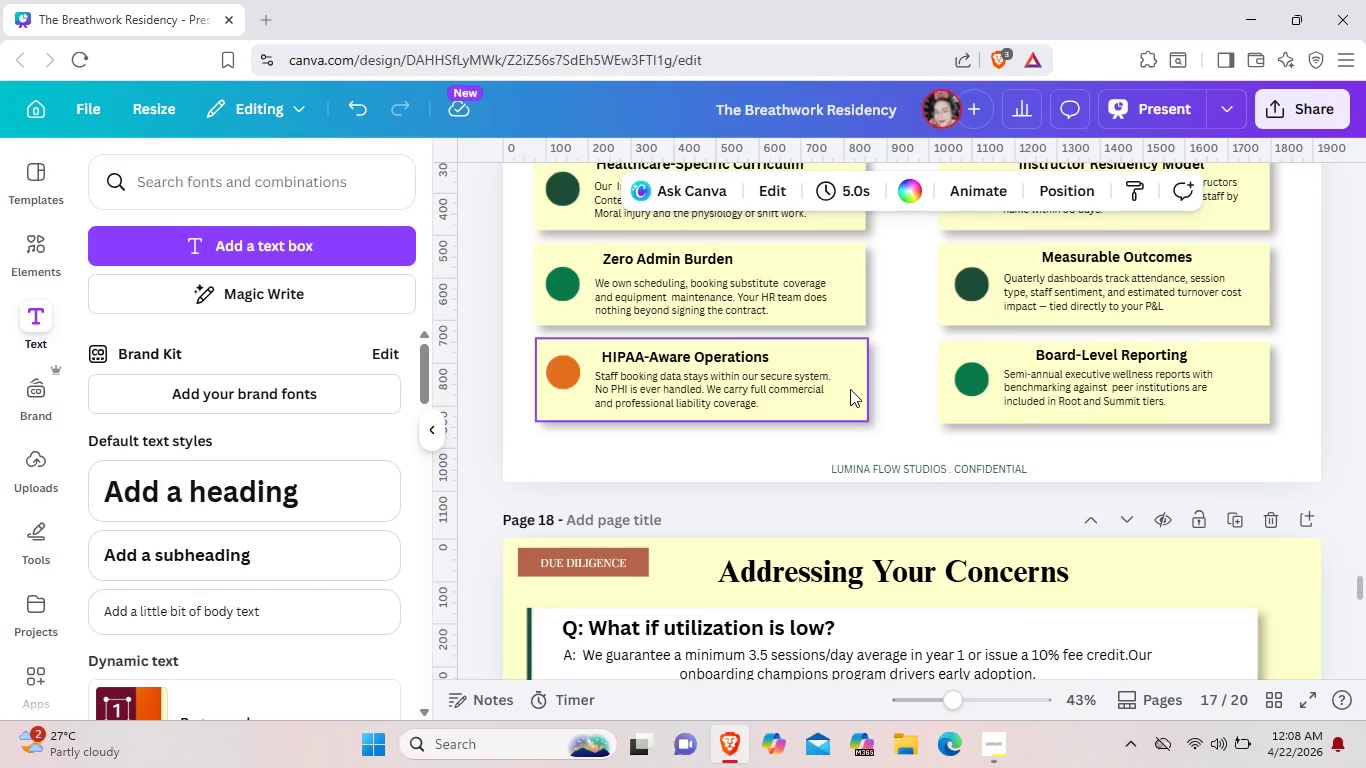 
left_click([850, 389])
 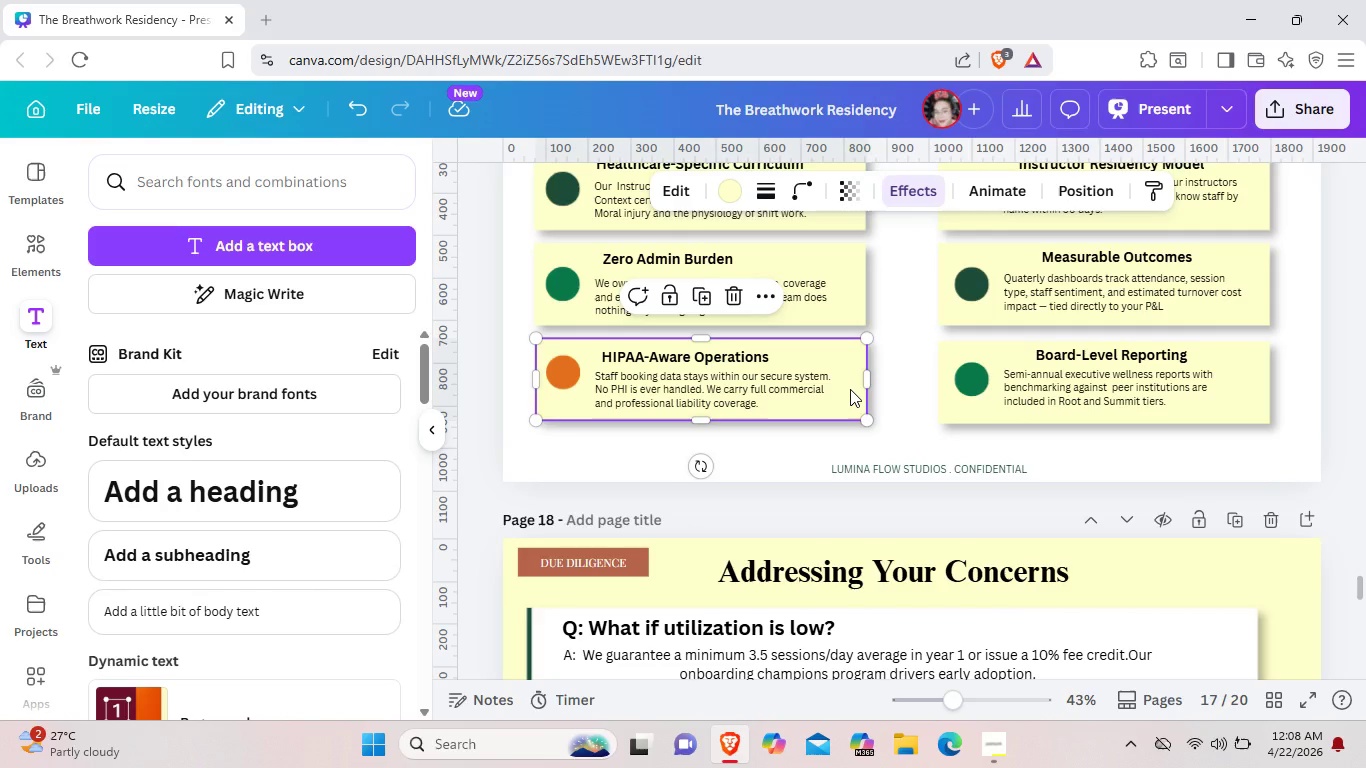 
key(Control+C)
 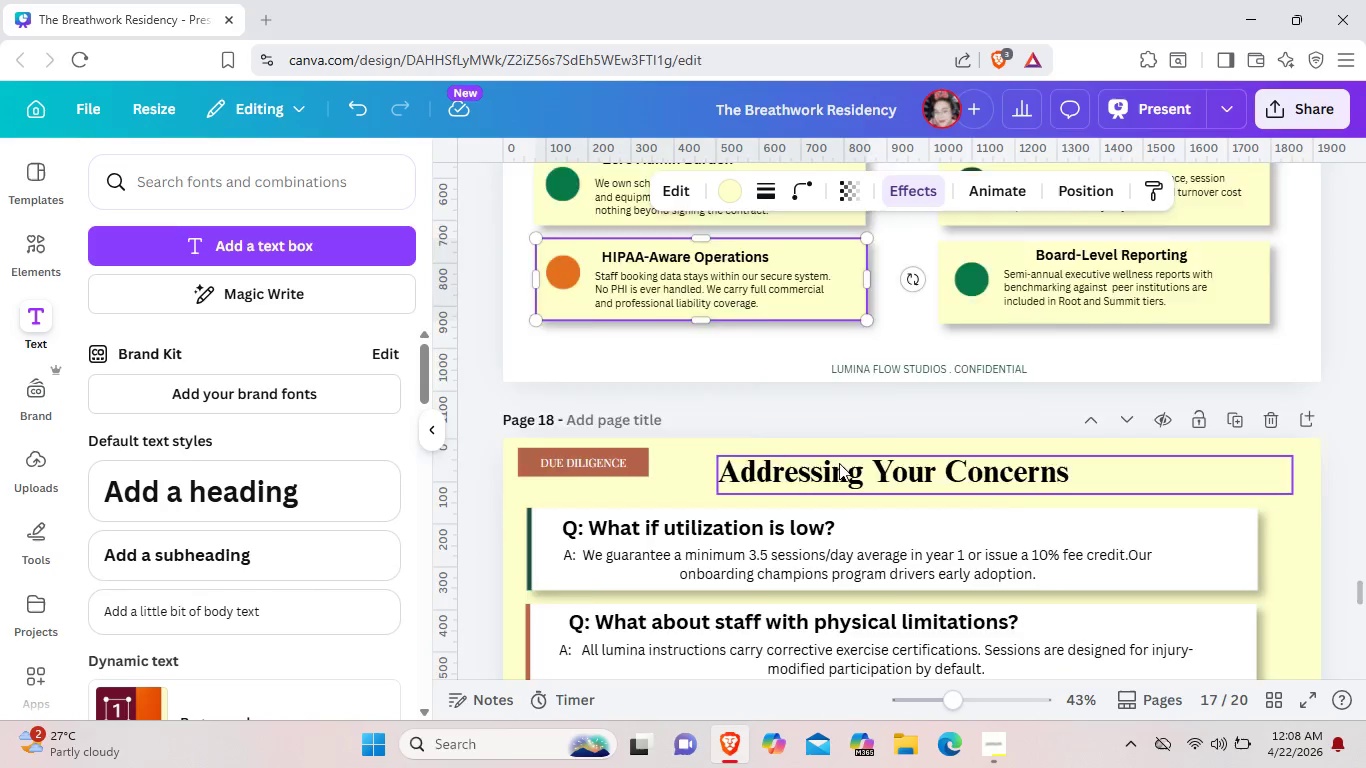 
scroll: coordinate [838, 463], scroll_direction: down, amount: 5.0
 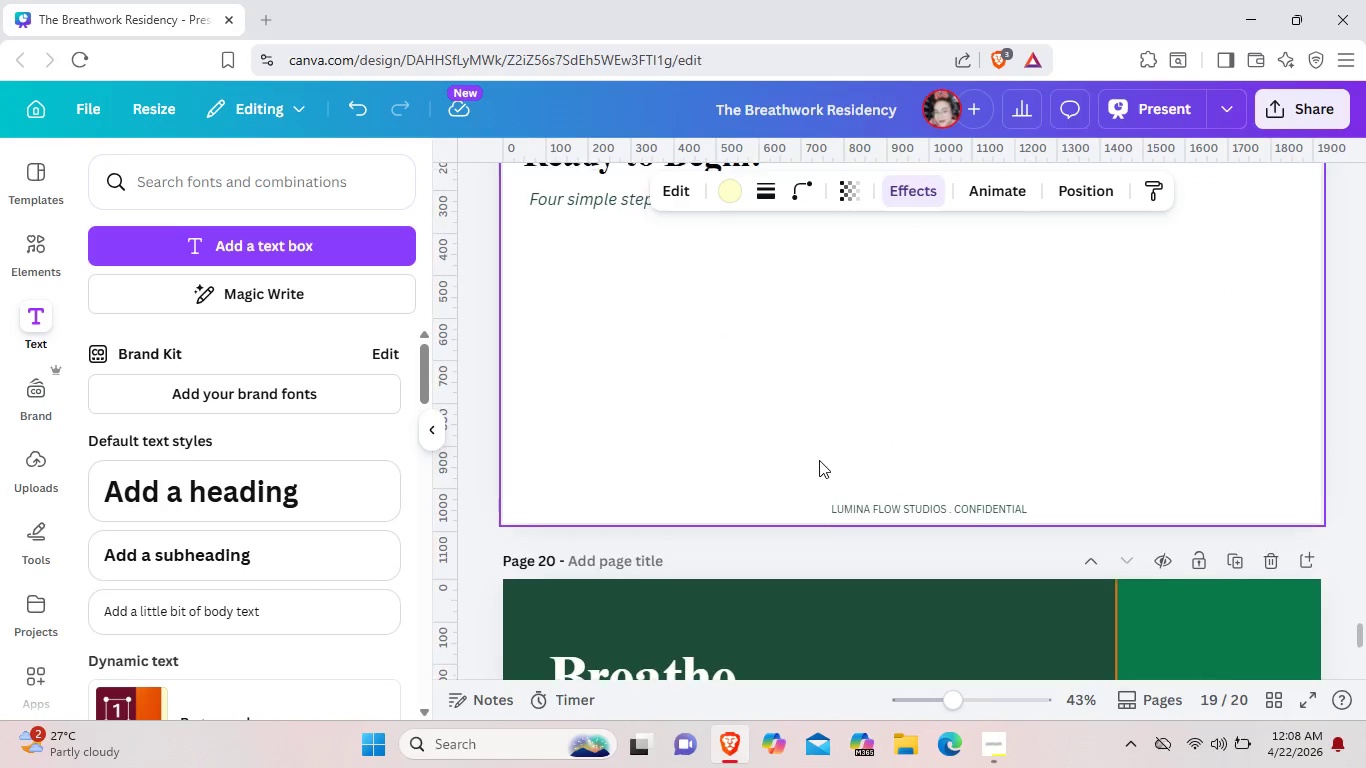 
scroll: coordinate [819, 460], scroll_direction: up, amount: 2.0
 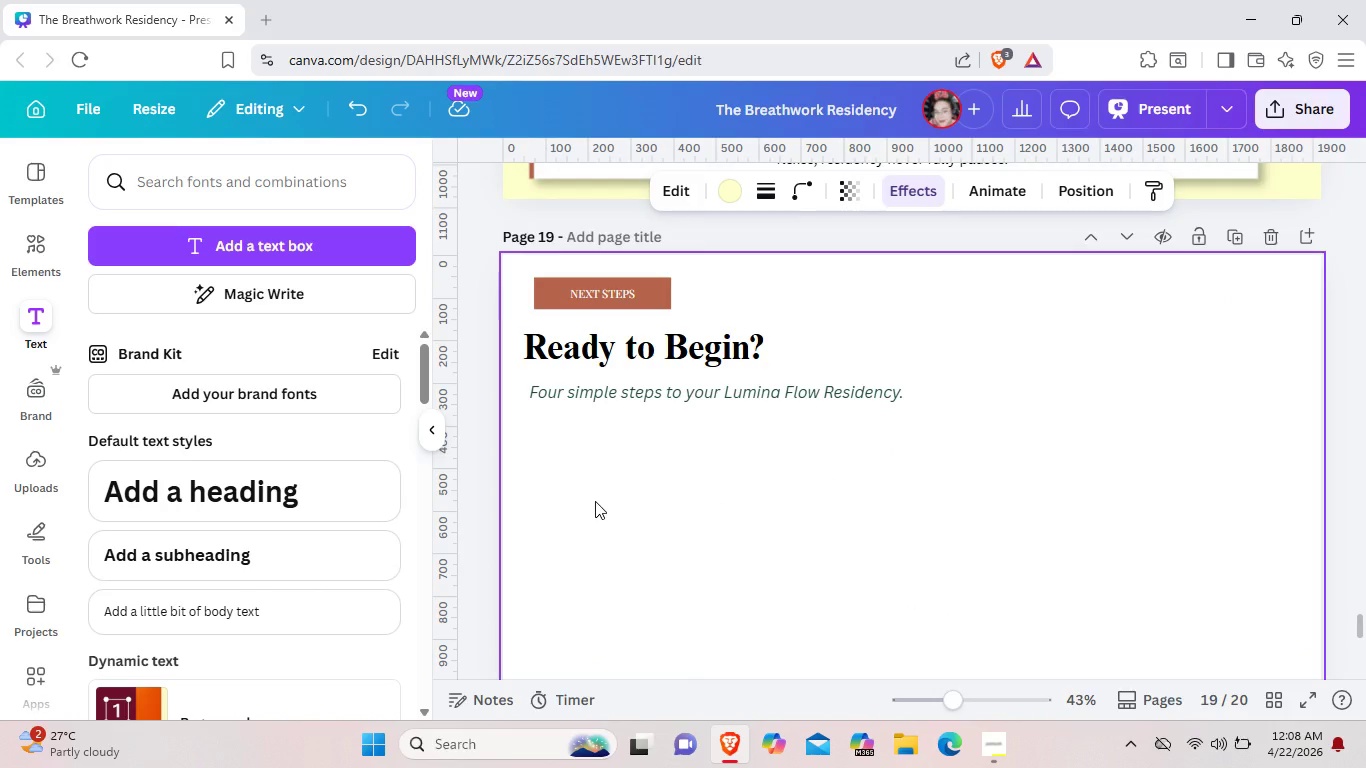 
key(Control+V)
 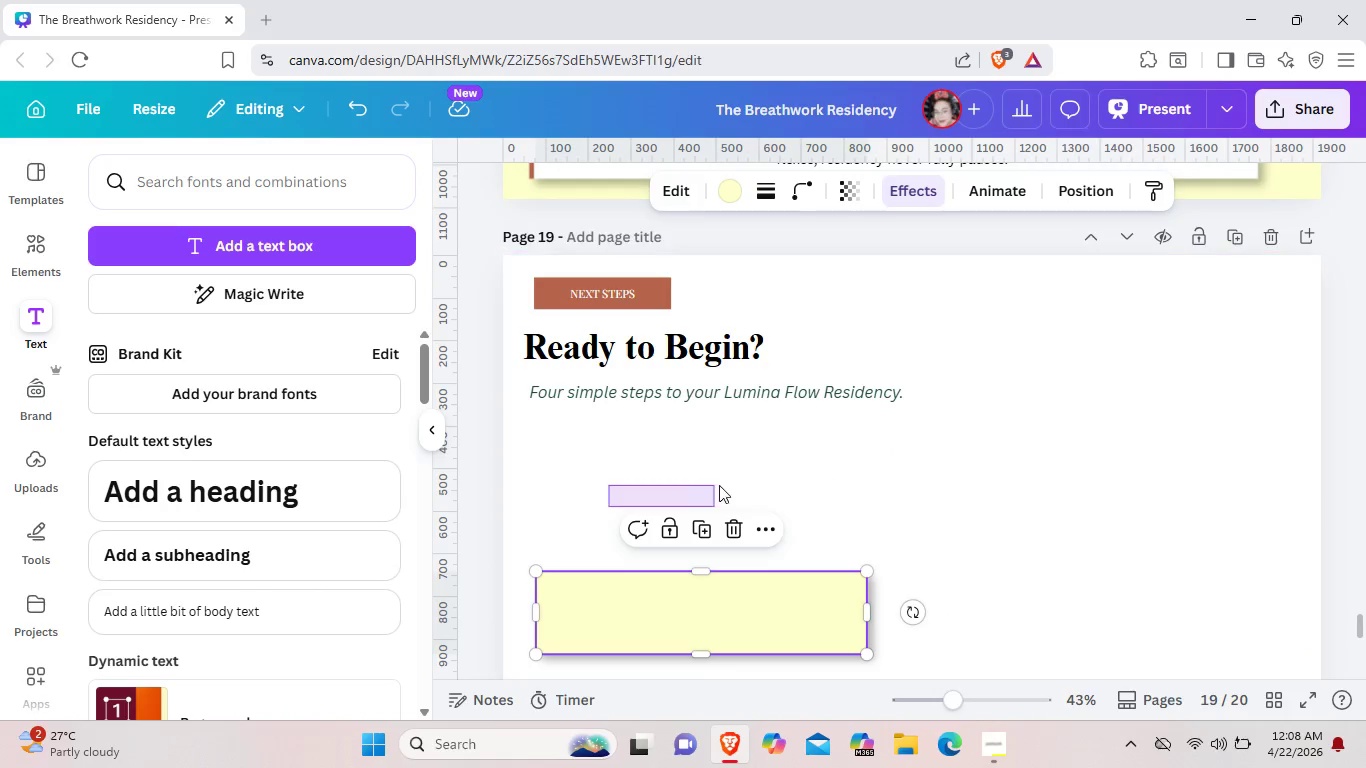 
left_click_drag(start_coordinate=[608, 507], to_coordinate=[719, 485])
 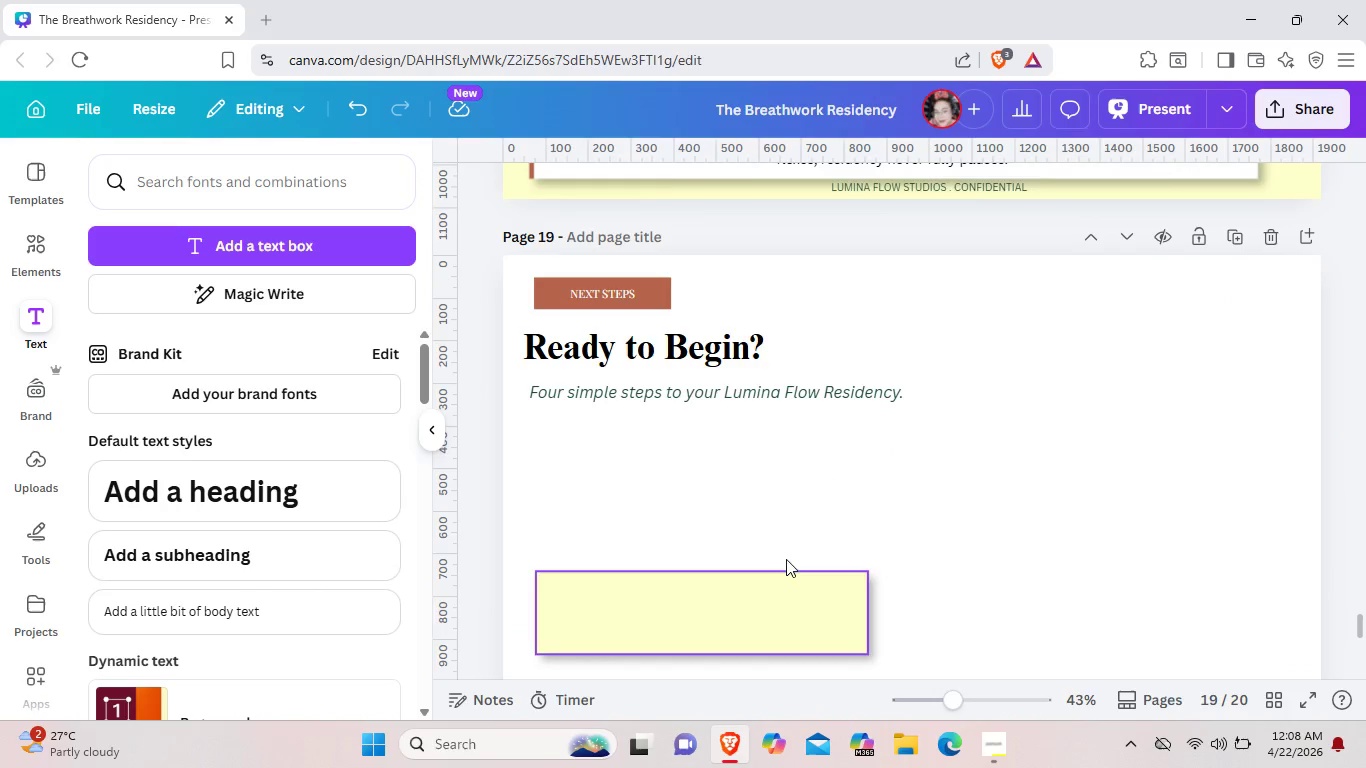 
left_click_drag(start_coordinate=[769, 603], to_coordinate=[765, 459])
 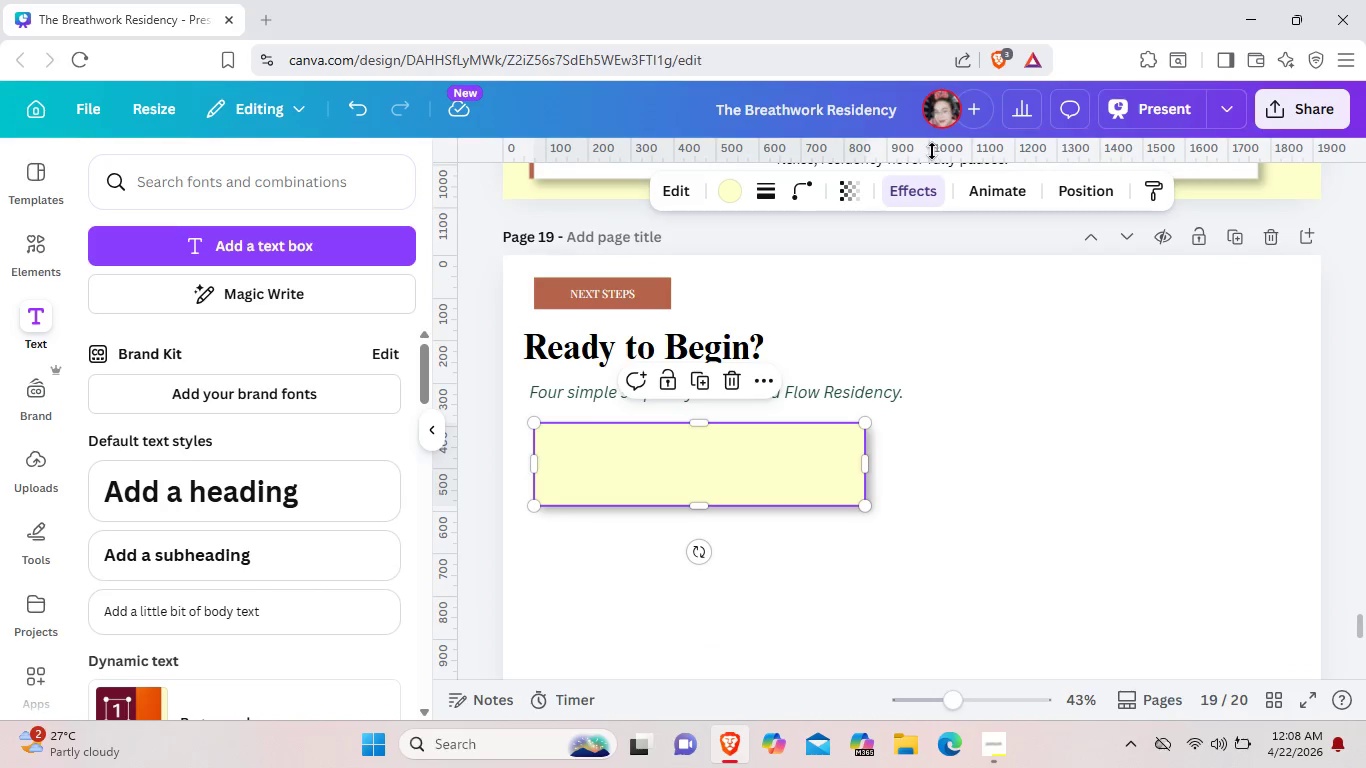 
left_click([927, 188])
 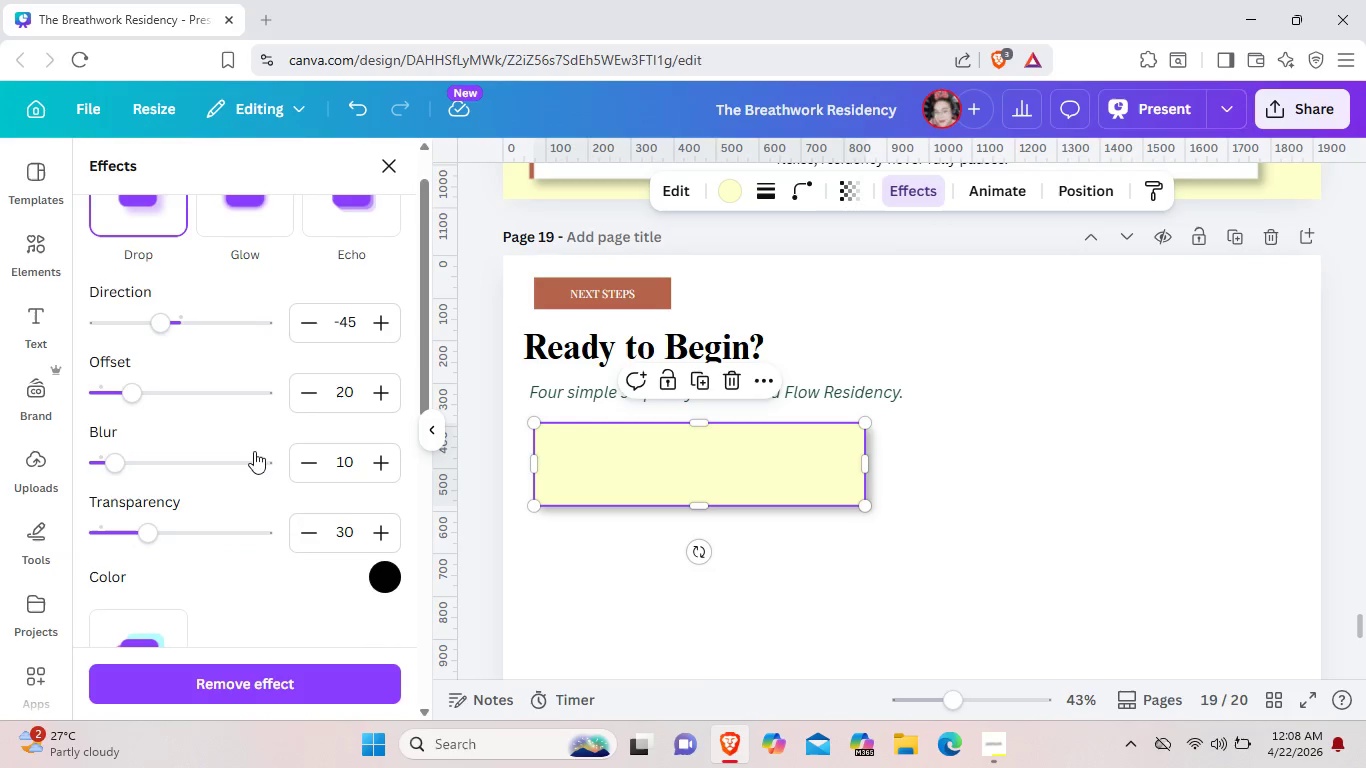 
scroll: coordinate [256, 372], scroll_direction: up, amount: 4.0
 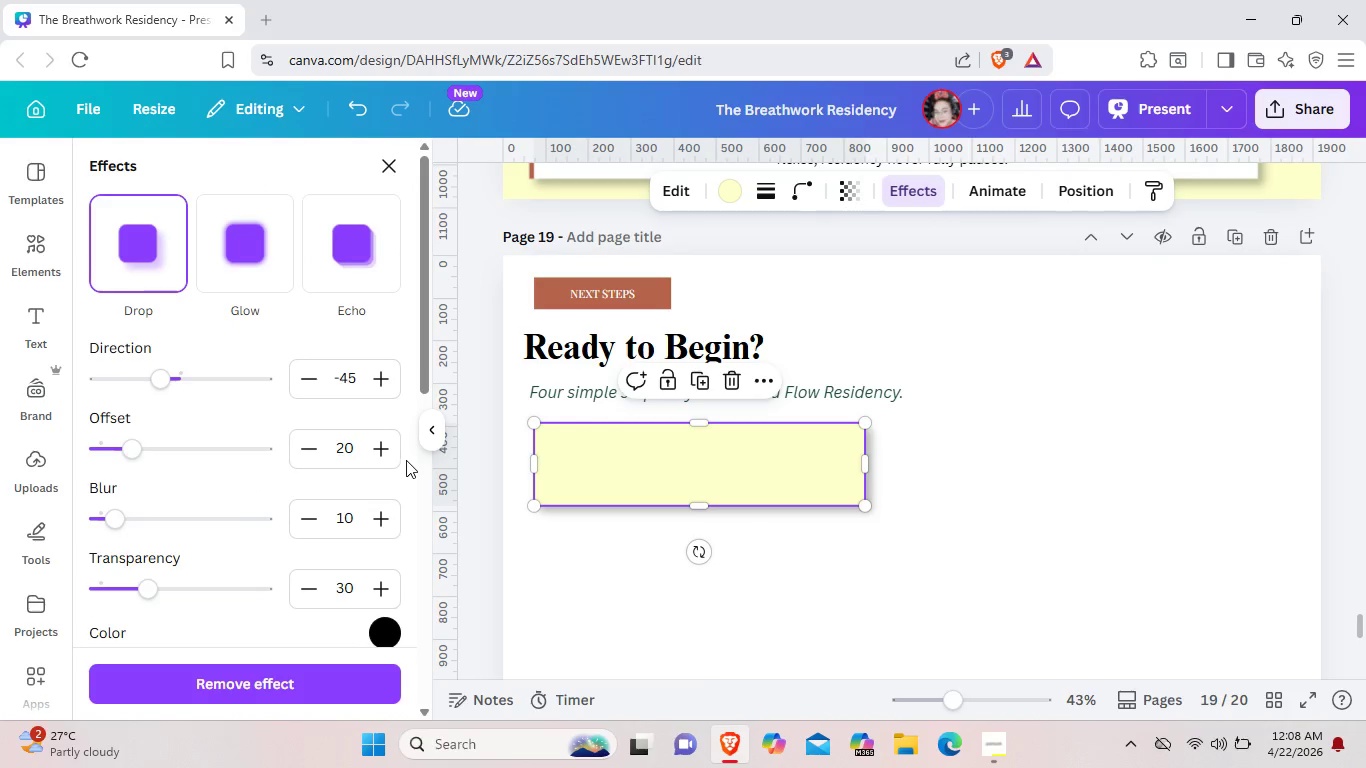 
wait(5.54)
 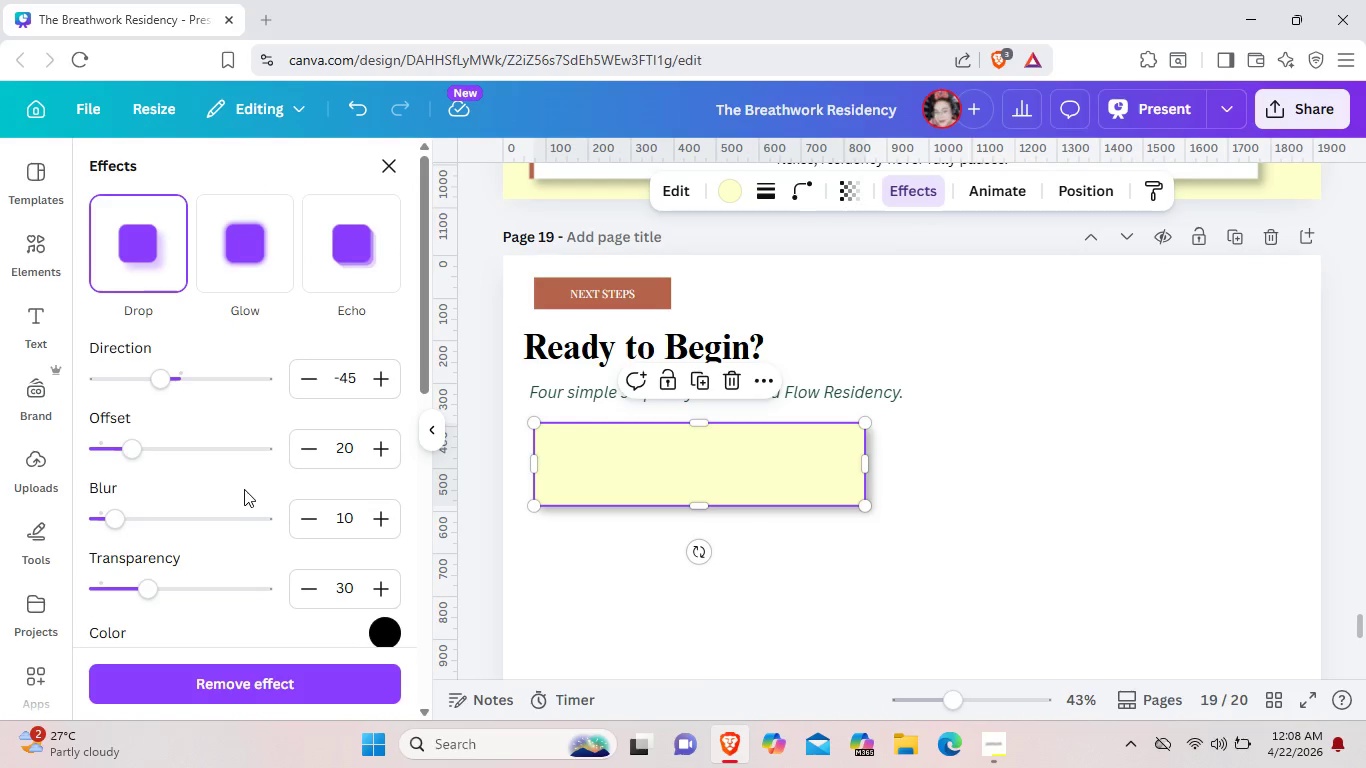 
key(Backspace)
 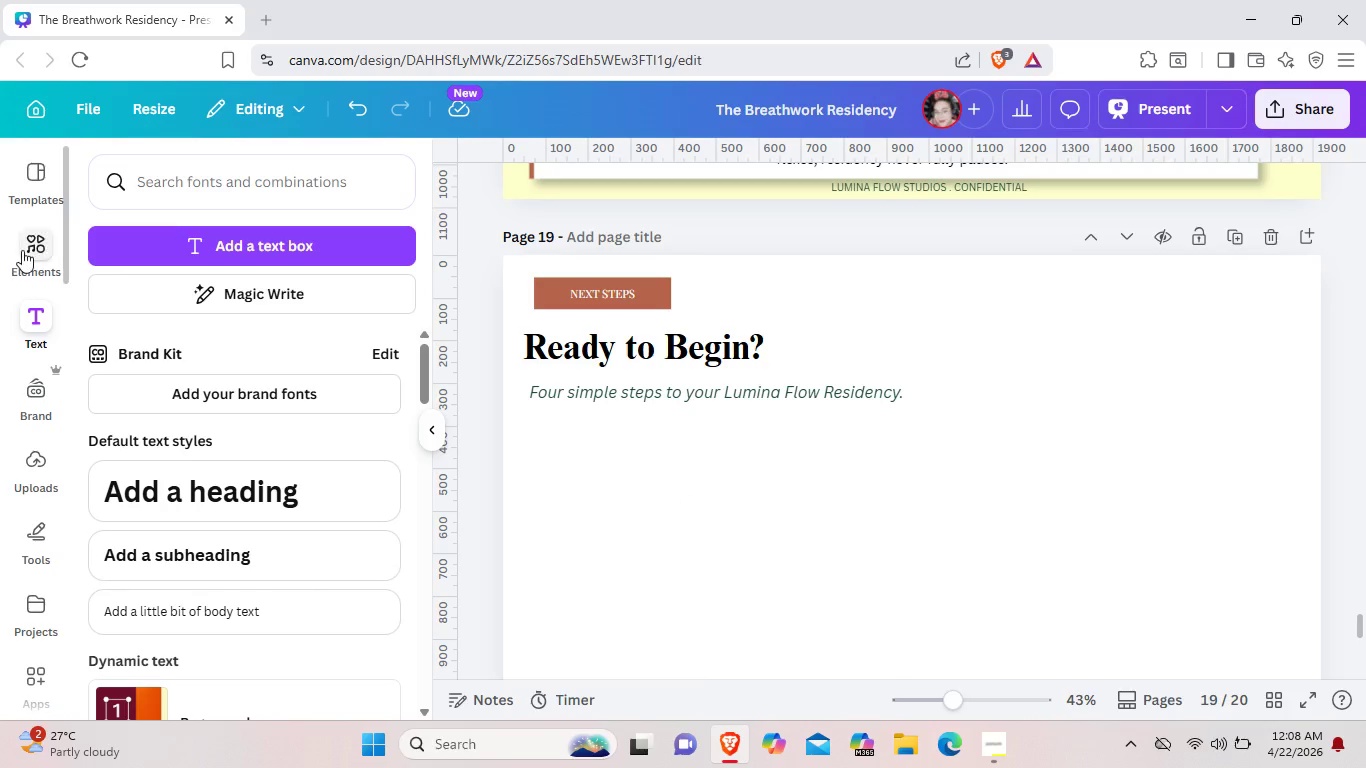 
left_click([22, 250])
 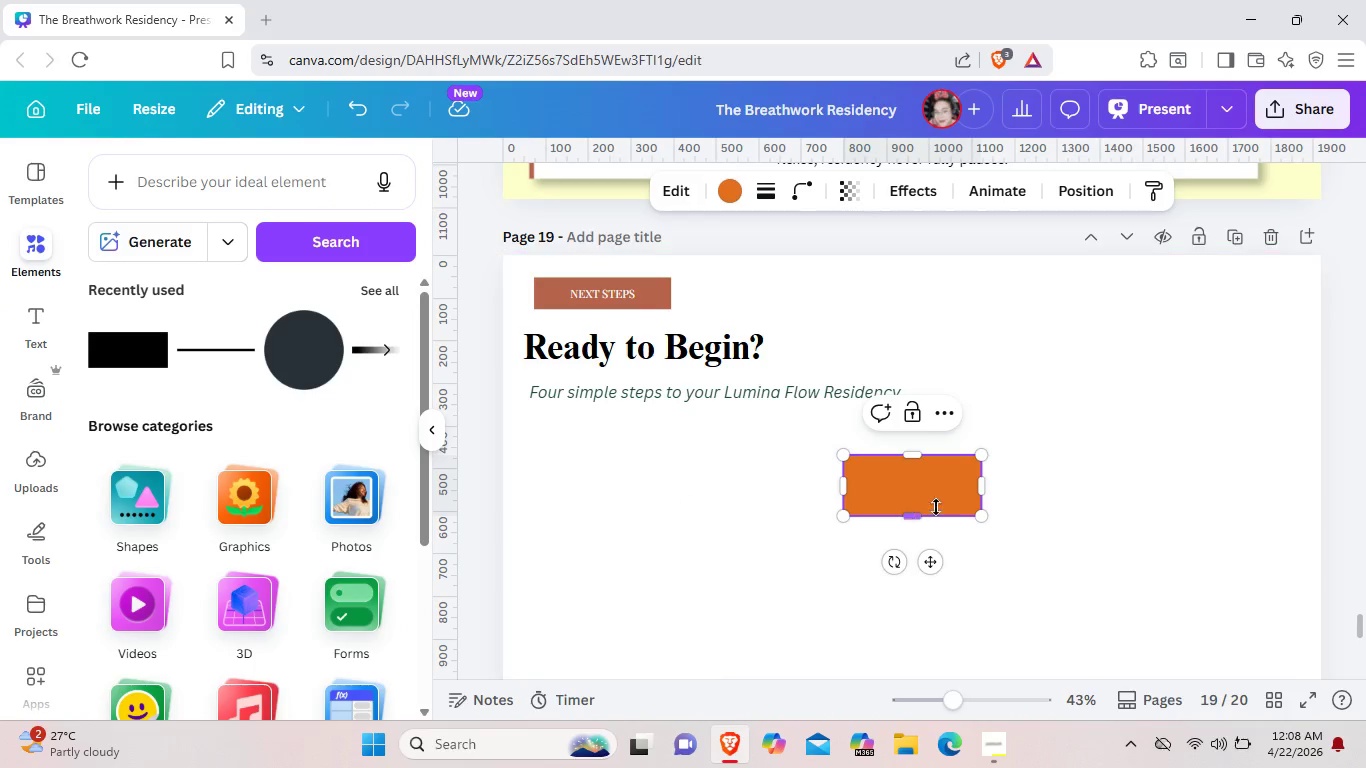 
left_click_drag(start_coordinate=[935, 566], to_coordinate=[632, 538])
 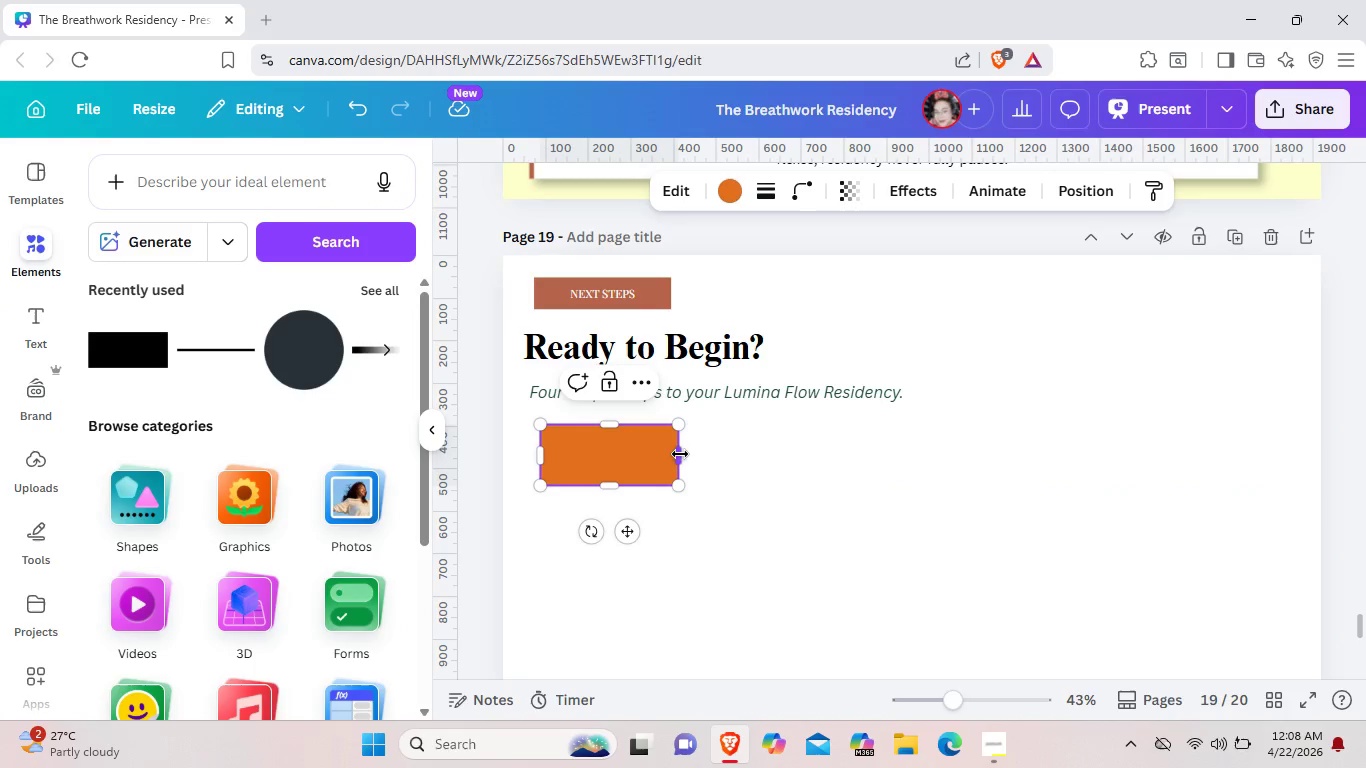 
left_click_drag(start_coordinate=[680, 454], to_coordinate=[1258, 441])
 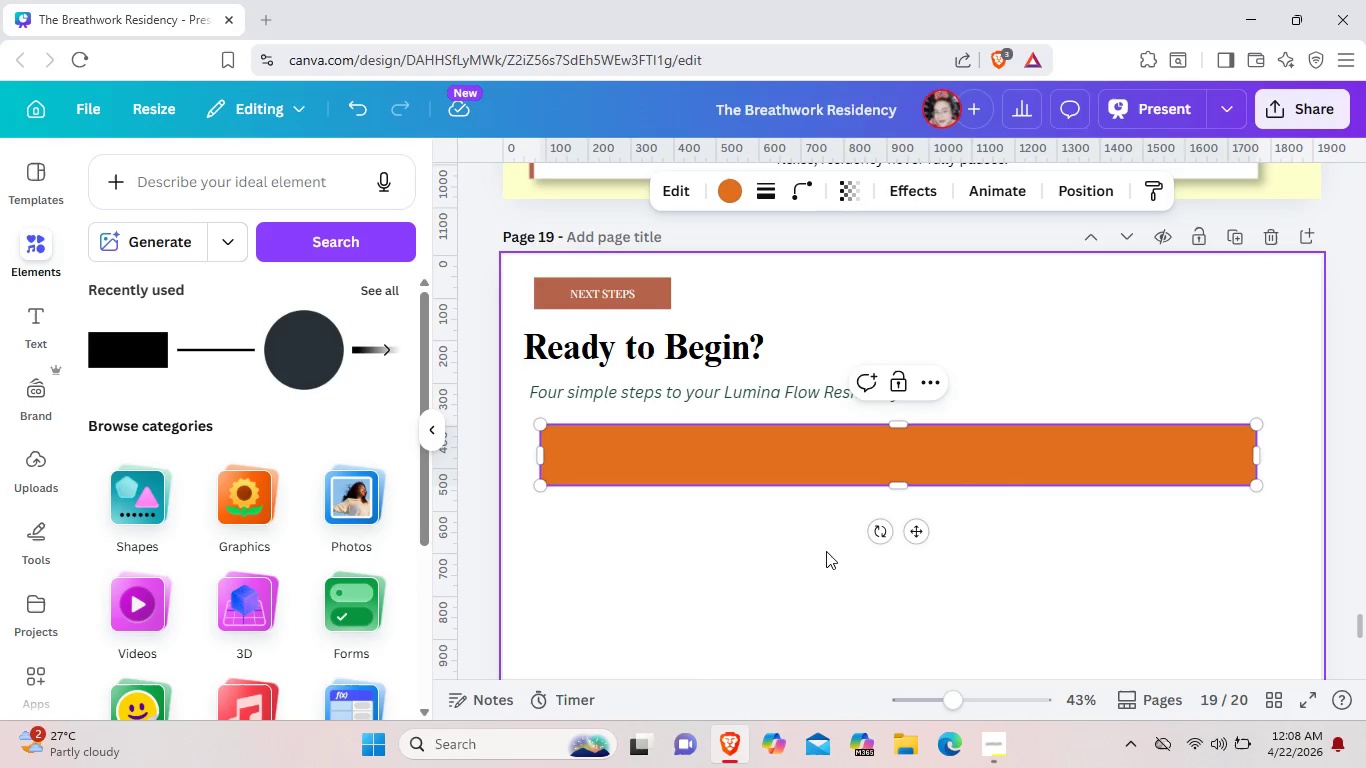 
wait(5.5)
 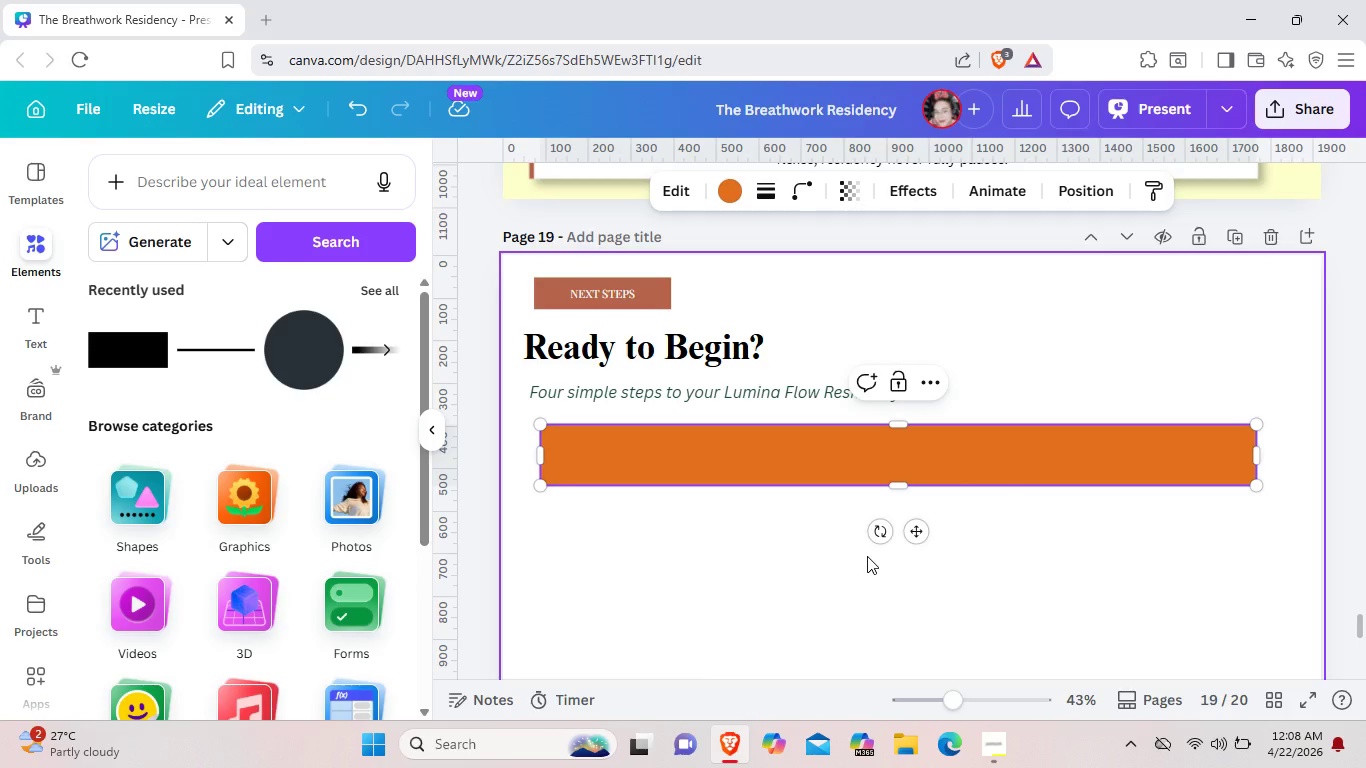 
left_click([731, 200])
 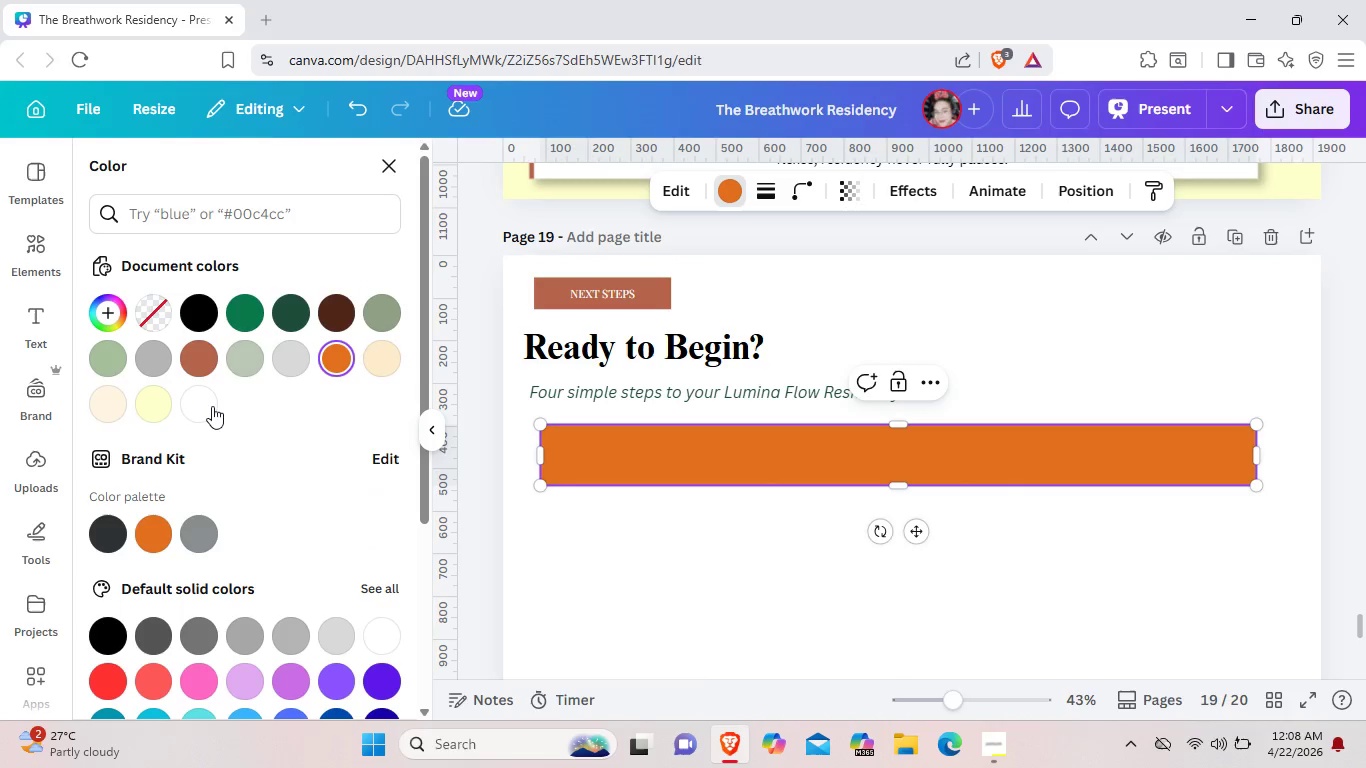 
left_click([208, 404])
 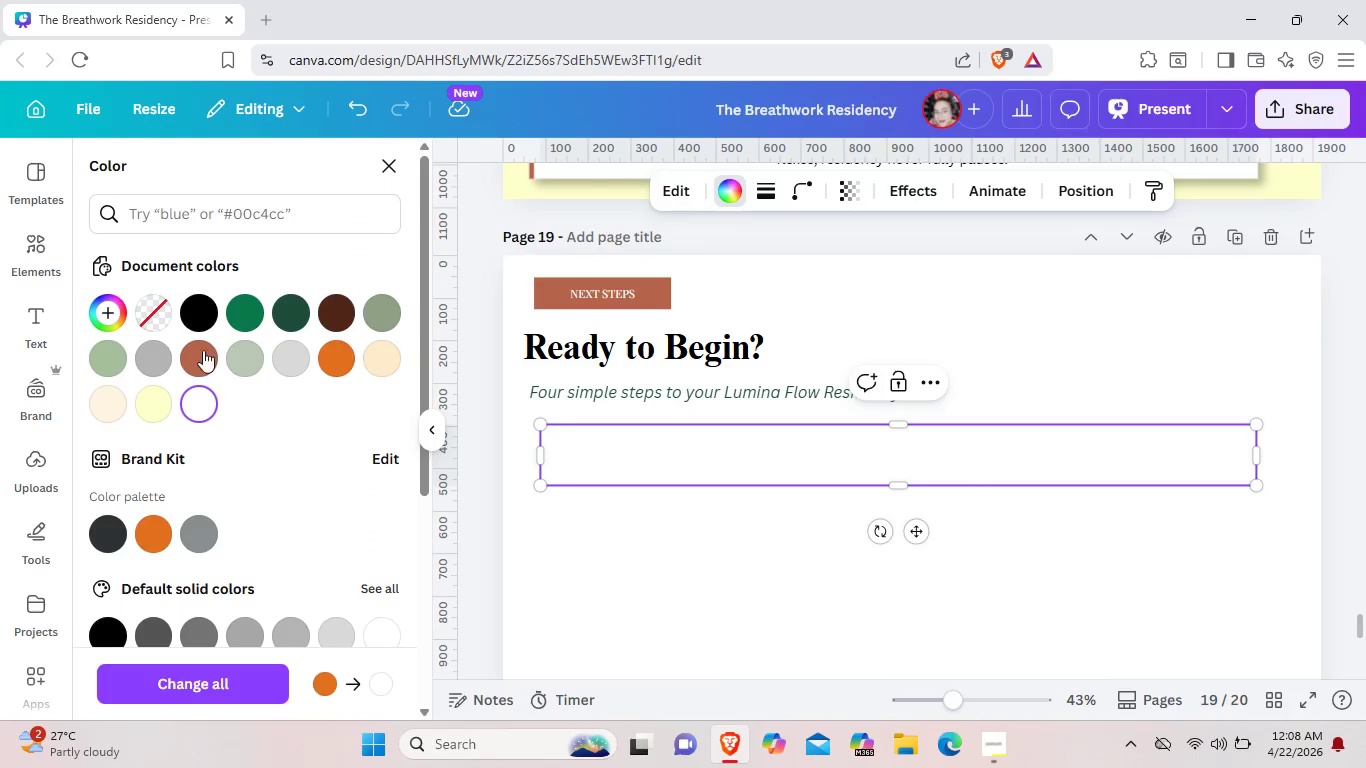 
left_click([152, 399])
 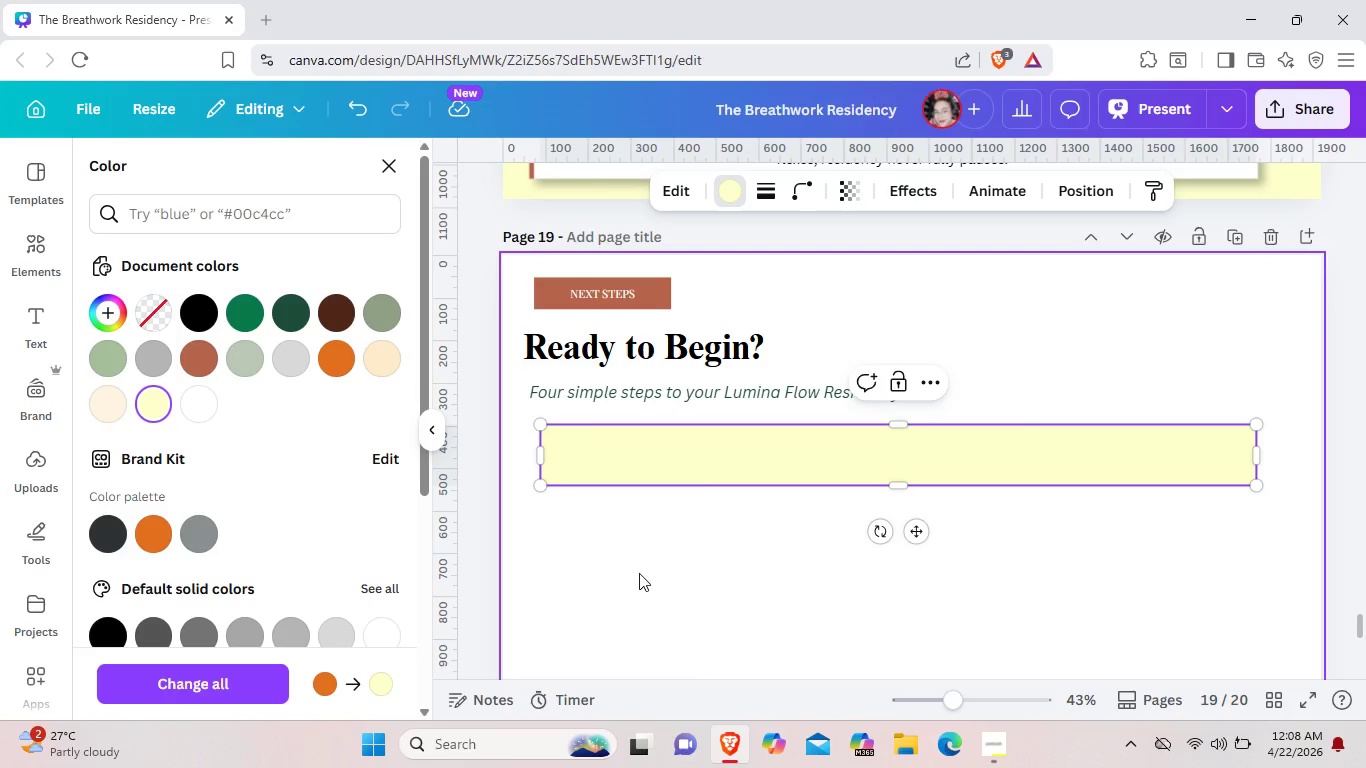 
left_click([639, 573])
 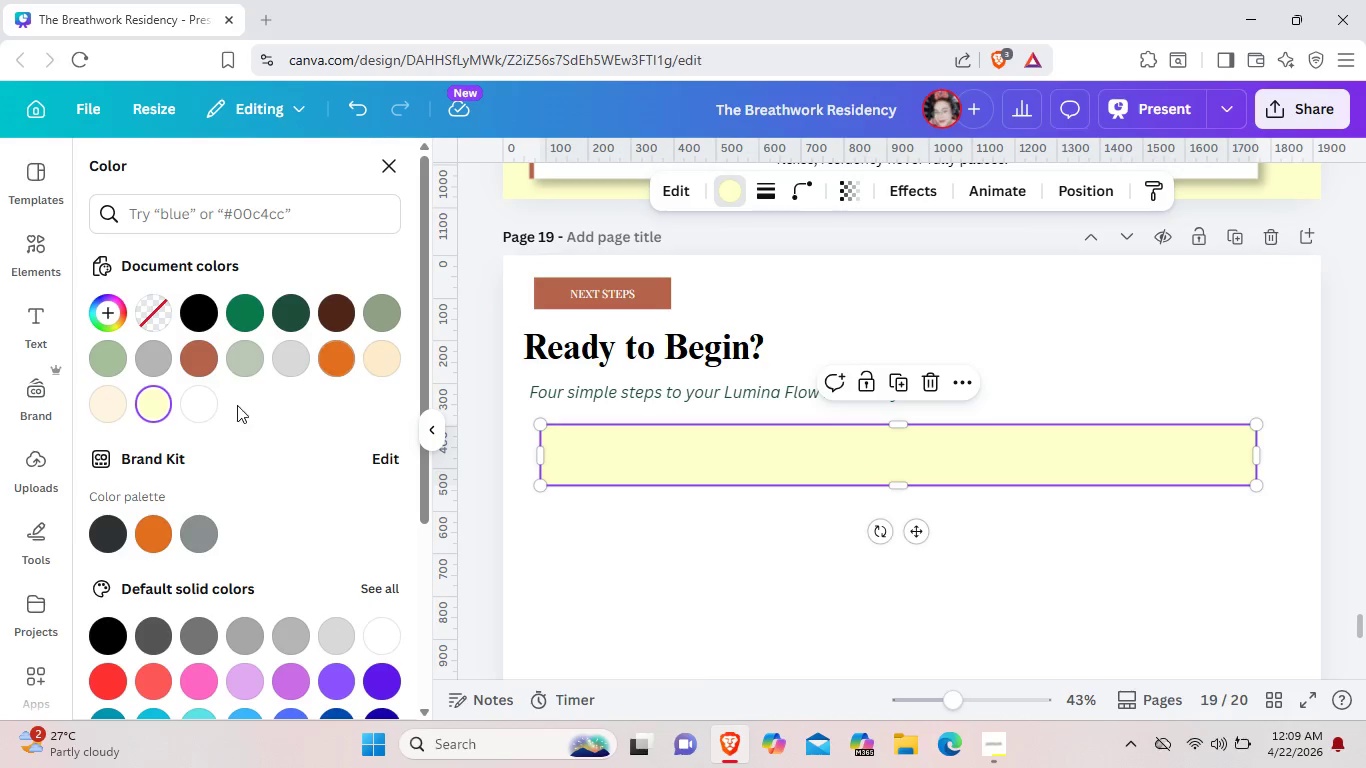 
wait(13.16)
 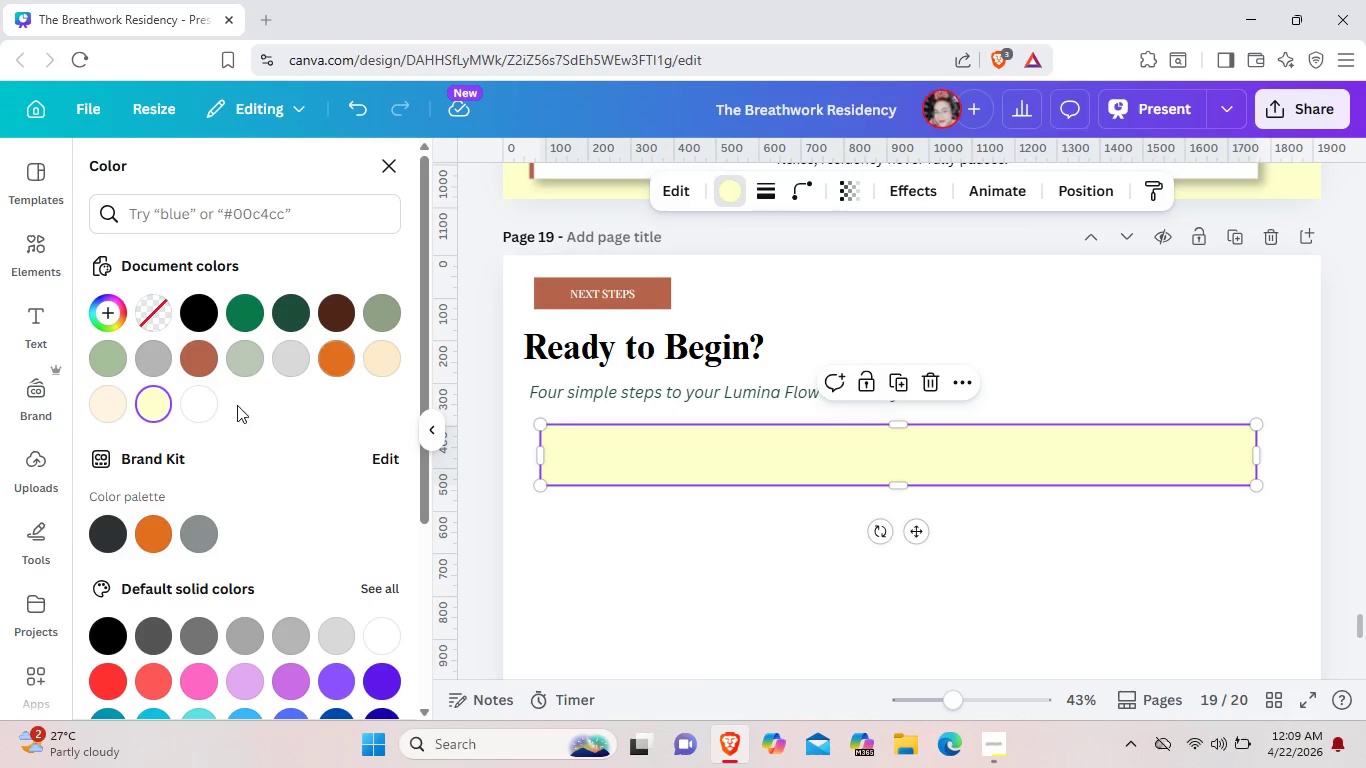 
left_click([734, 197])
 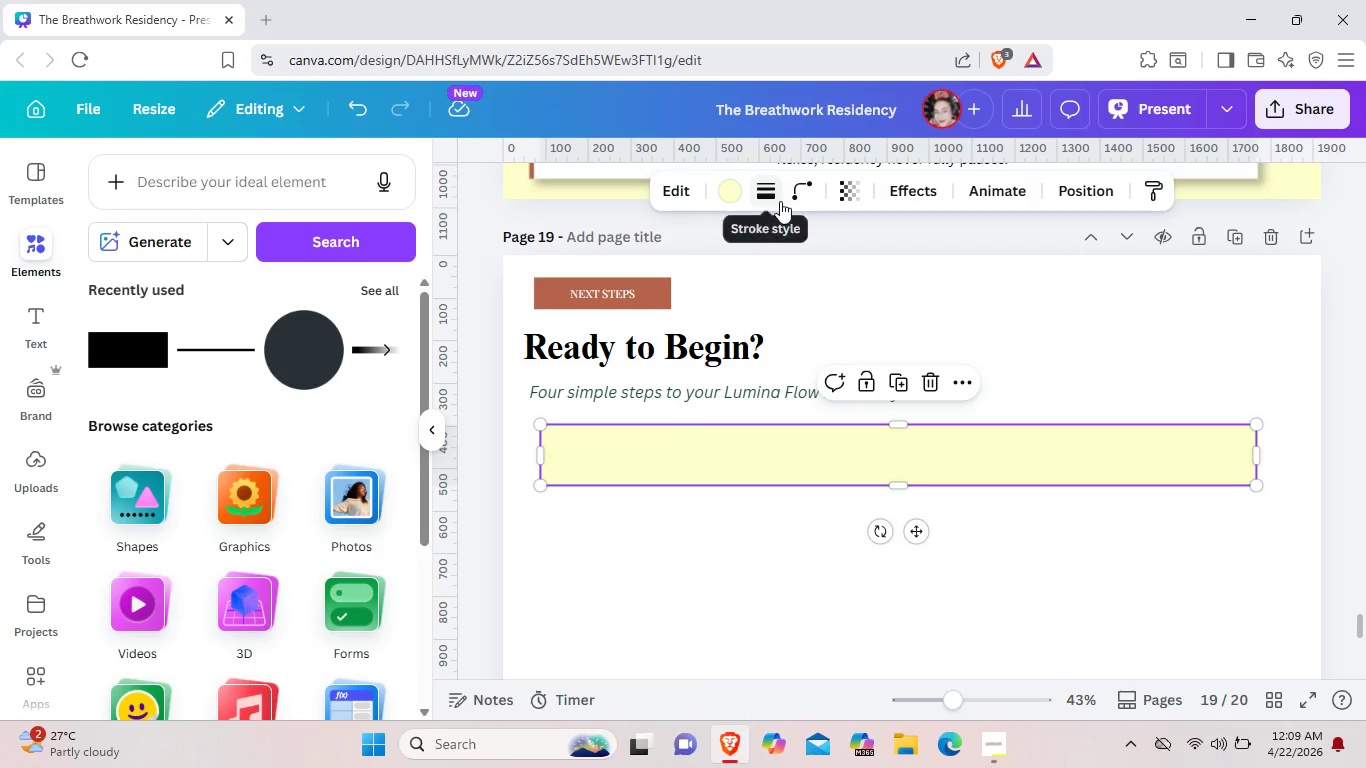 
left_click([780, 201])
 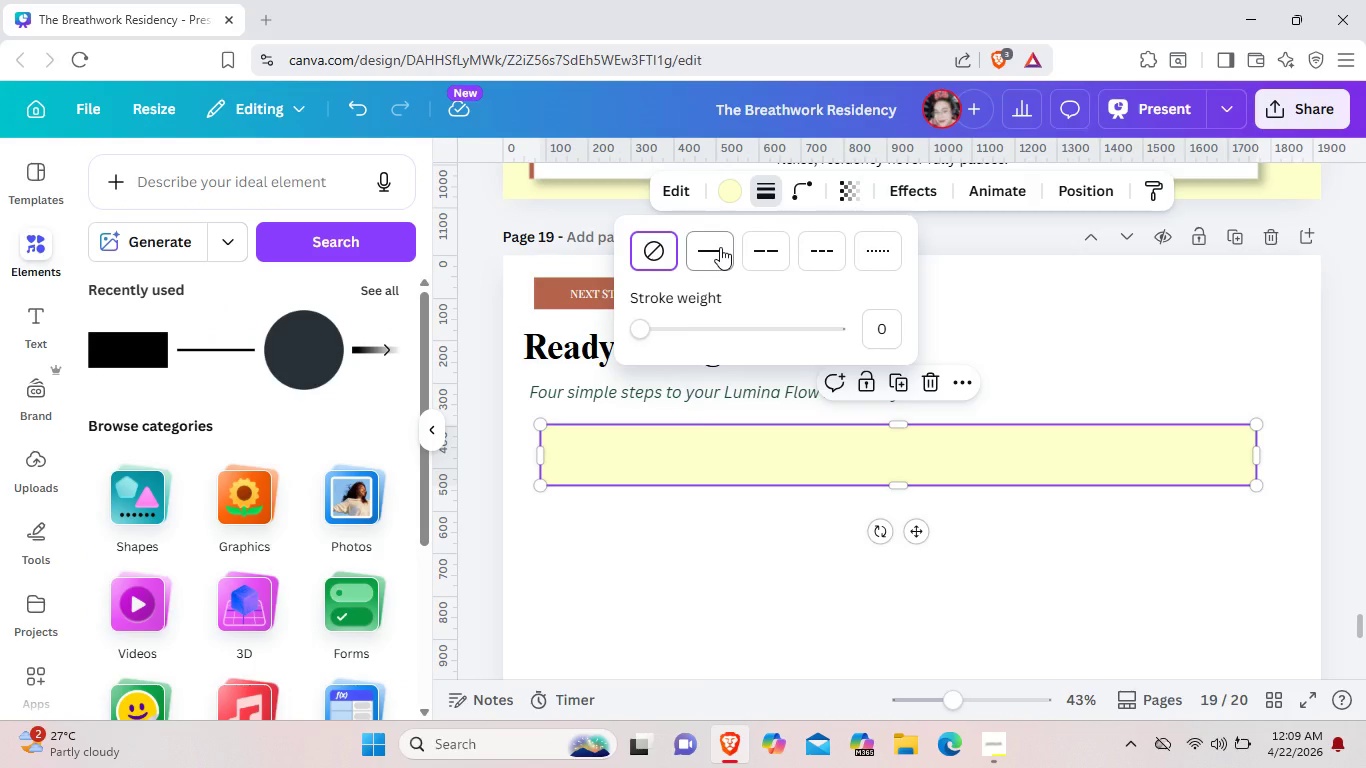 
left_click([720, 247])
 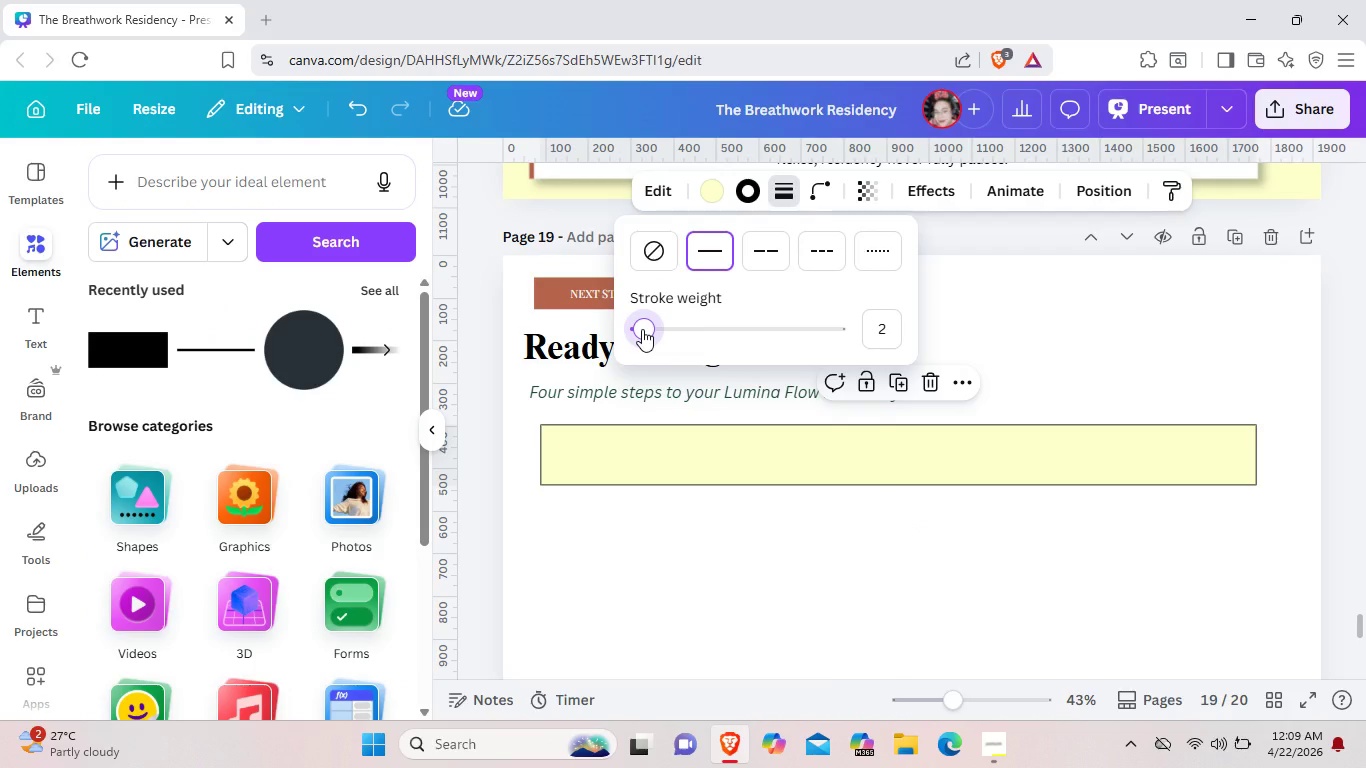 
left_click([693, 612])
 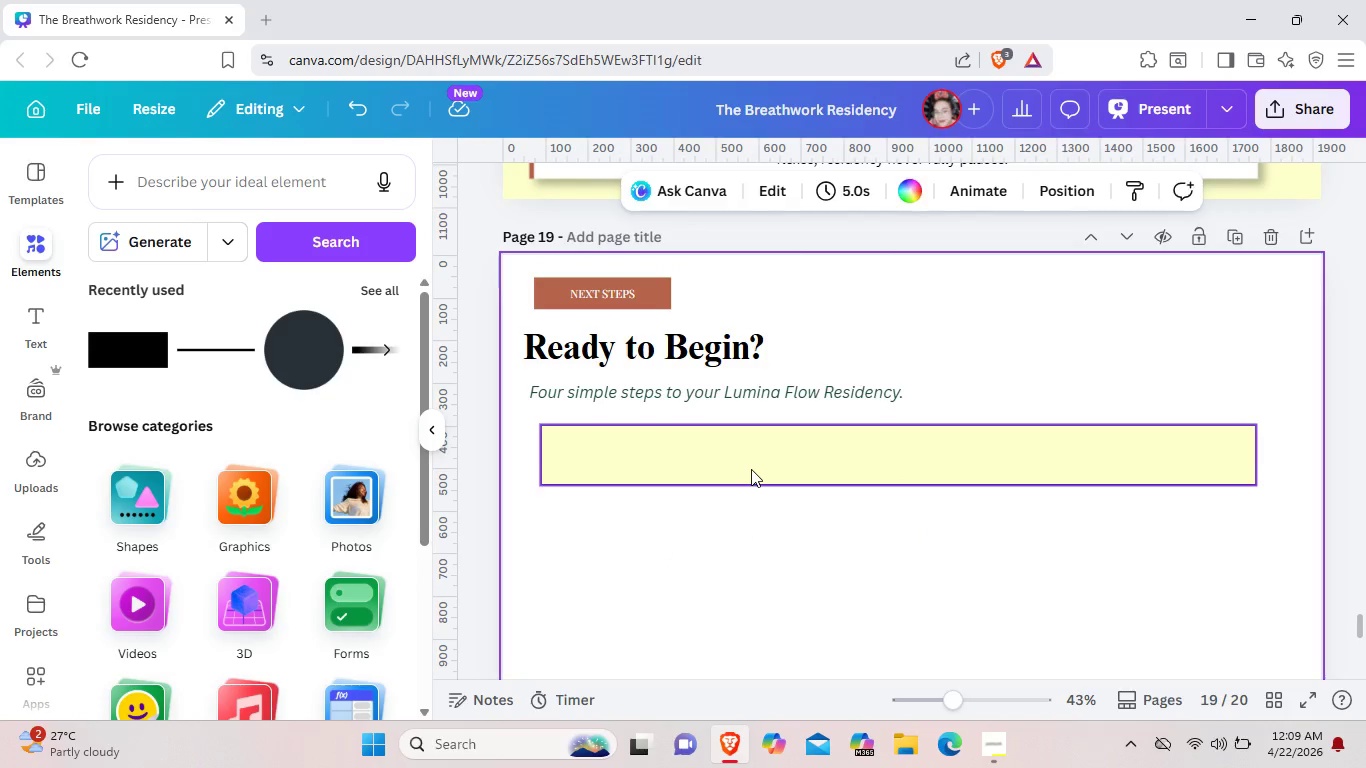 
left_click([751, 469])
 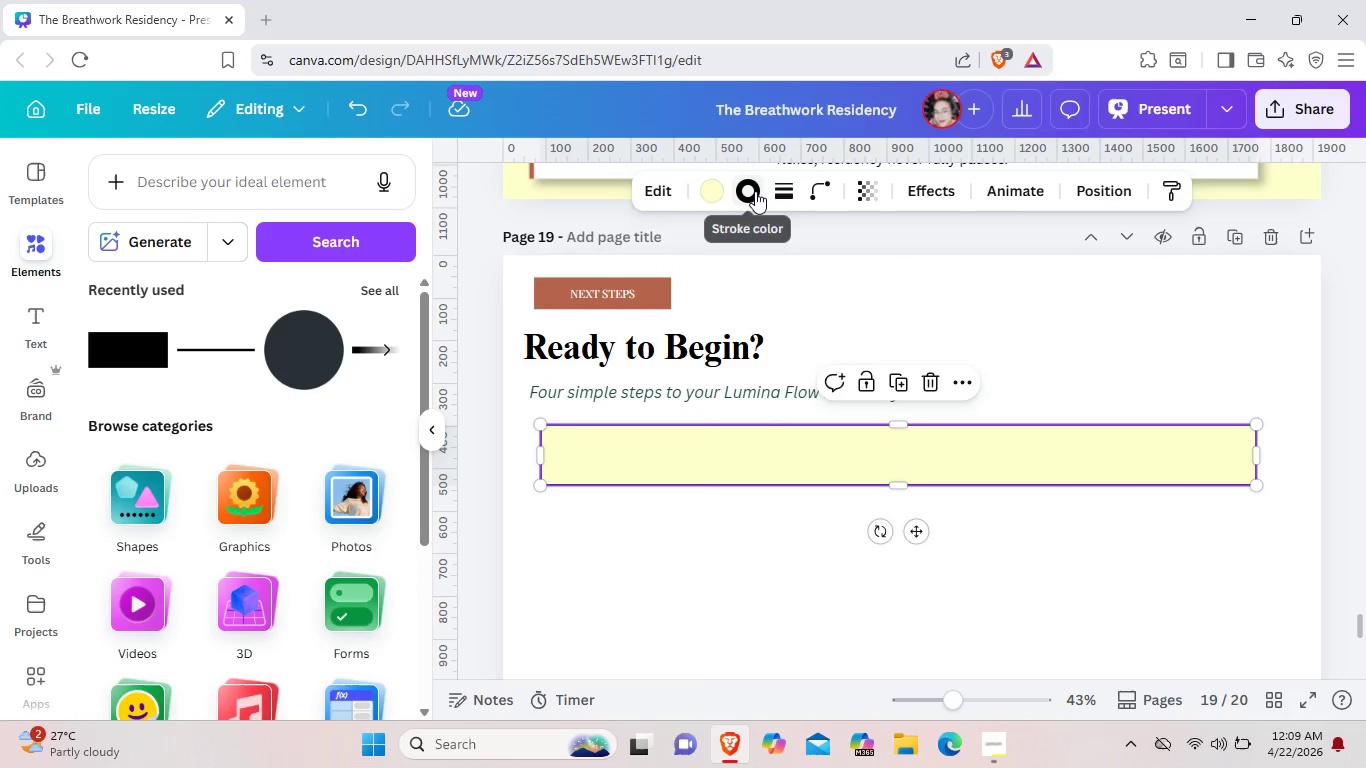 
left_click([755, 191])
 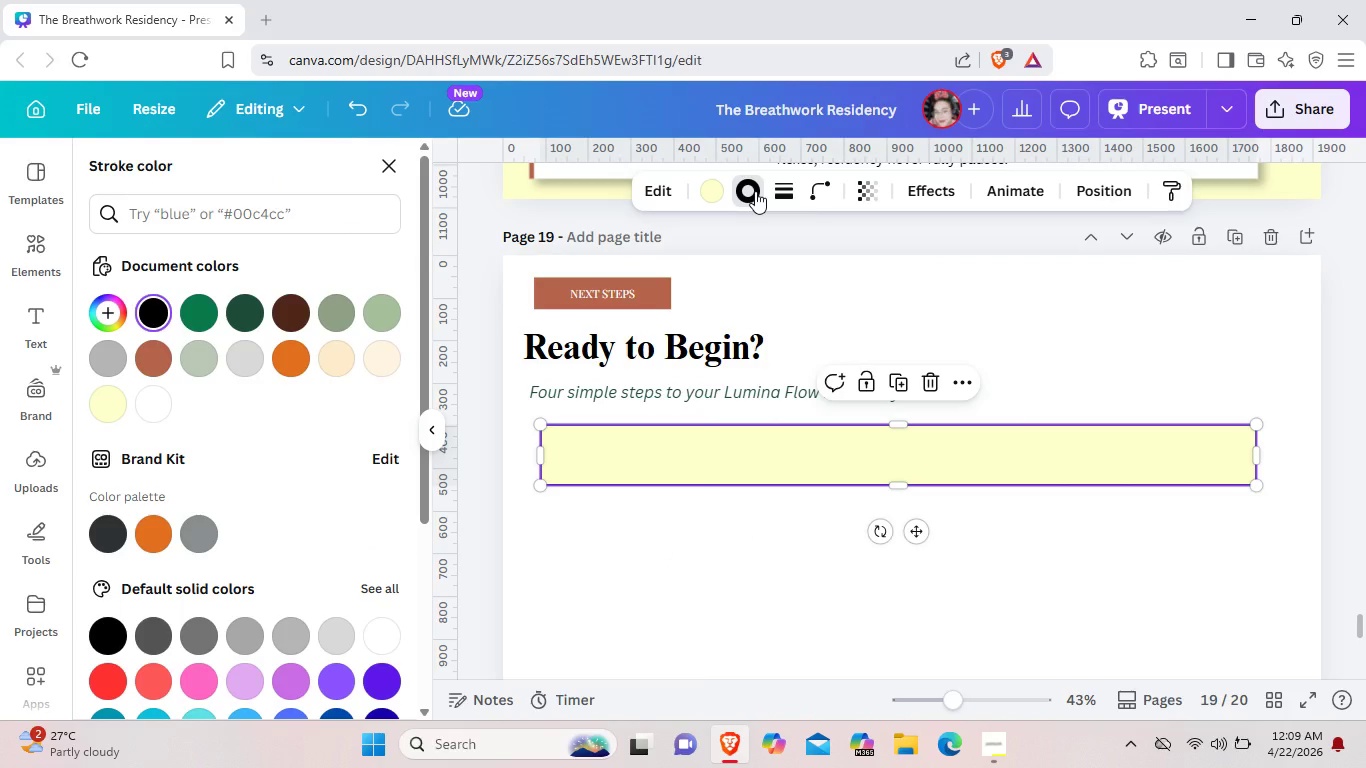 
wait(9.06)
 